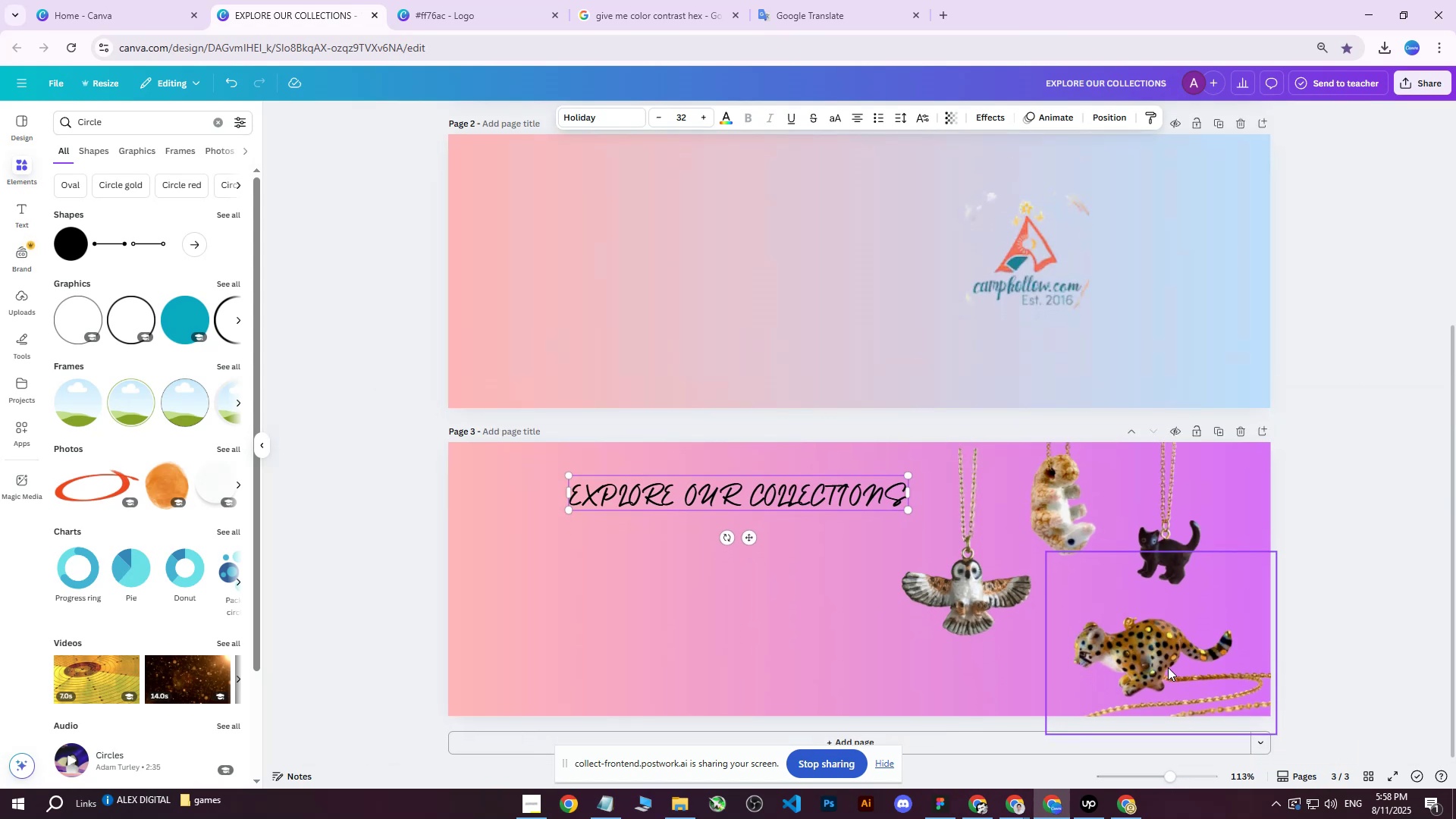 
left_click_drag(start_coordinate=[1162, 661], to_coordinate=[1134, 648])
 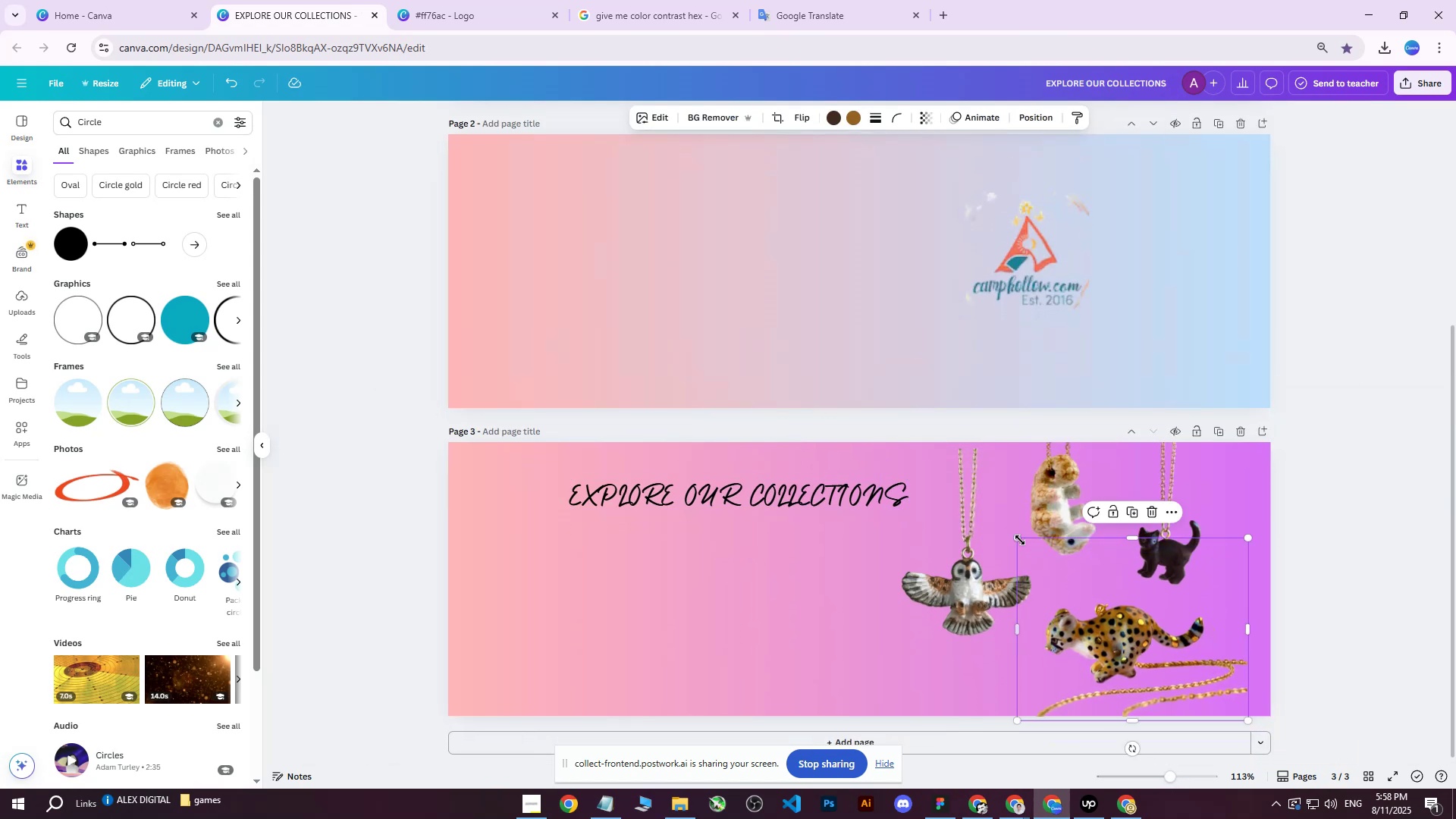 
left_click_drag(start_coordinate=[1019, 537], to_coordinate=[1034, 560])
 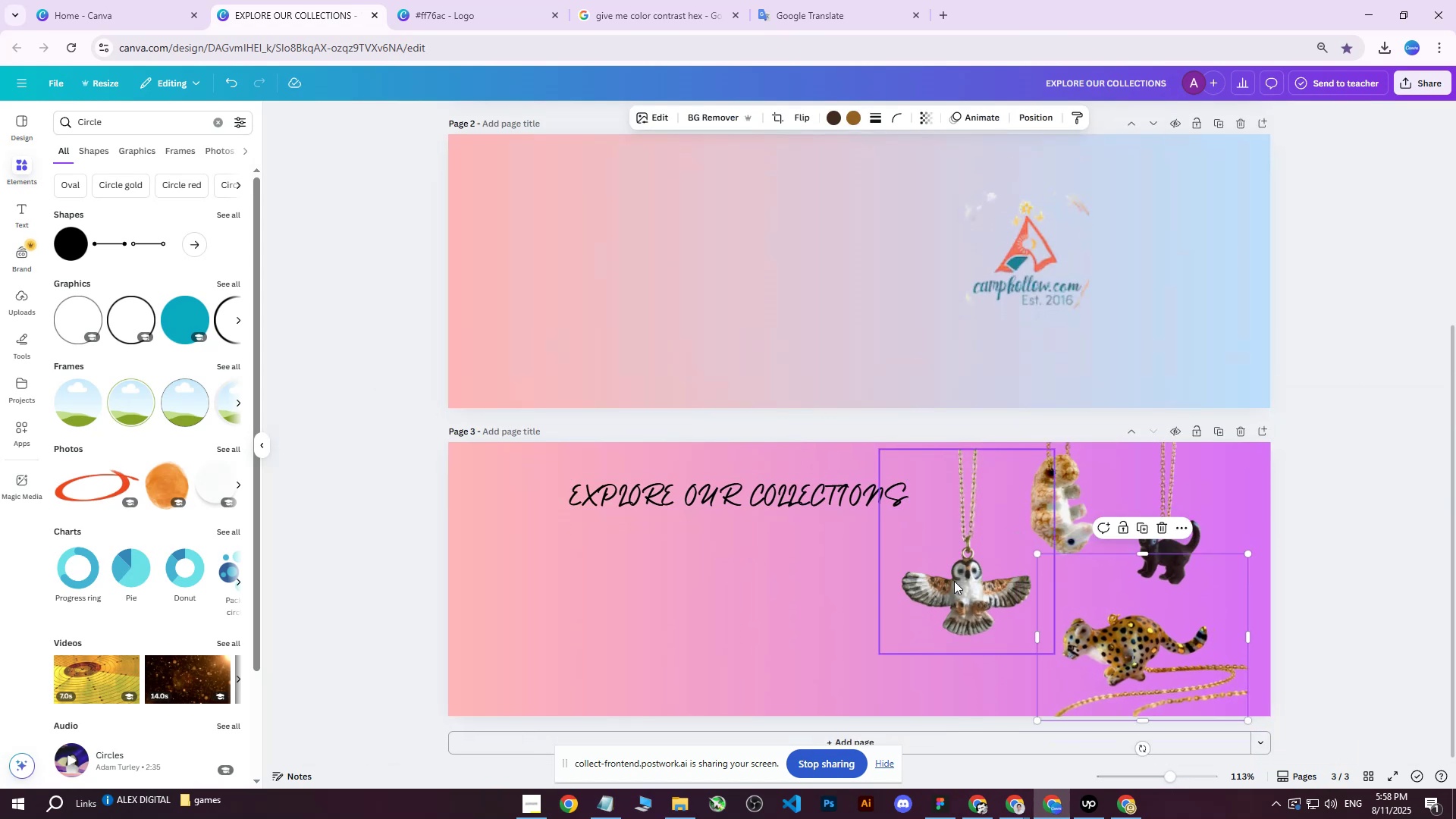 
left_click([954, 581])
 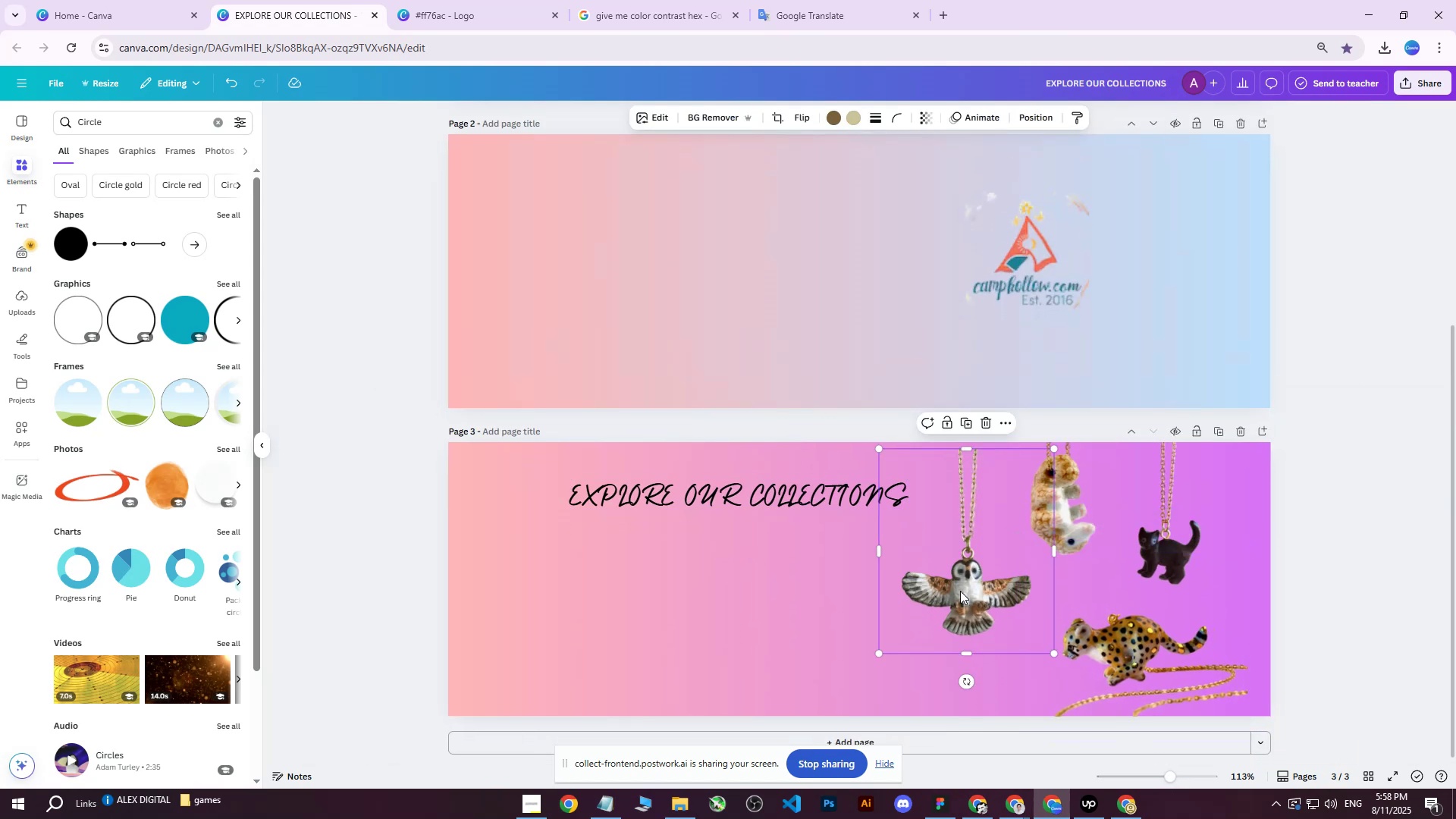 
left_click_drag(start_coordinate=[960, 591], to_coordinate=[971, 587])
 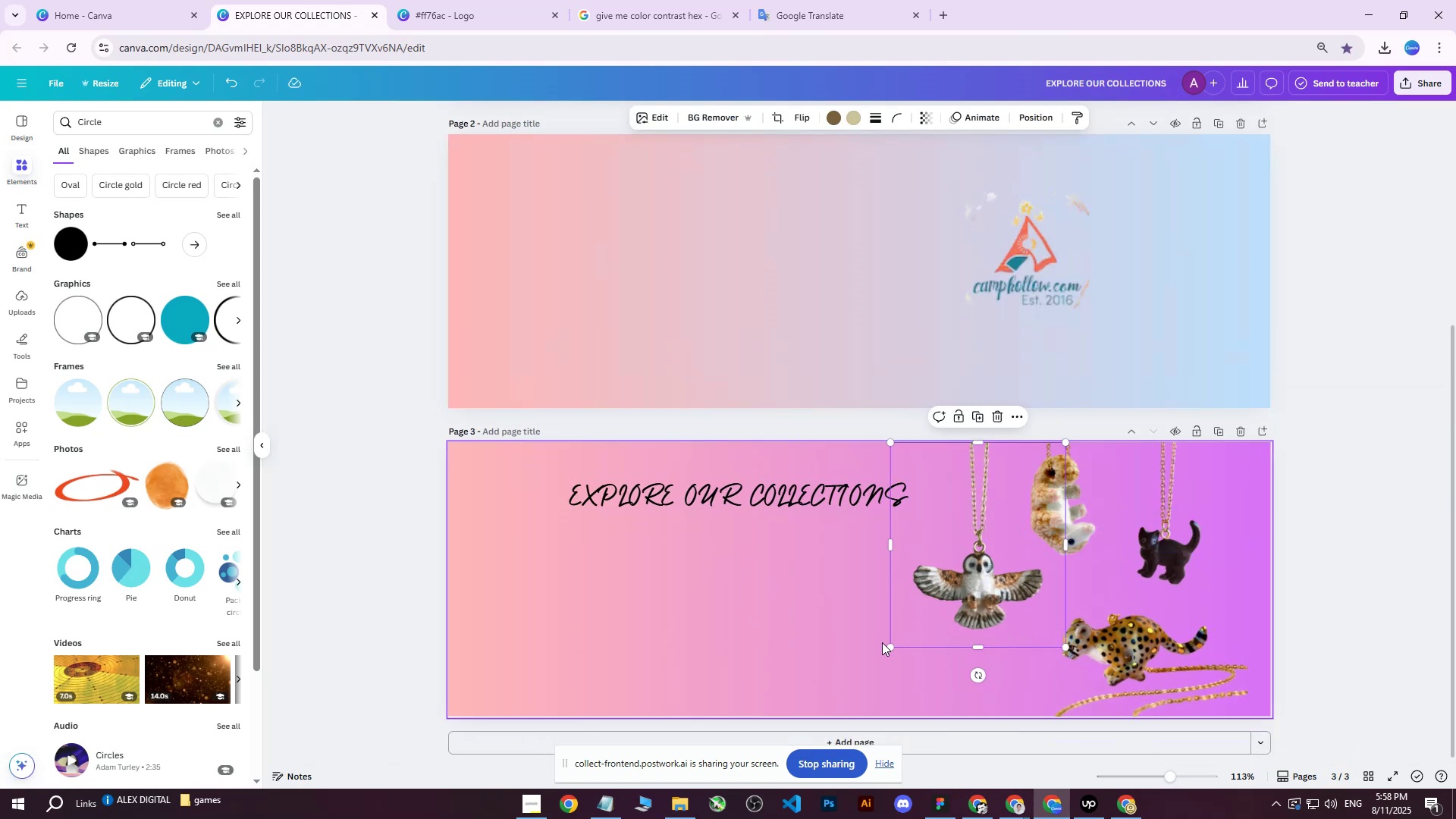 
left_click_drag(start_coordinate=[887, 647], to_coordinate=[922, 616])
 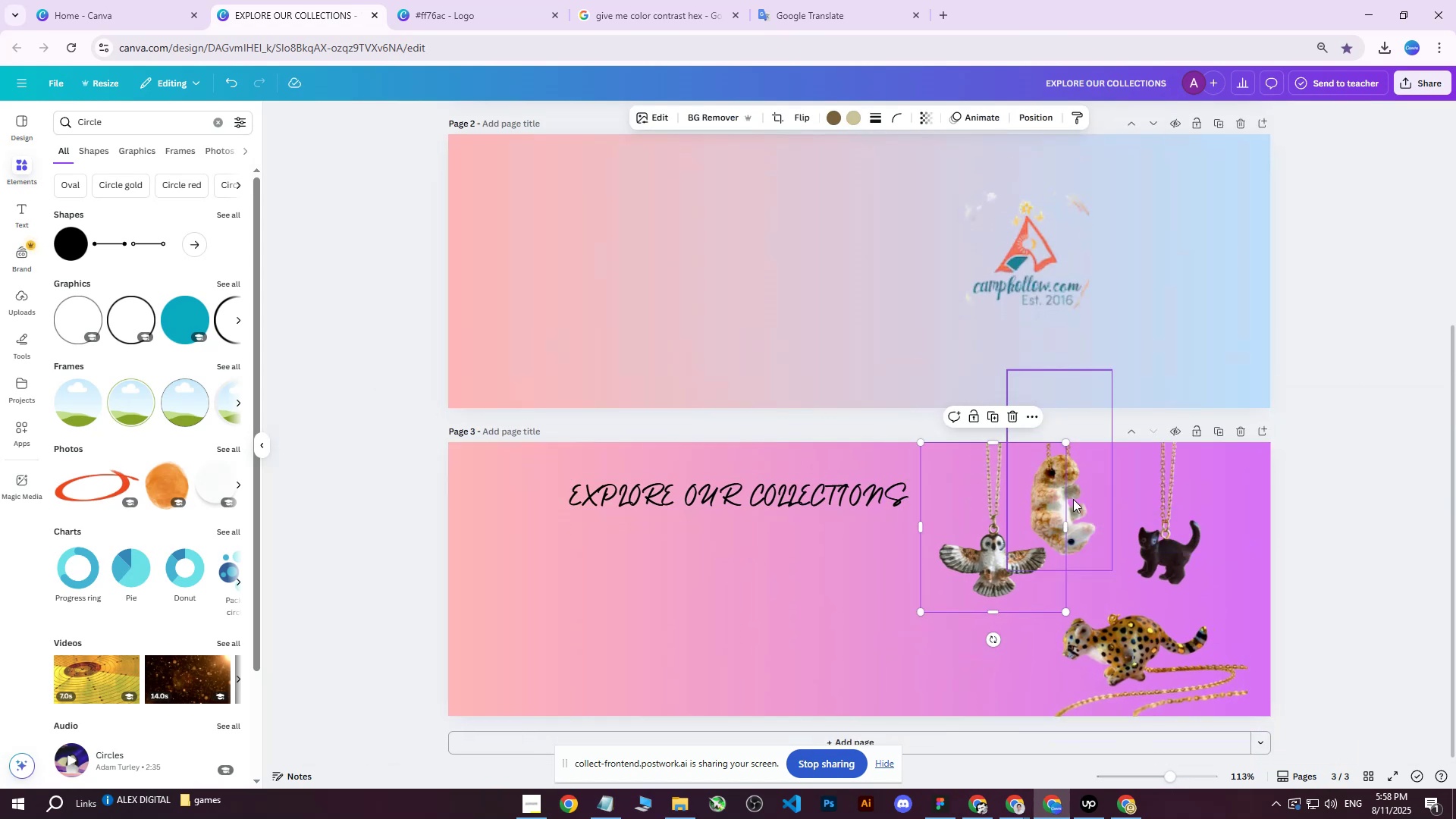 
left_click([1073, 499])
 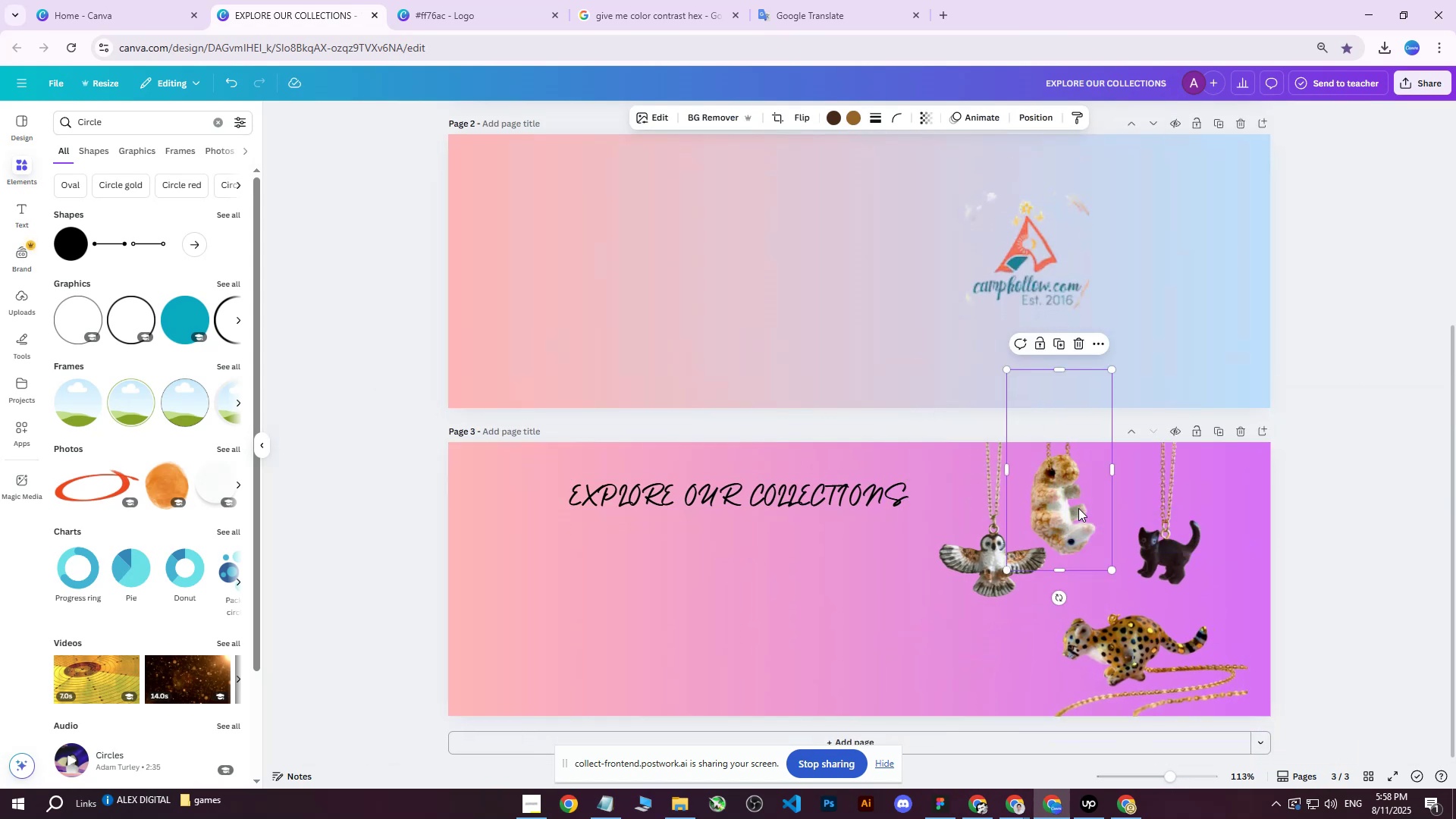 
left_click_drag(start_coordinate=[1078, 508], to_coordinate=[1093, 501])
 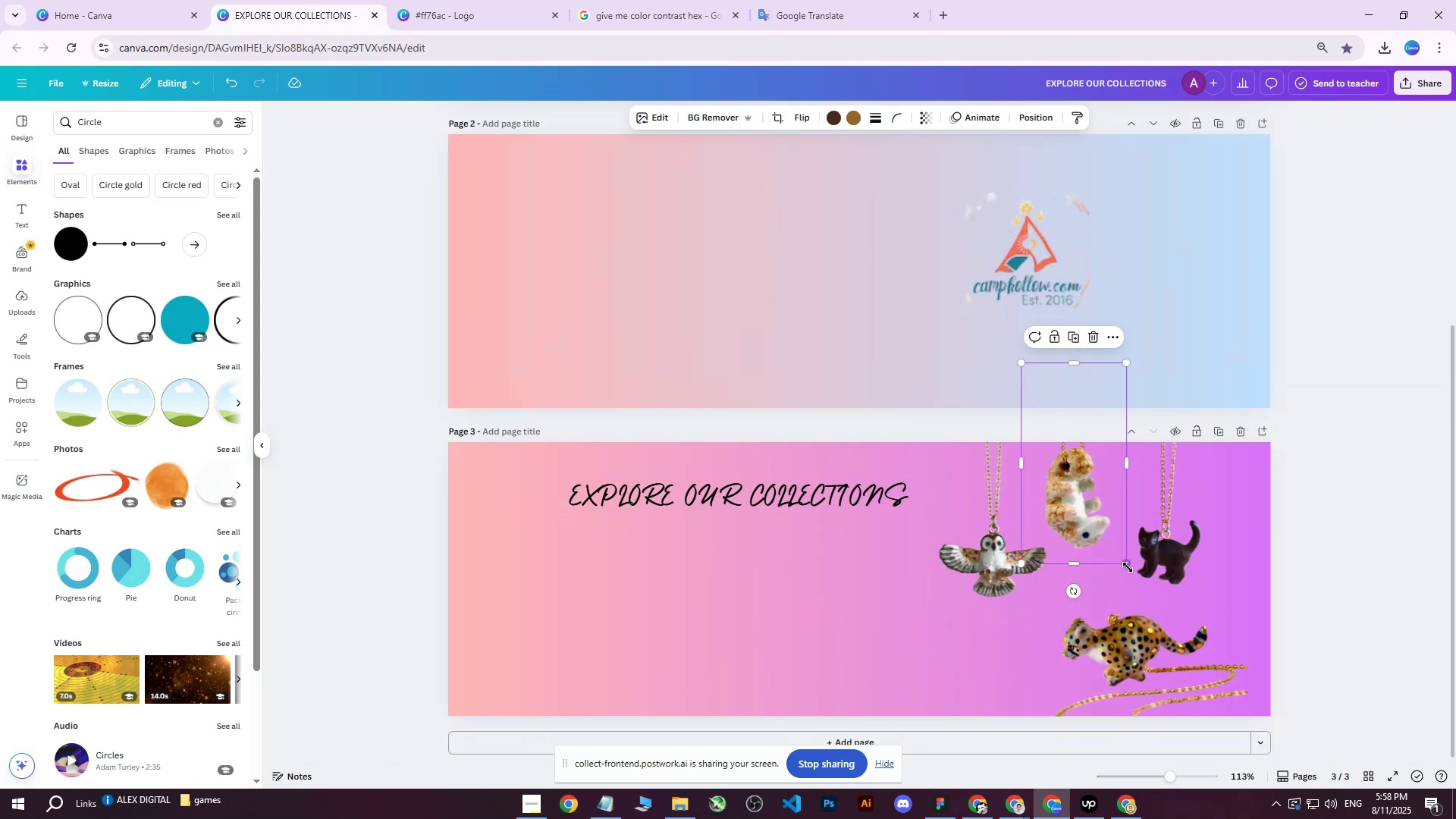 
left_click_drag(start_coordinate=[1128, 567], to_coordinate=[1104, 535])
 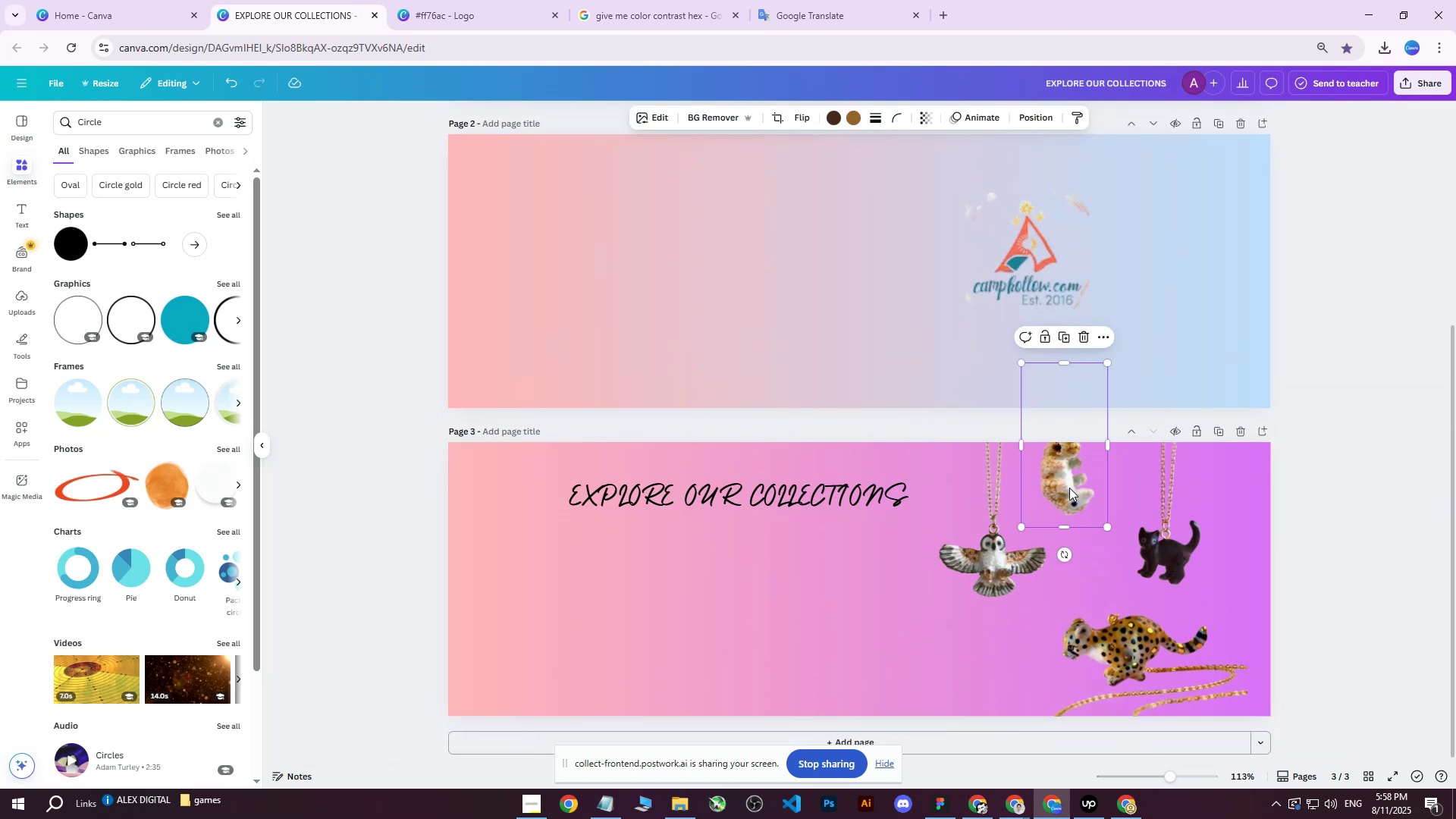 
left_click_drag(start_coordinate=[1069, 488], to_coordinate=[1082, 526])
 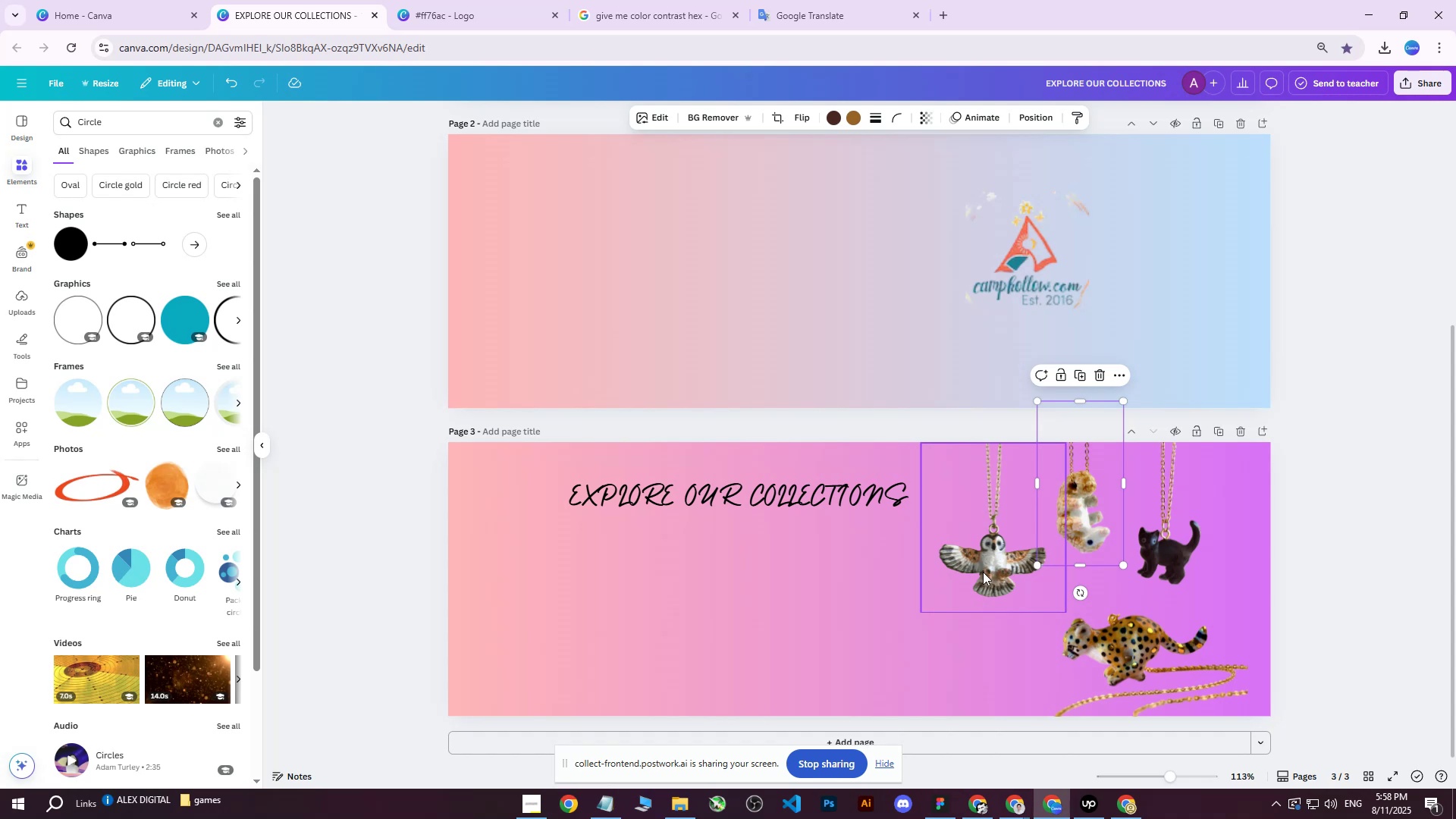 
left_click([983, 572])
 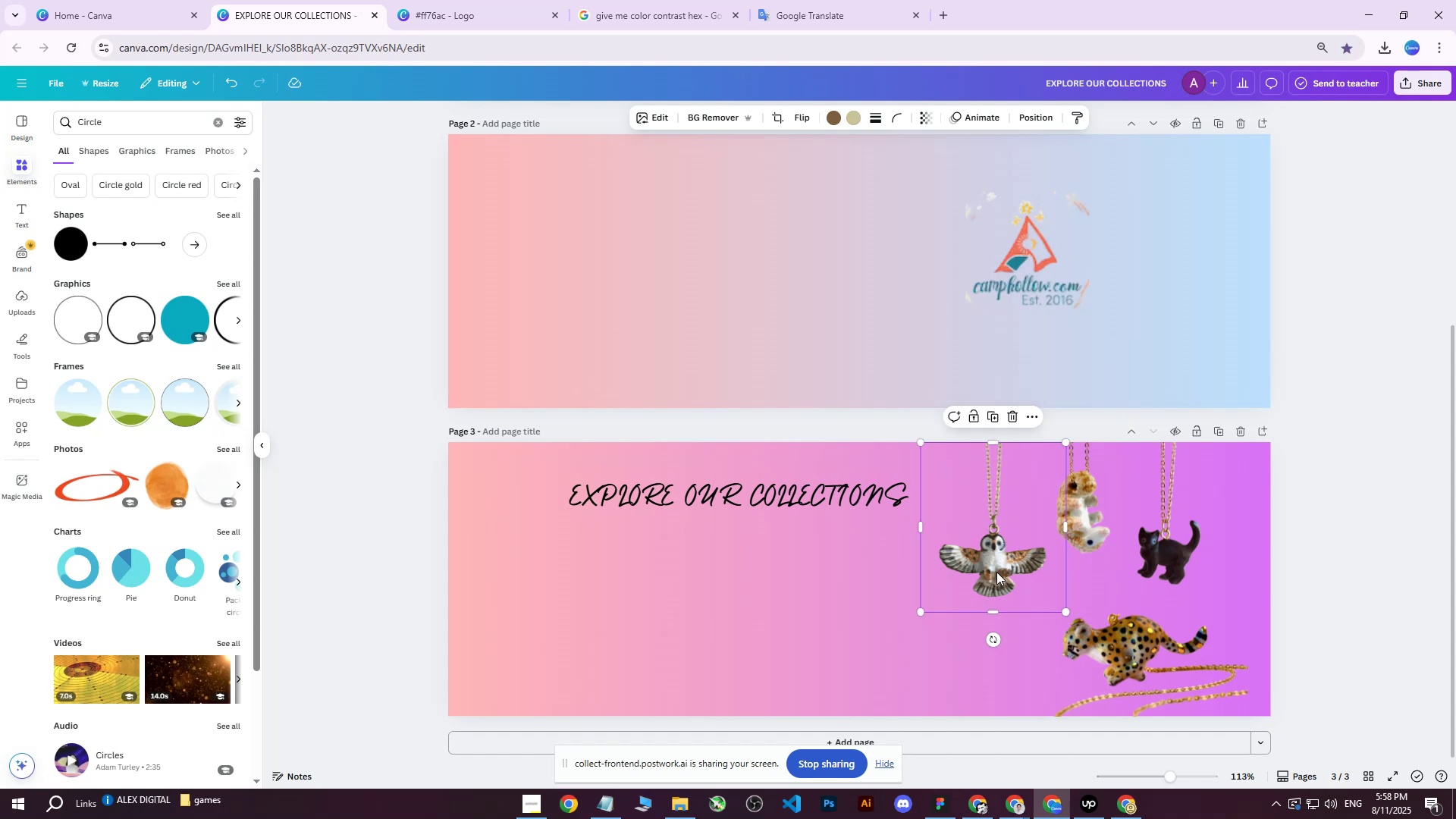 
left_click_drag(start_coordinate=[999, 573], to_coordinate=[1014, 573])
 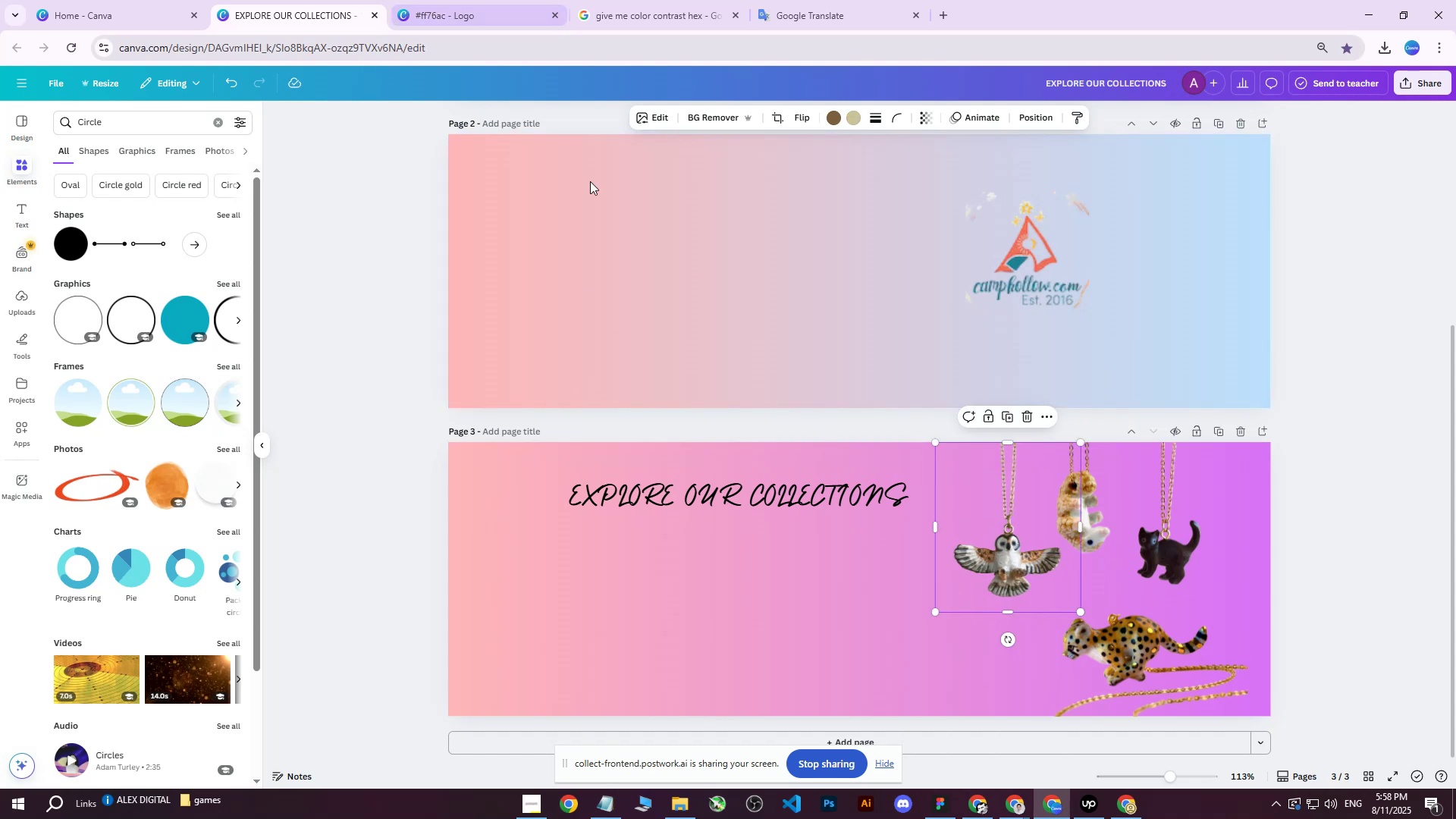 
left_click([1121, 811])
 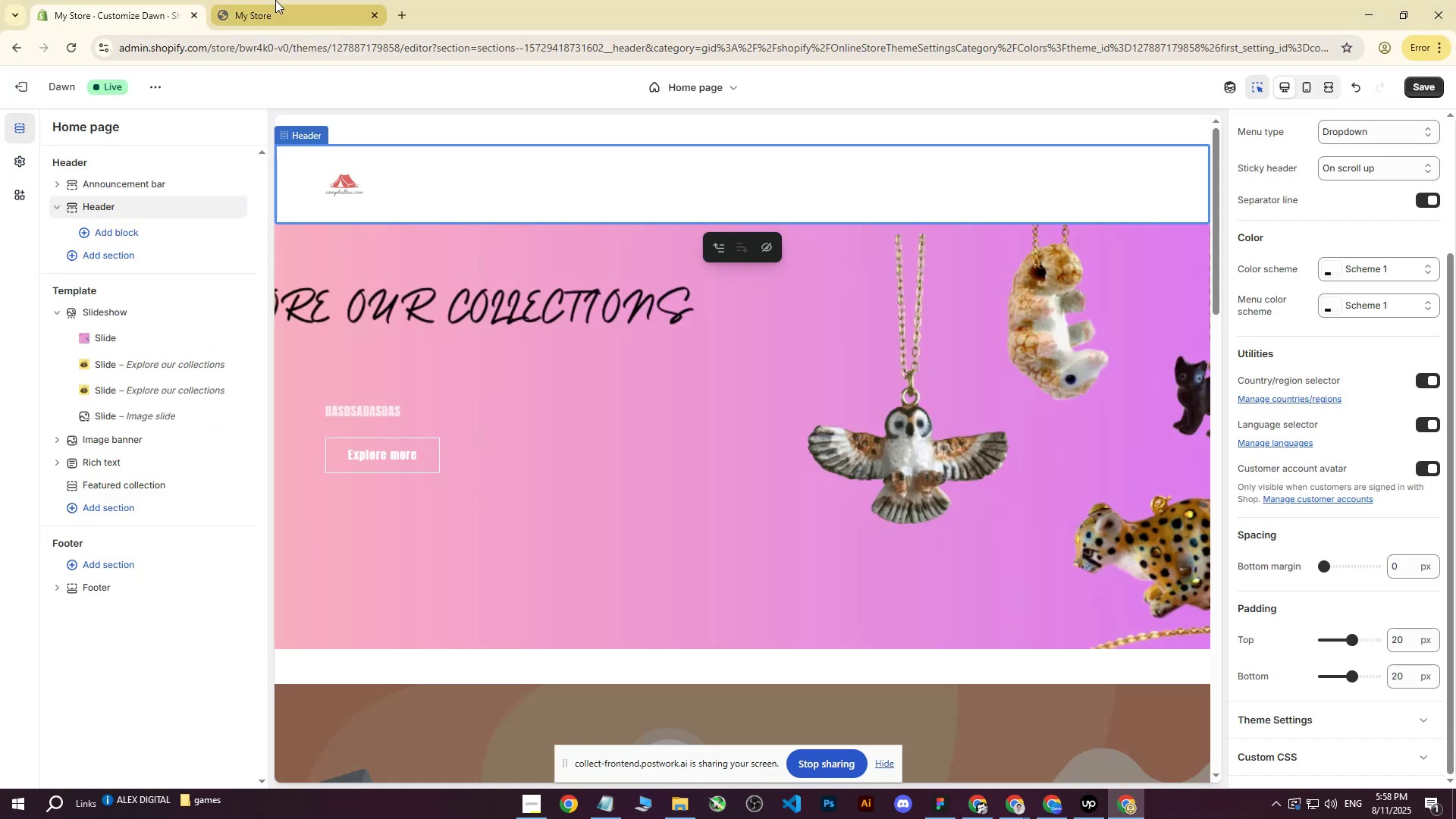 
left_click([262, 0])
 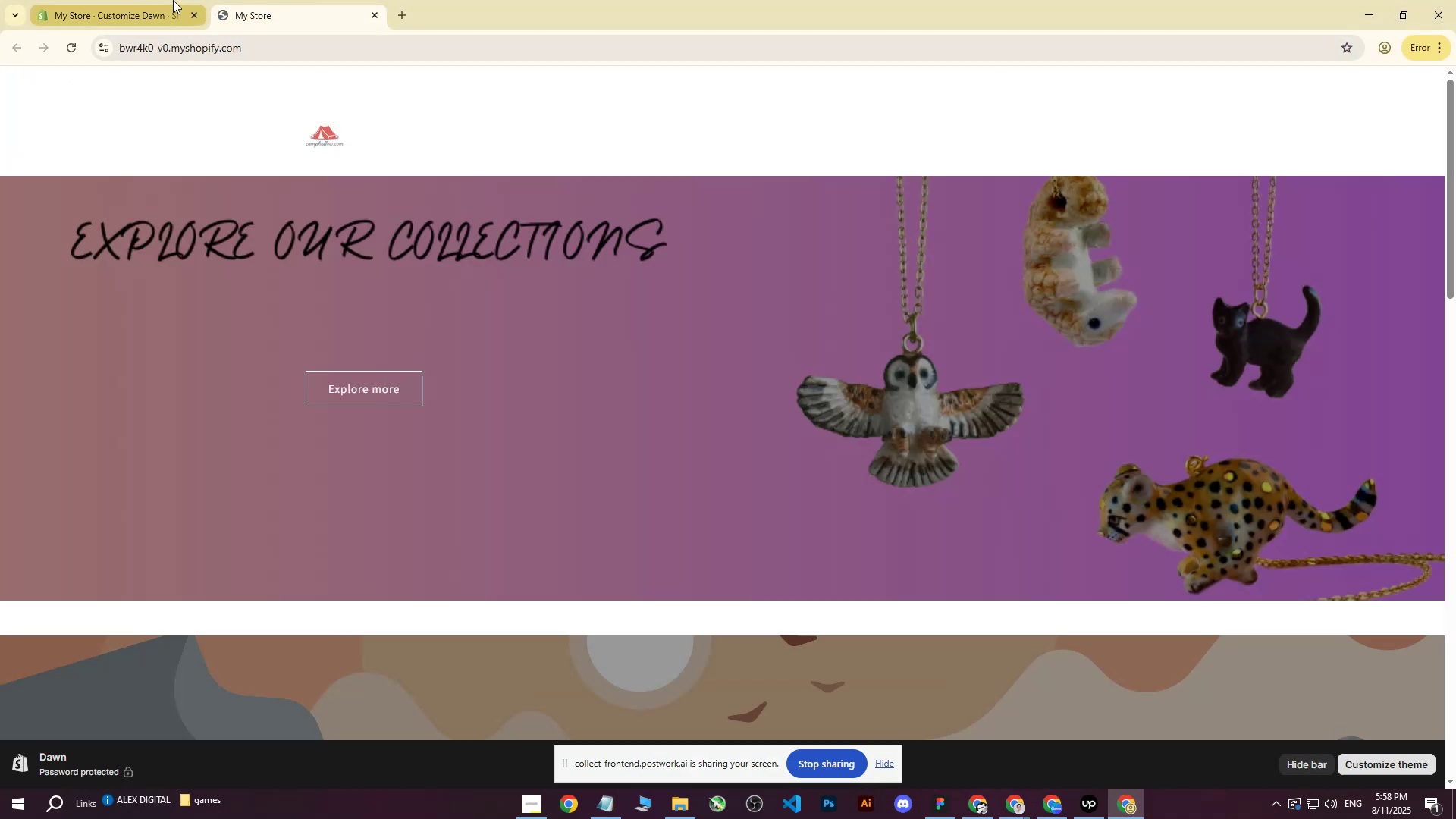 
left_click([173, 0])
 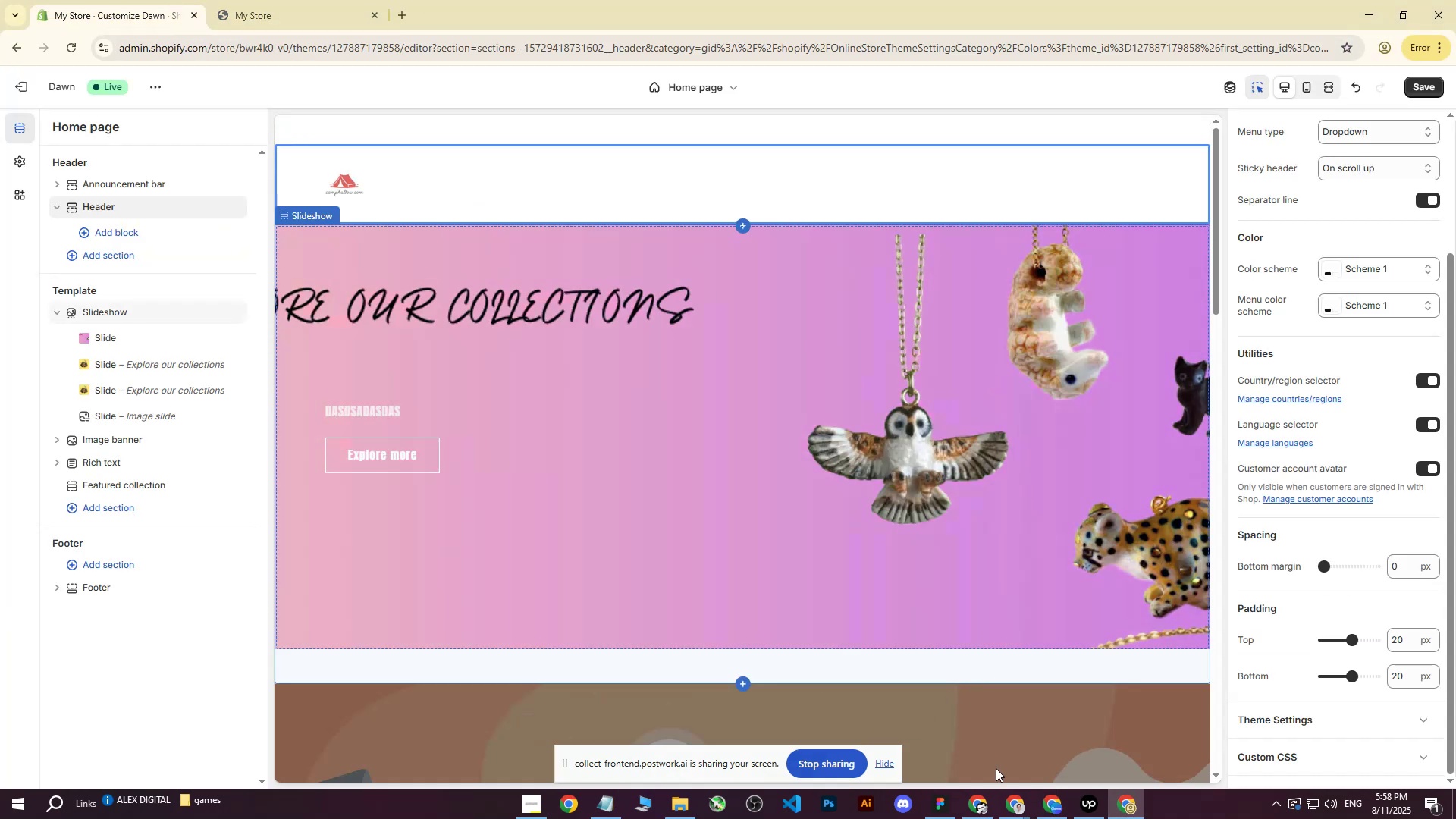 
left_click([1060, 805])
 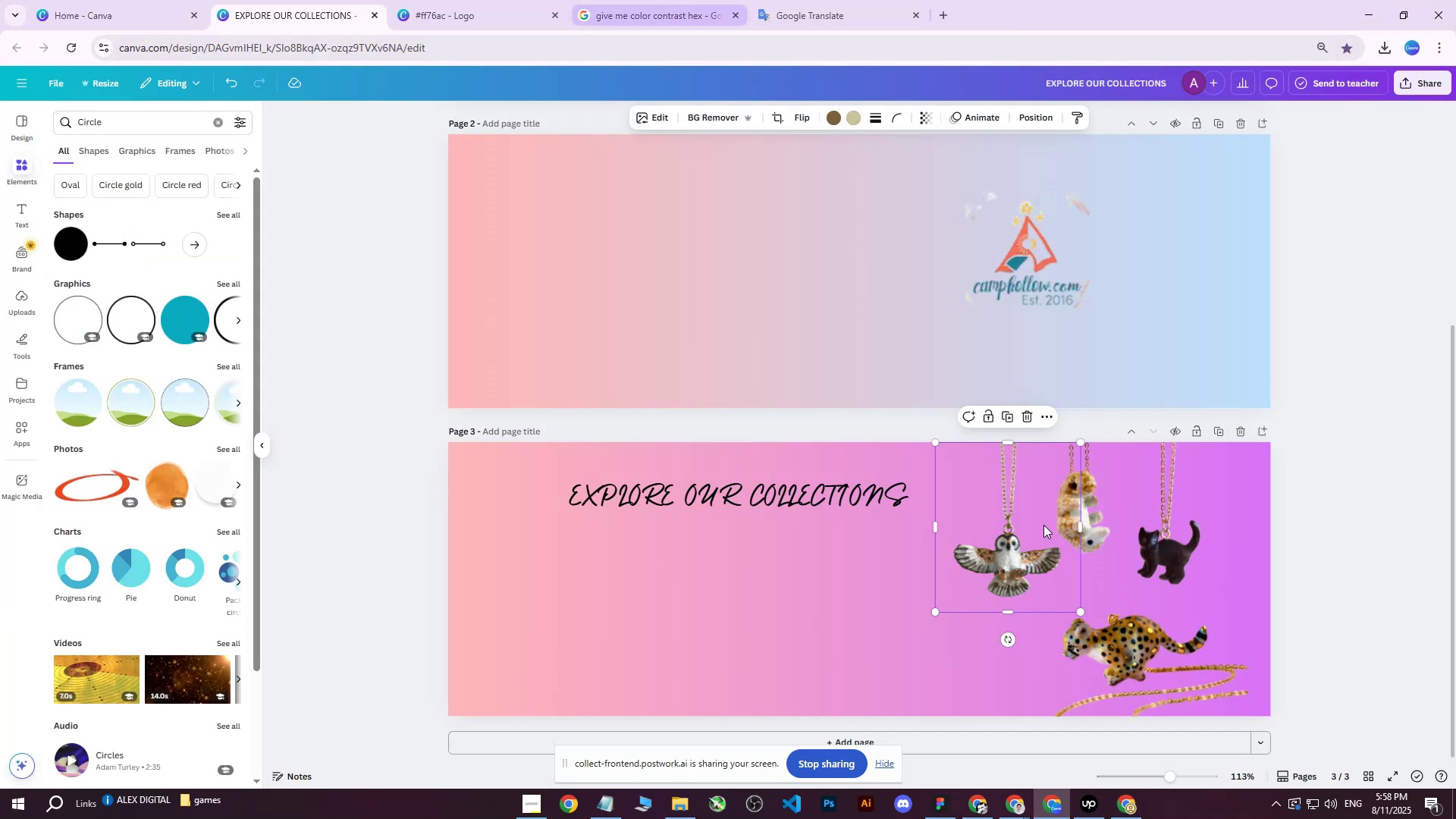 
left_click([1128, 810])
 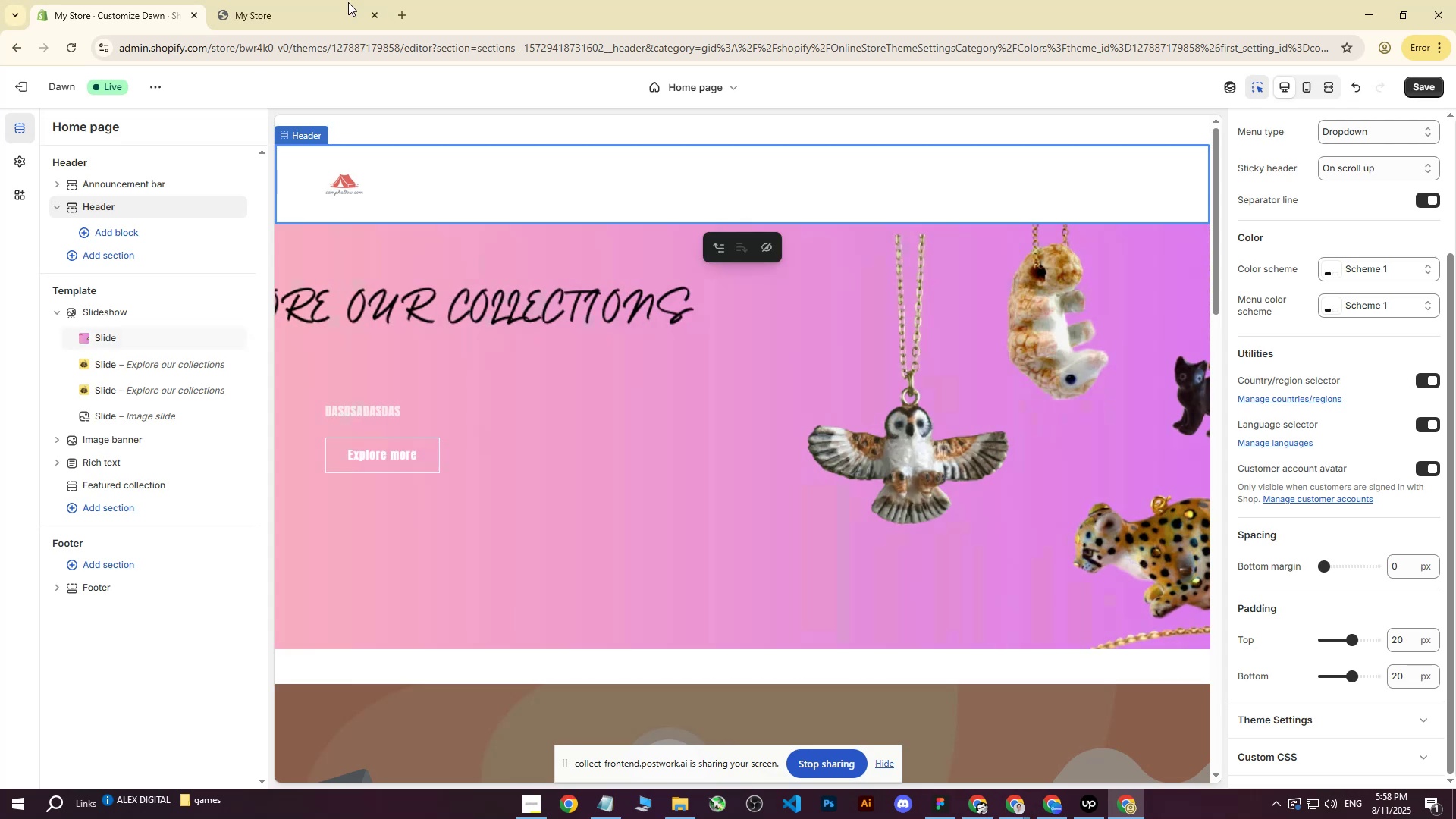 
left_click([309, 0])
 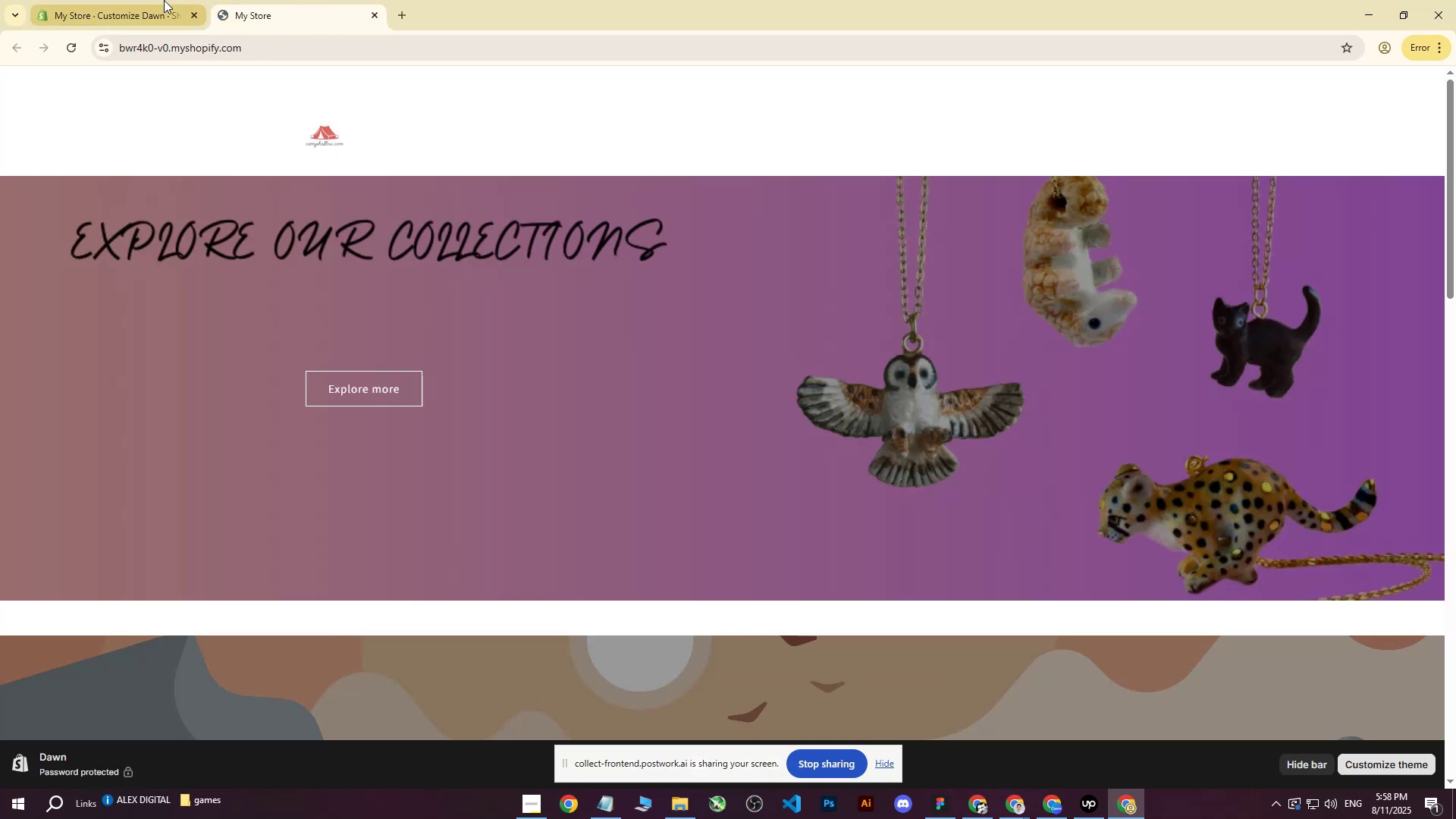 
left_click([156, 0])
 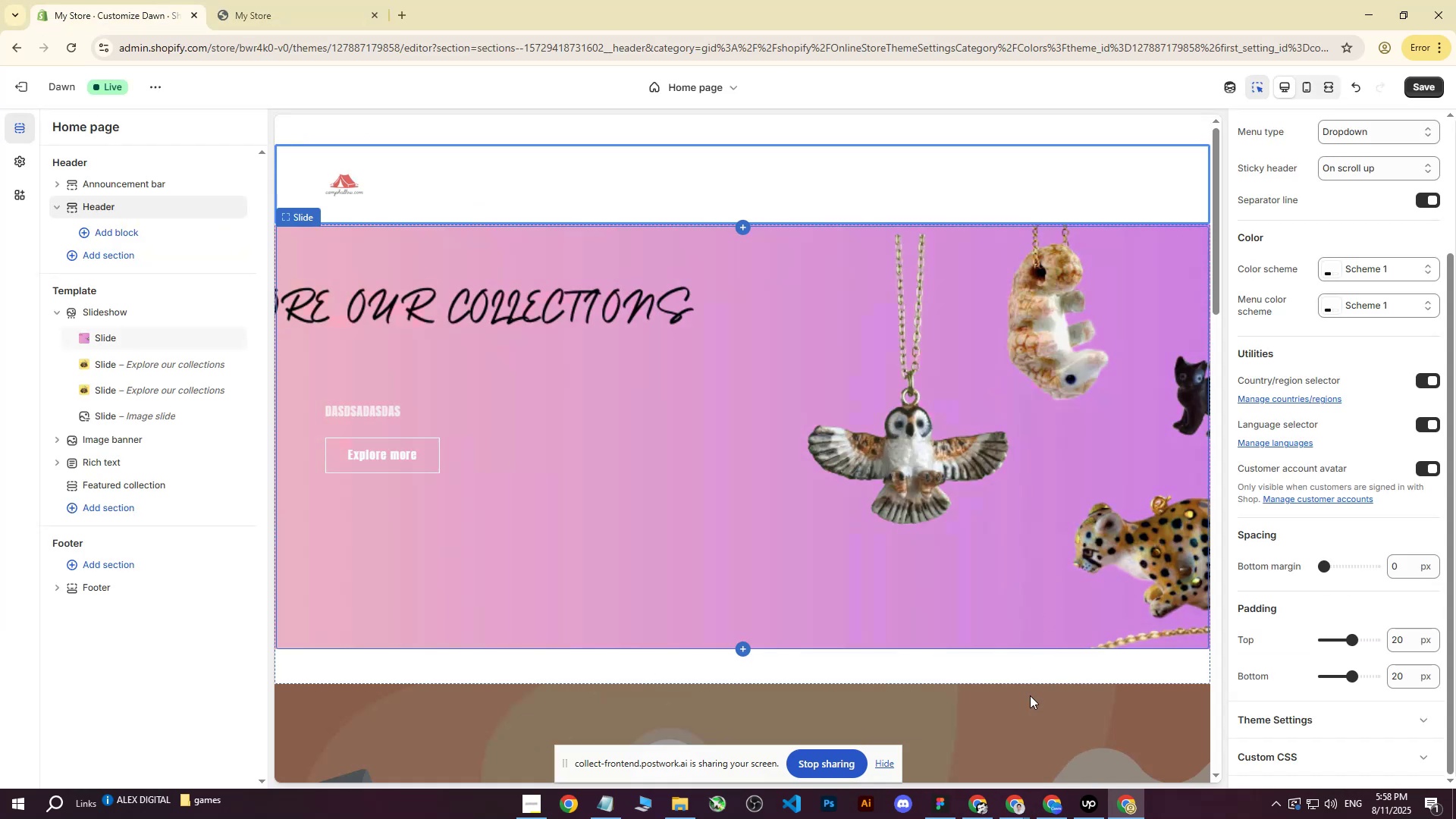 
key(Shift+ShiftLeft)
 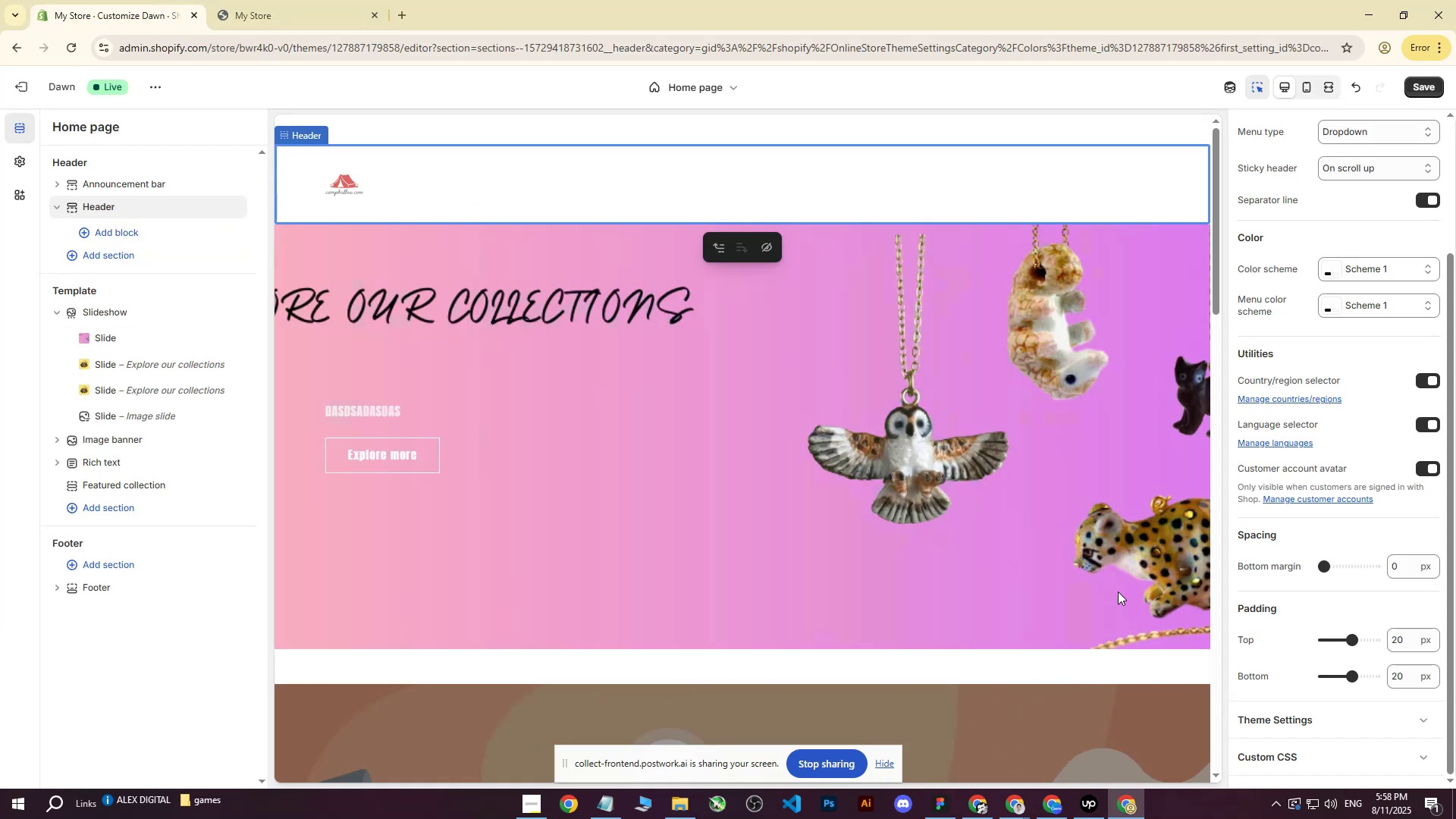 
scroll: coordinate [1086, 548], scroll_direction: none, amount: 0.0
 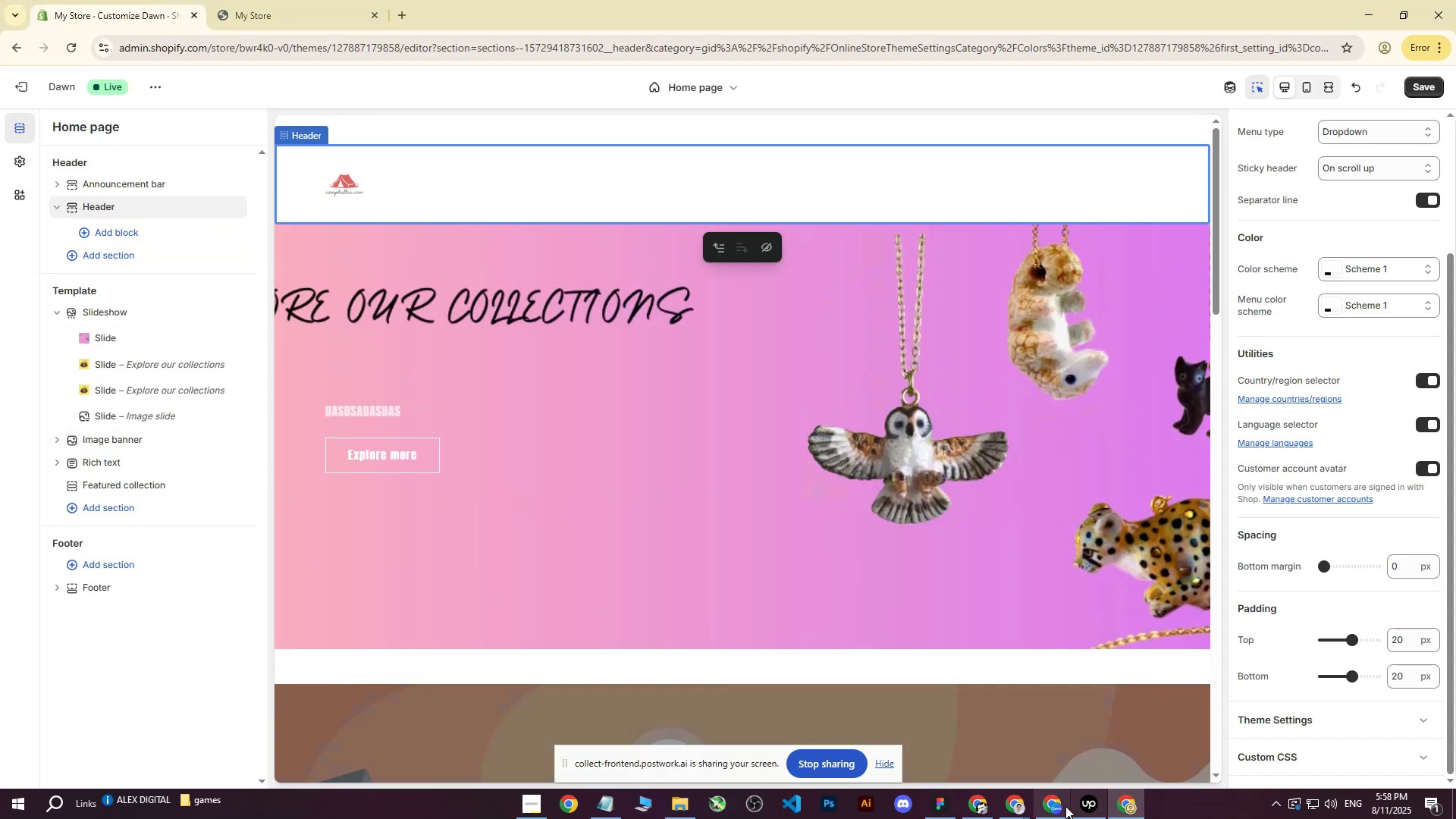 
left_click([1052, 806])
 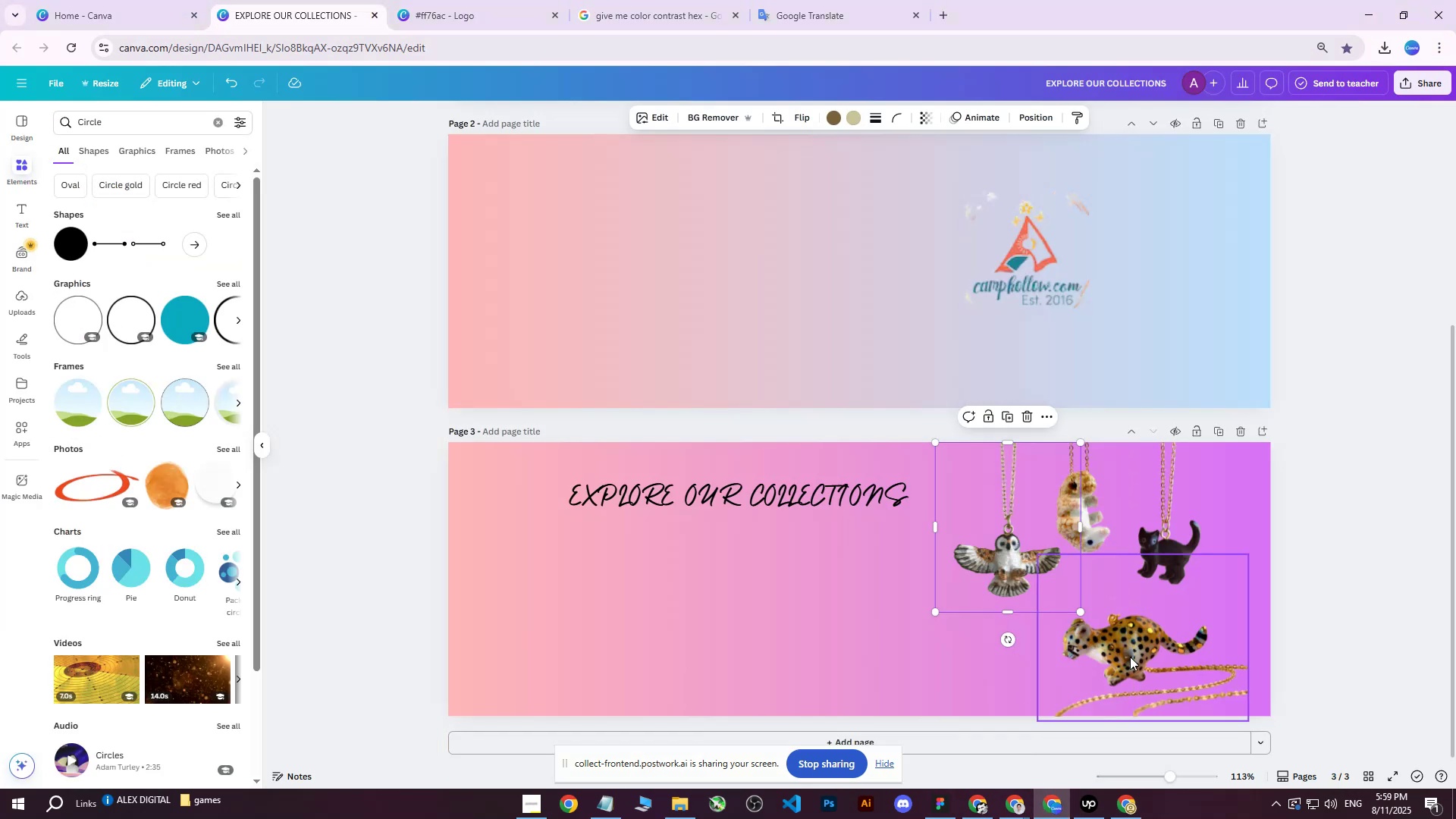 
left_click([1145, 634])
 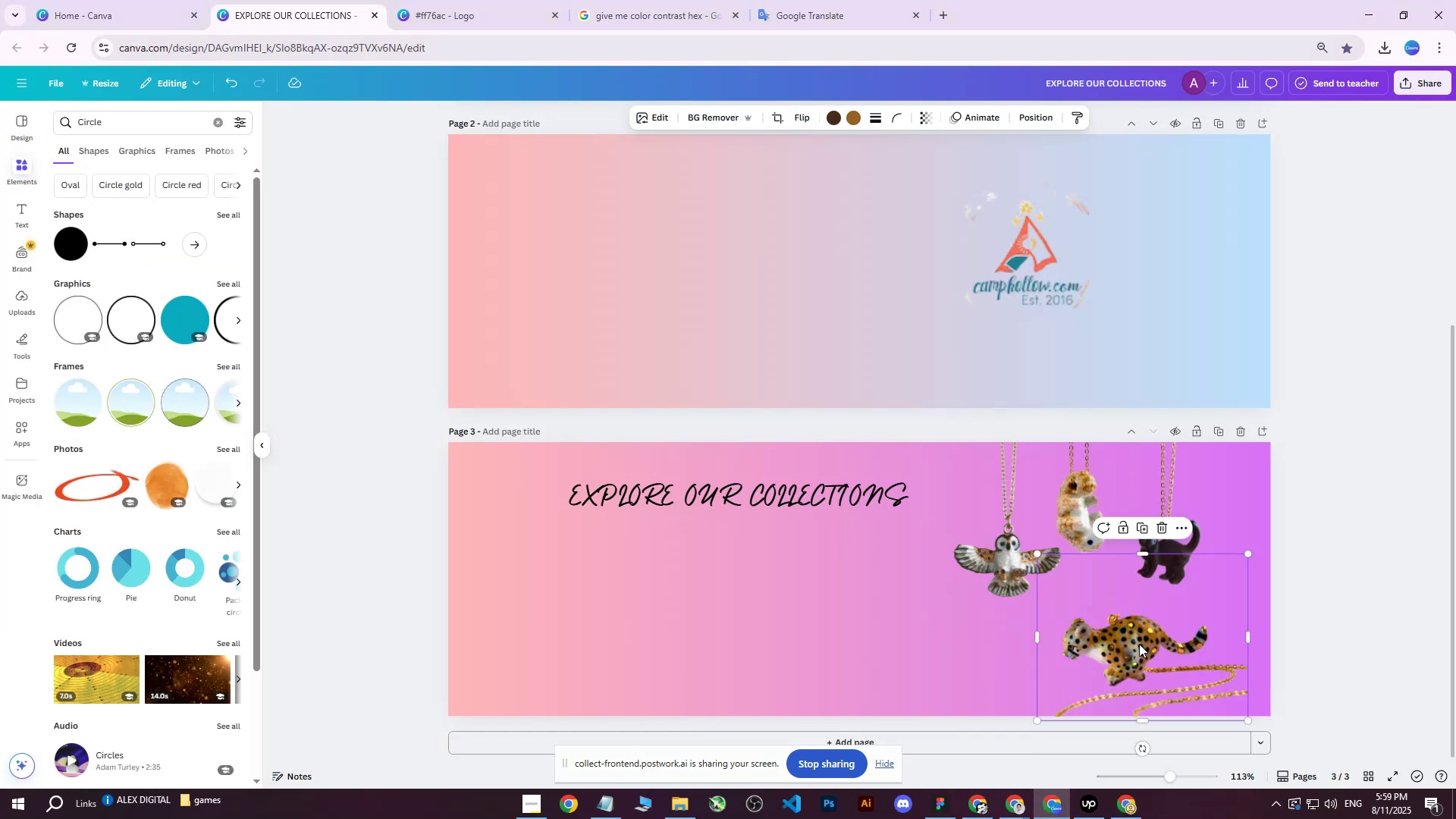 
left_click_drag(start_coordinate=[1139, 644], to_coordinate=[1150, 640])
 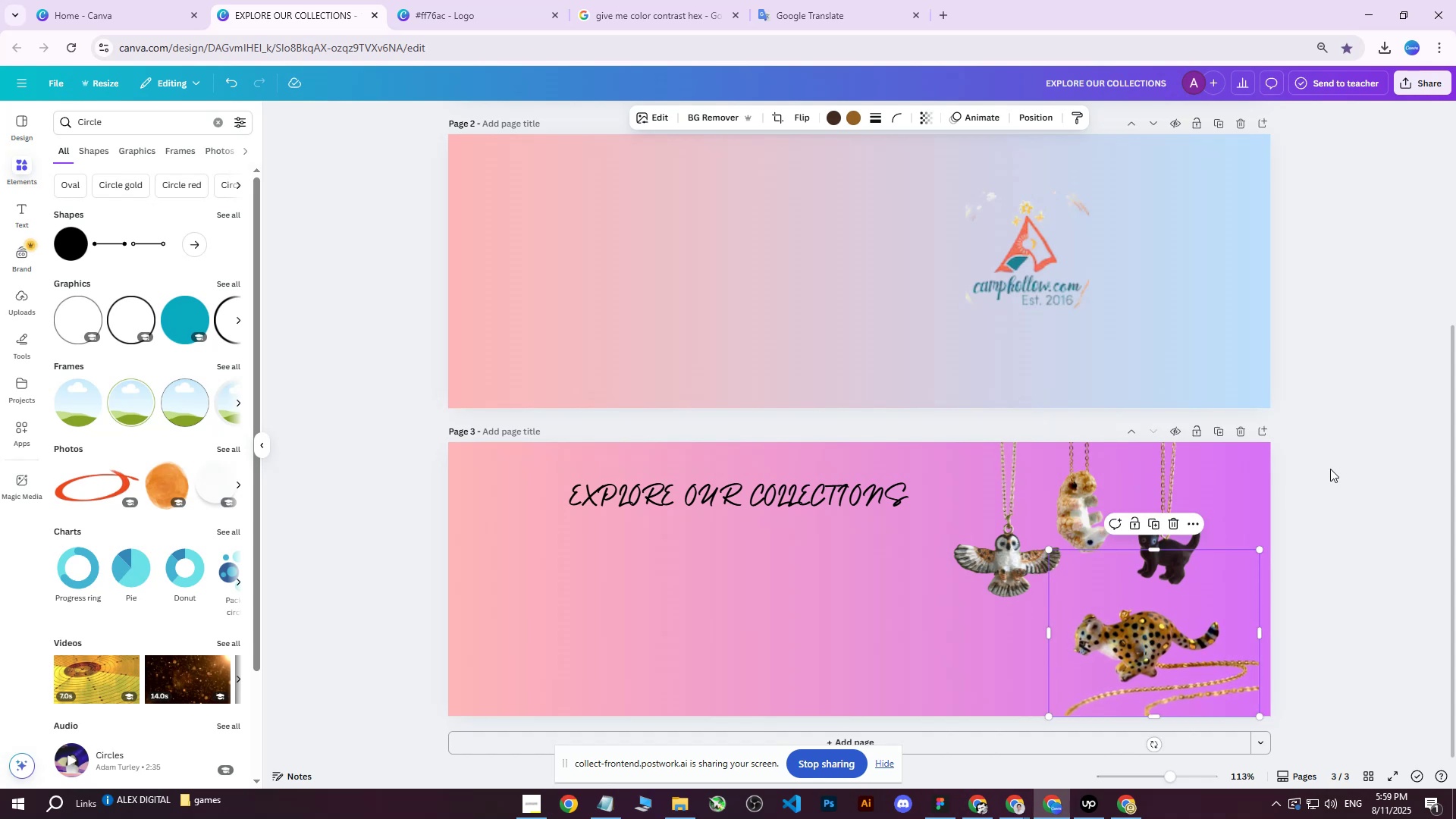 
left_click([1330, 469])
 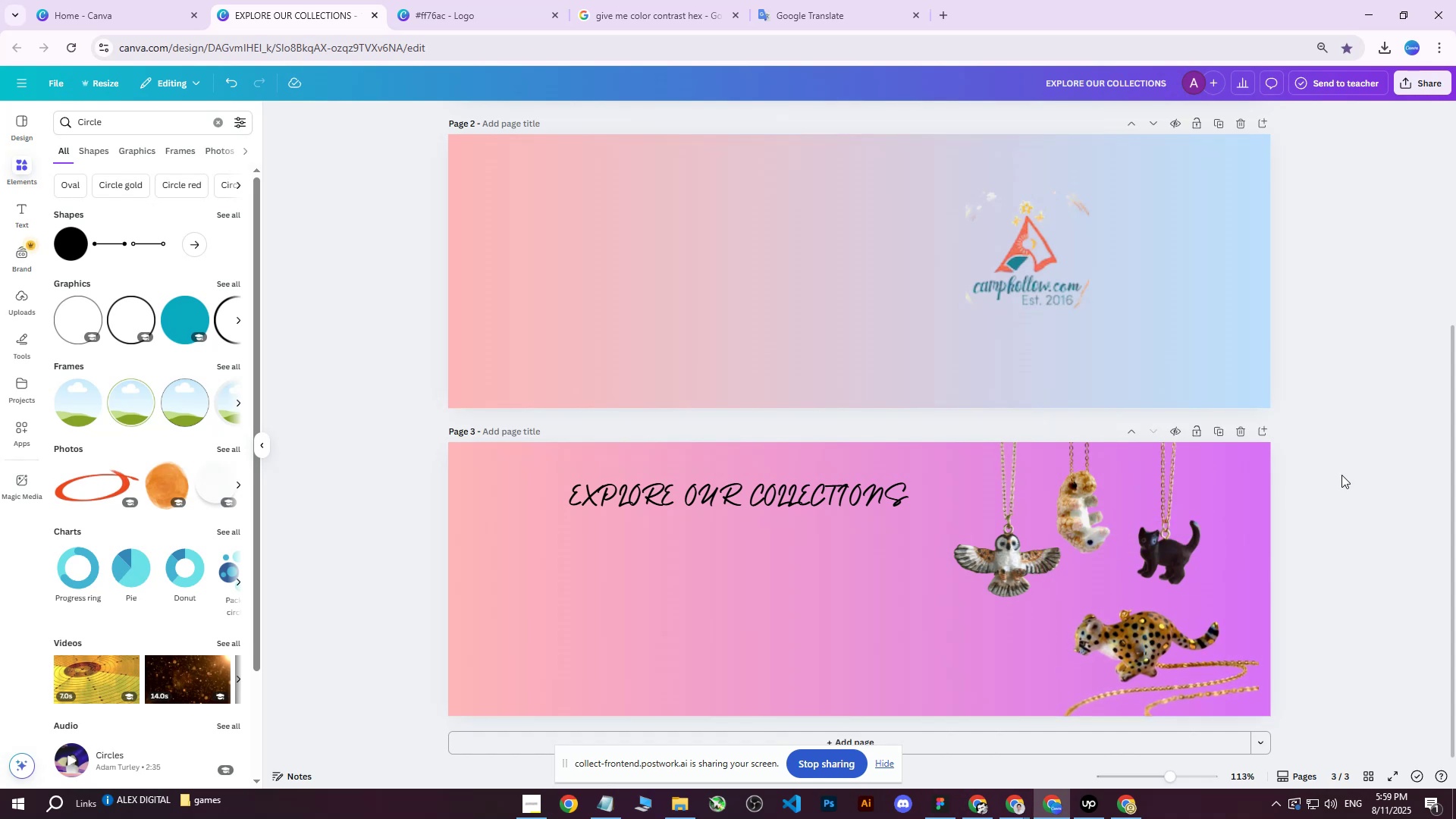 
hold_key(key=ControlLeft, duration=0.59)
scroll: coordinate [1365, 557], scroll_direction: up, amount: 1.0
 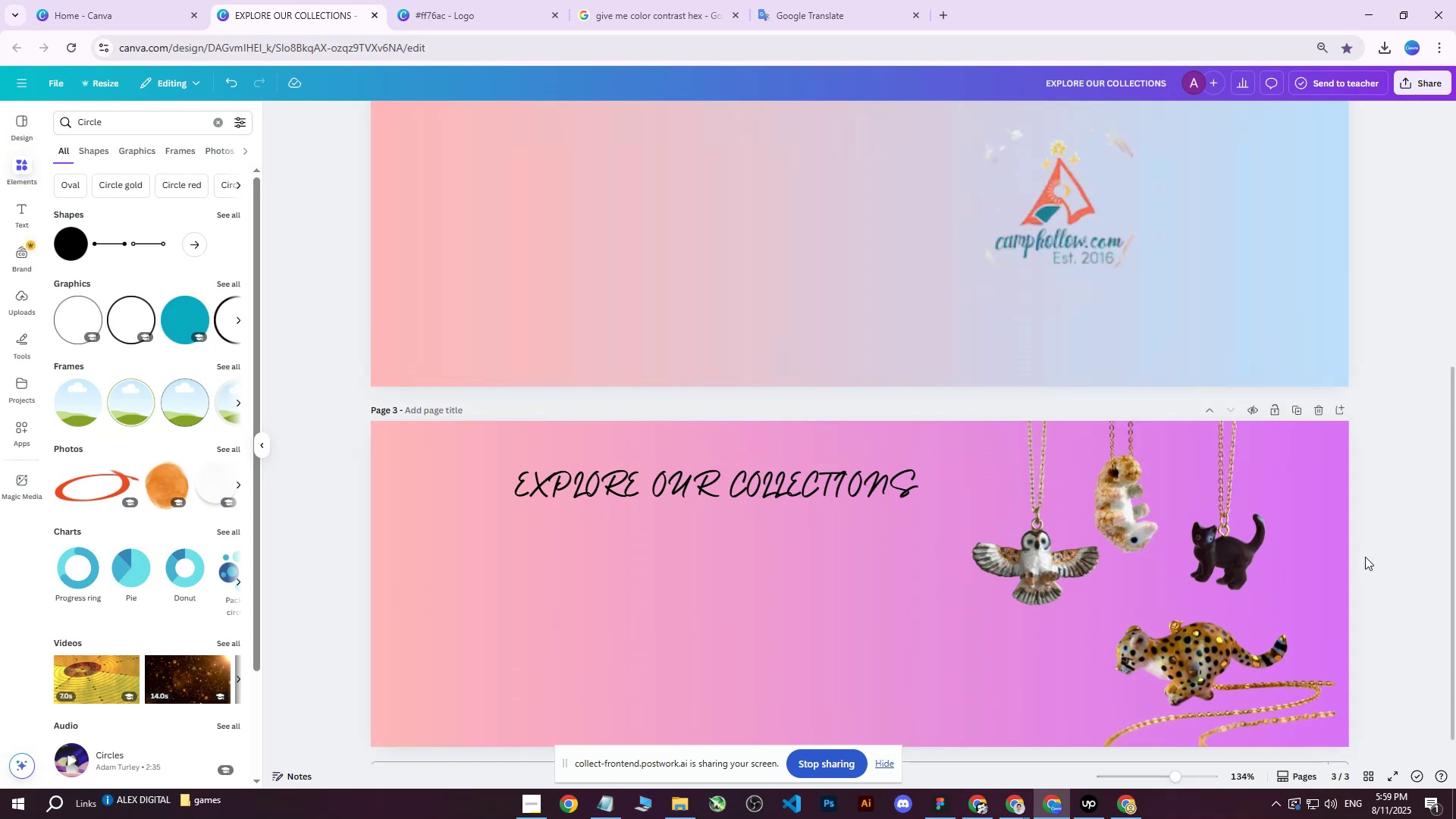 
hold_key(key=ControlLeft, duration=0.35)
scroll: coordinate [1365, 557], scroll_direction: down, amount: 1.0
 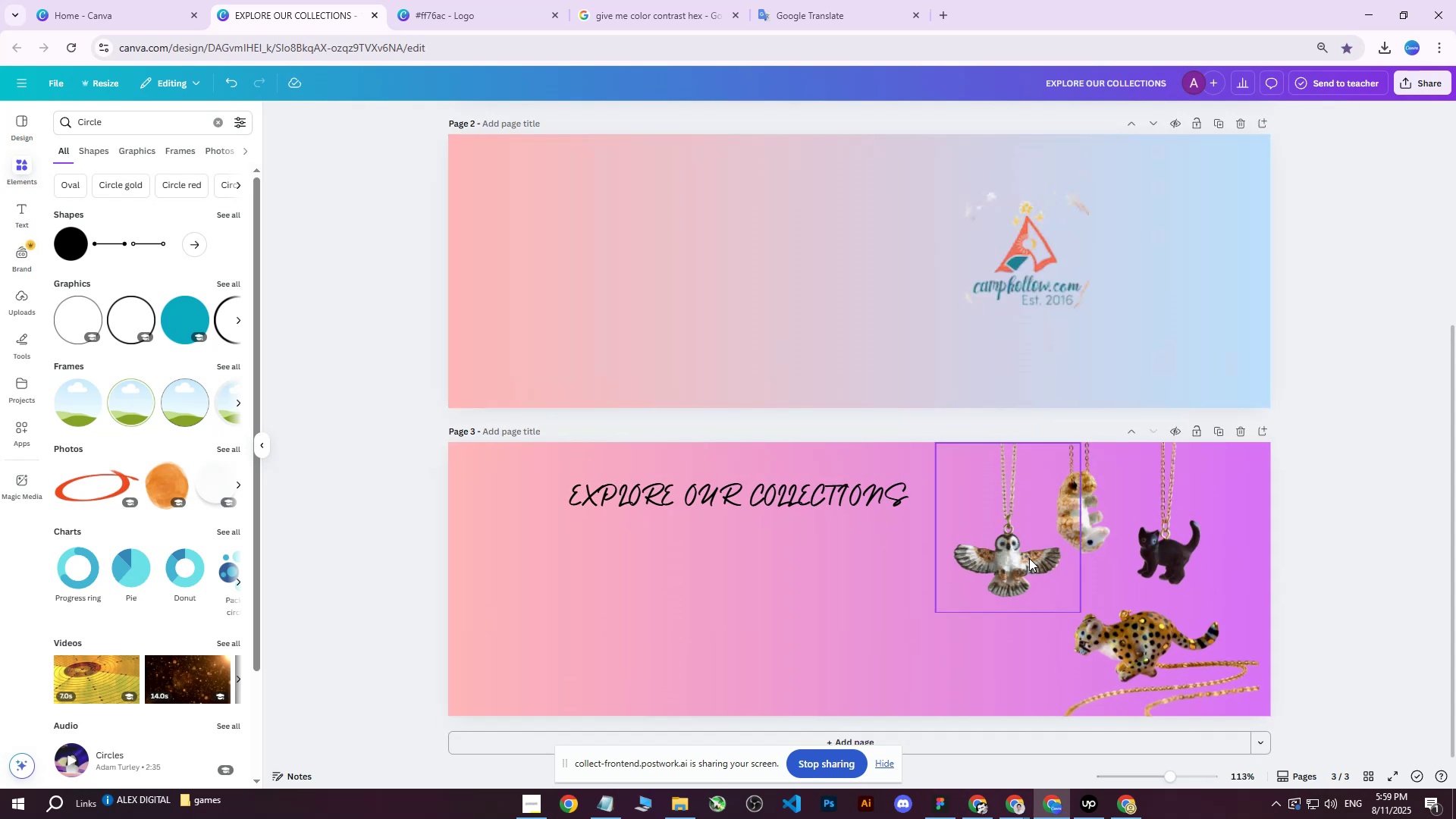 
left_click([1029, 558])
 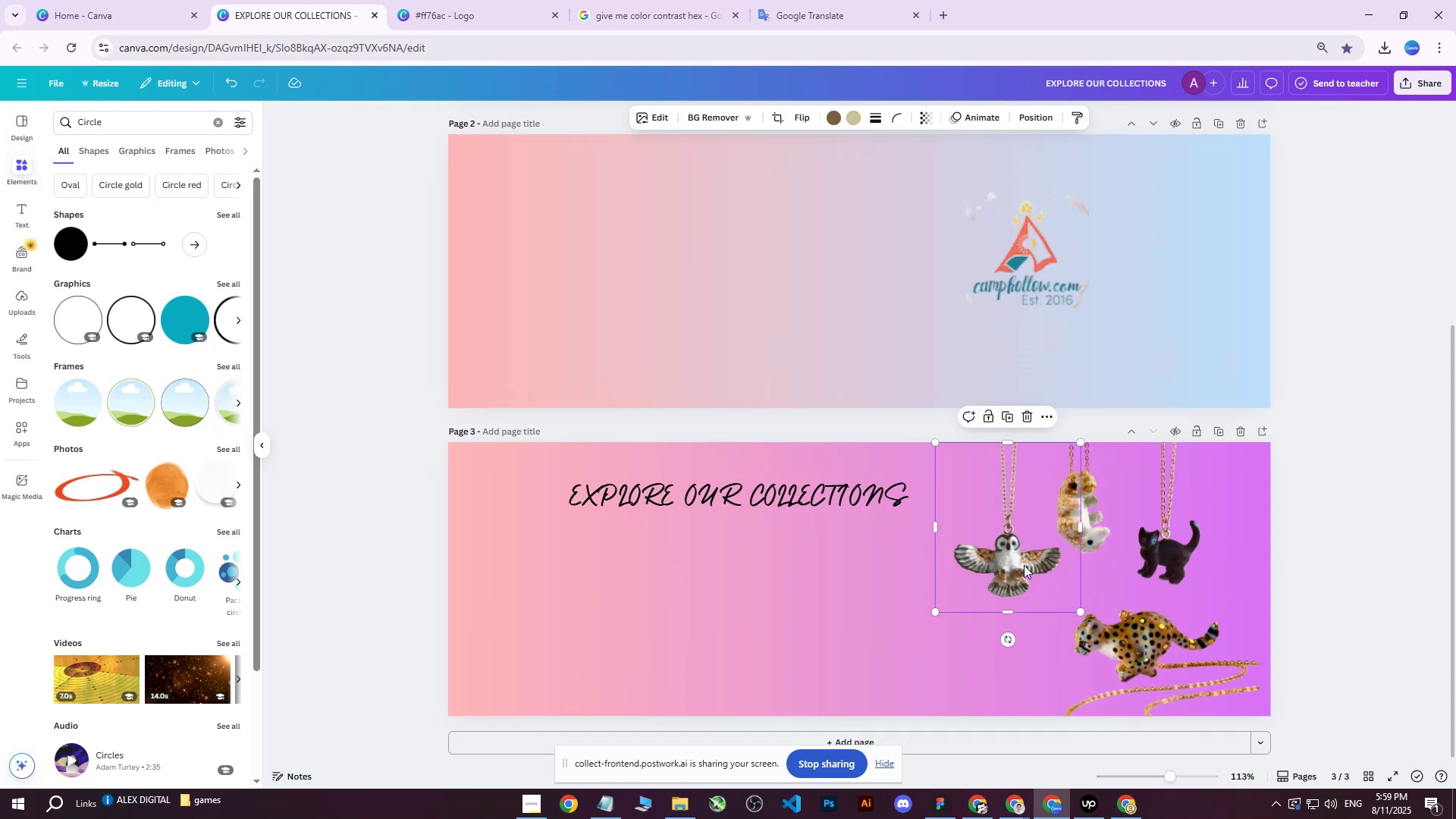 
left_click_drag(start_coordinate=[1024, 566], to_coordinate=[1029, 565])
 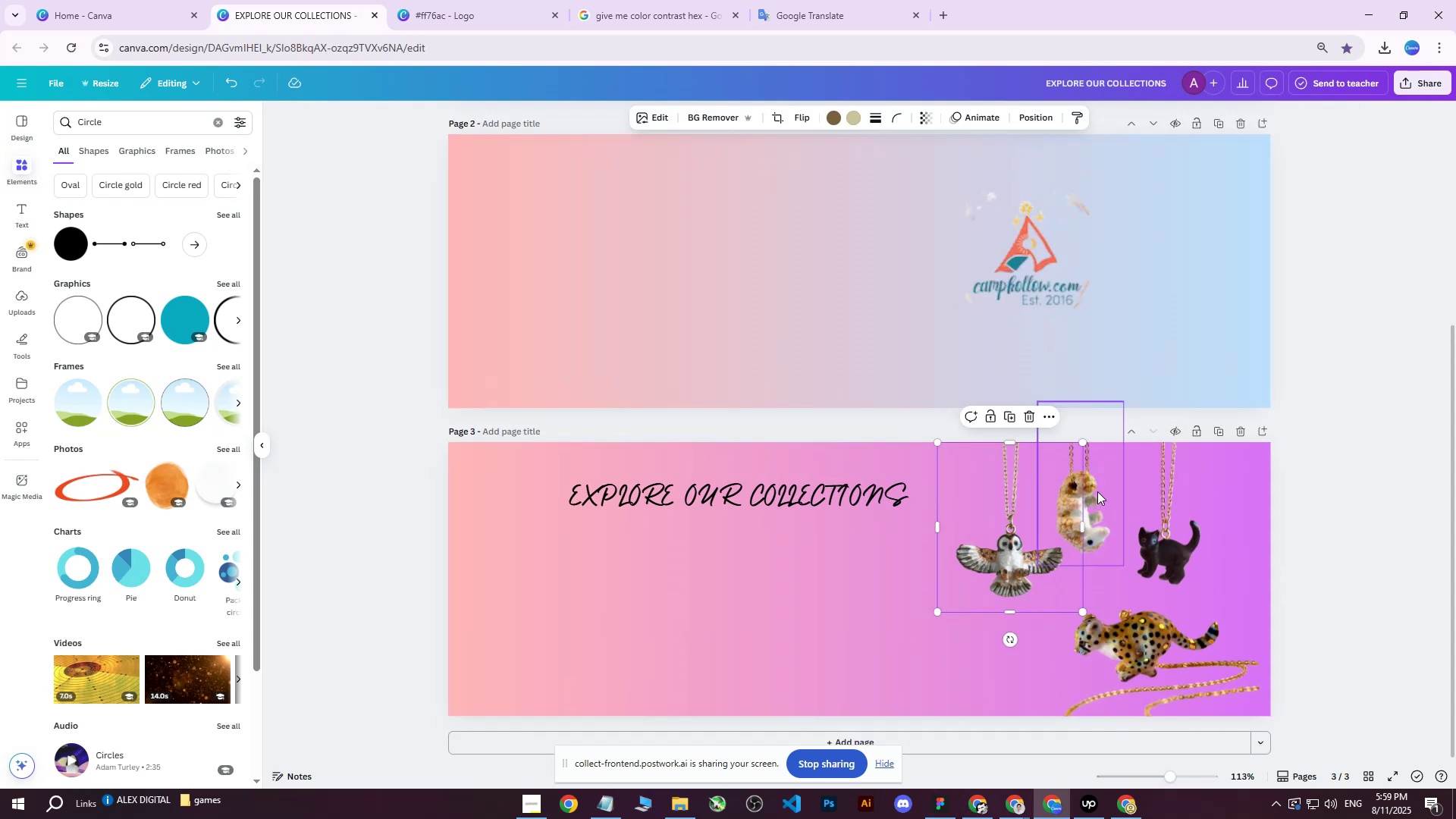 
left_click([1097, 491])
 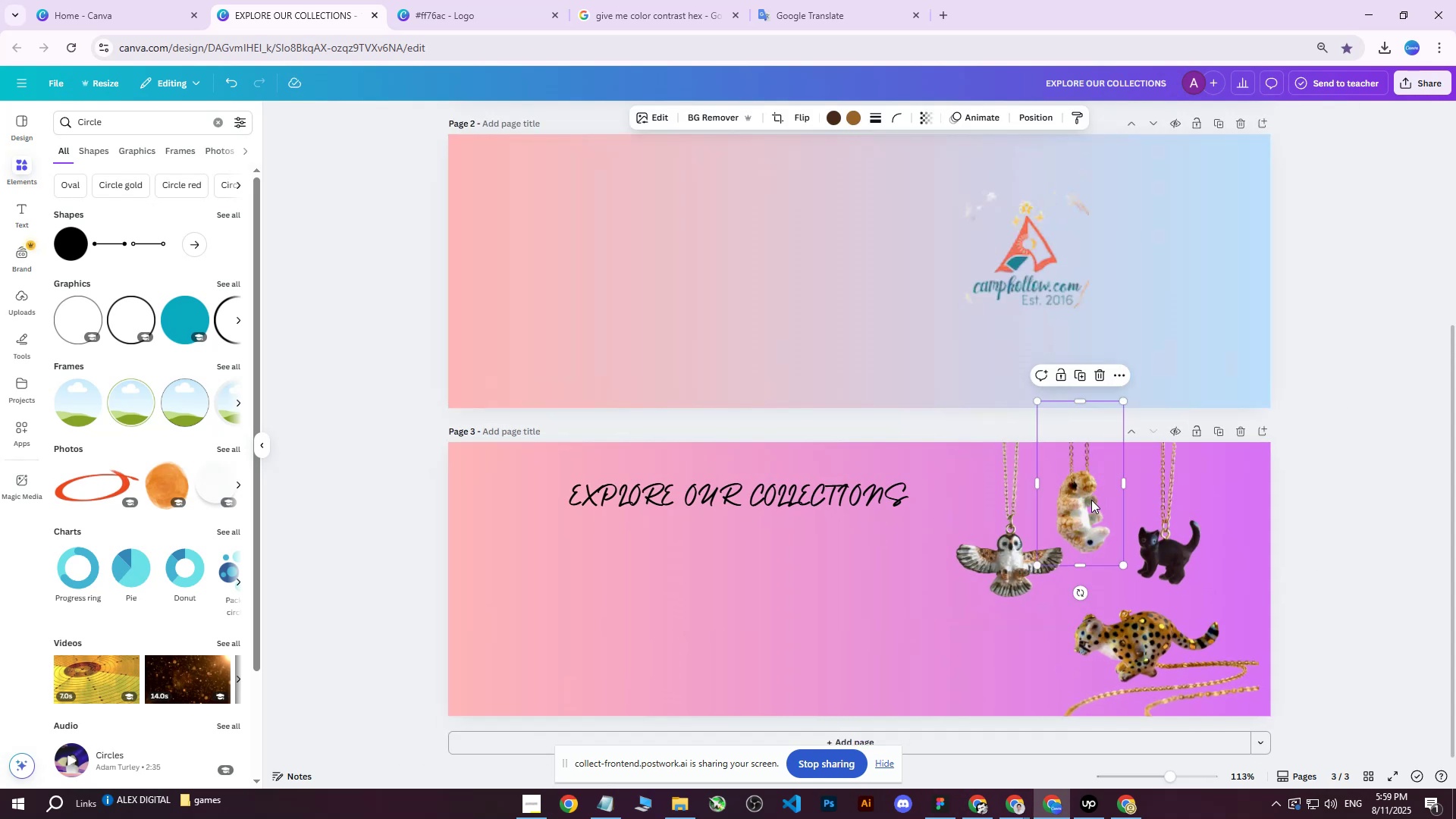 
left_click_drag(start_coordinate=[1090, 500], to_coordinate=[1097, 484])
 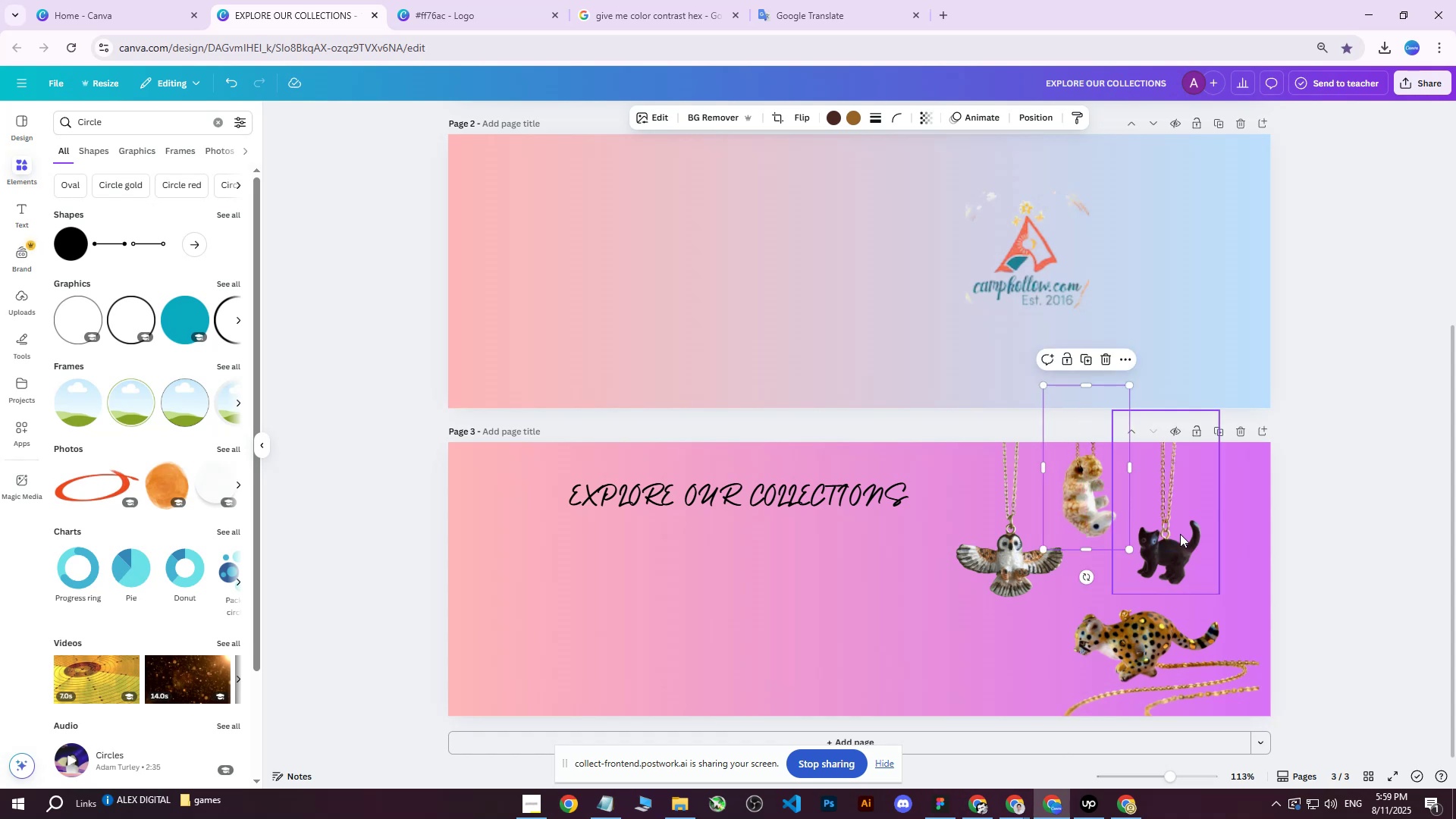 
left_click([1180, 534])
 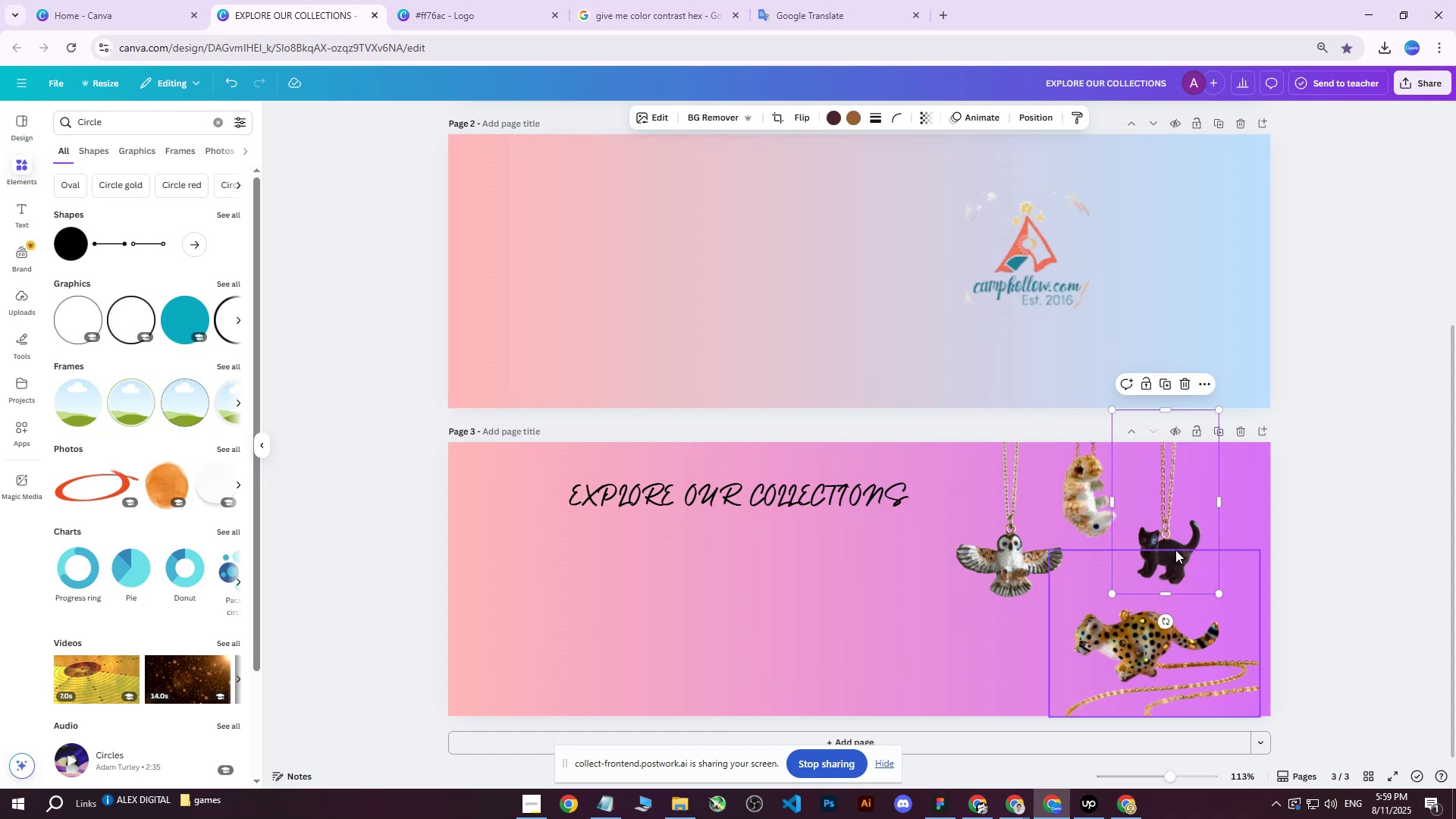 
left_click_drag(start_coordinate=[1176, 550], to_coordinate=[1184, 554])
 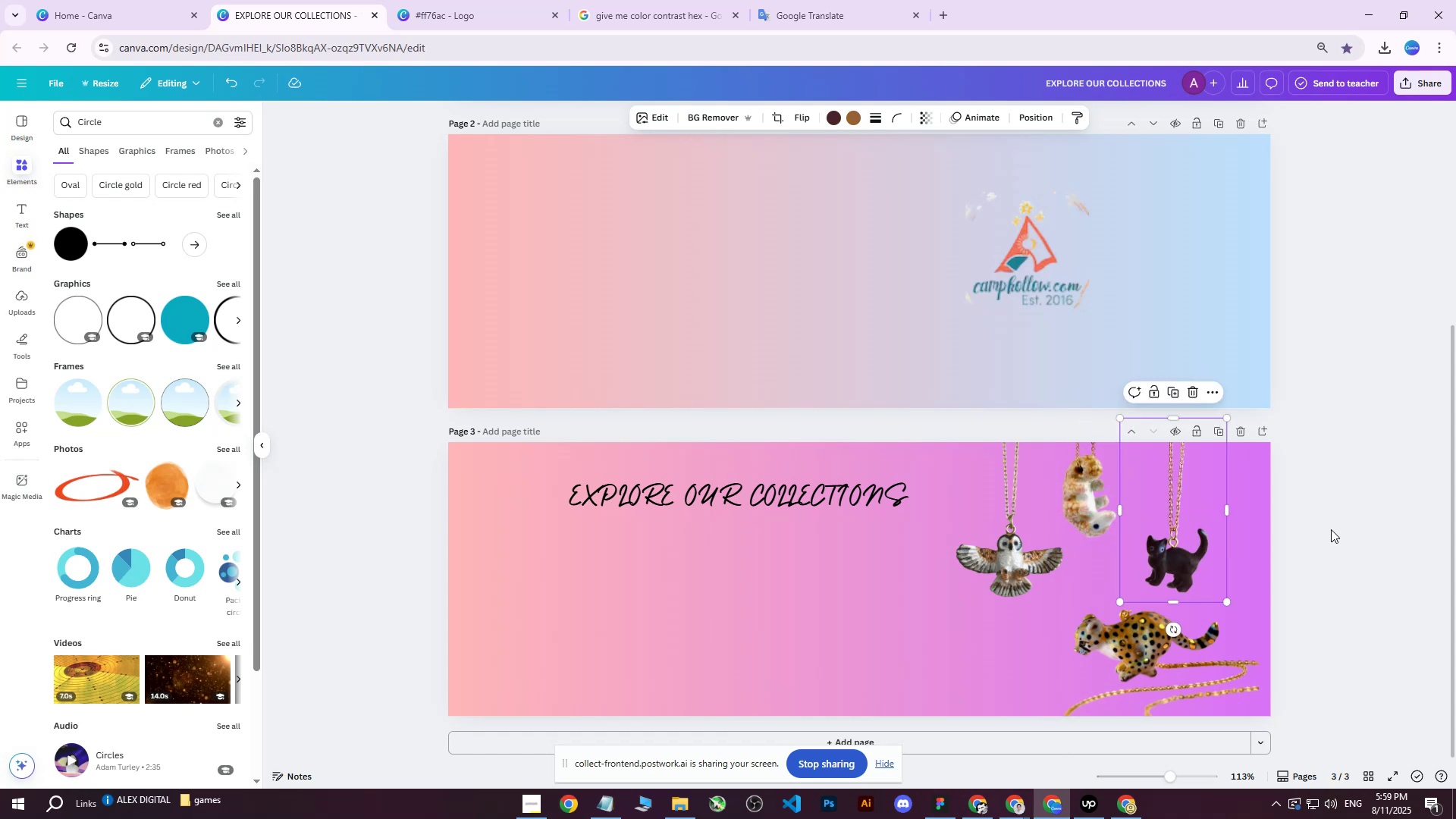 
left_click([1347, 513])
 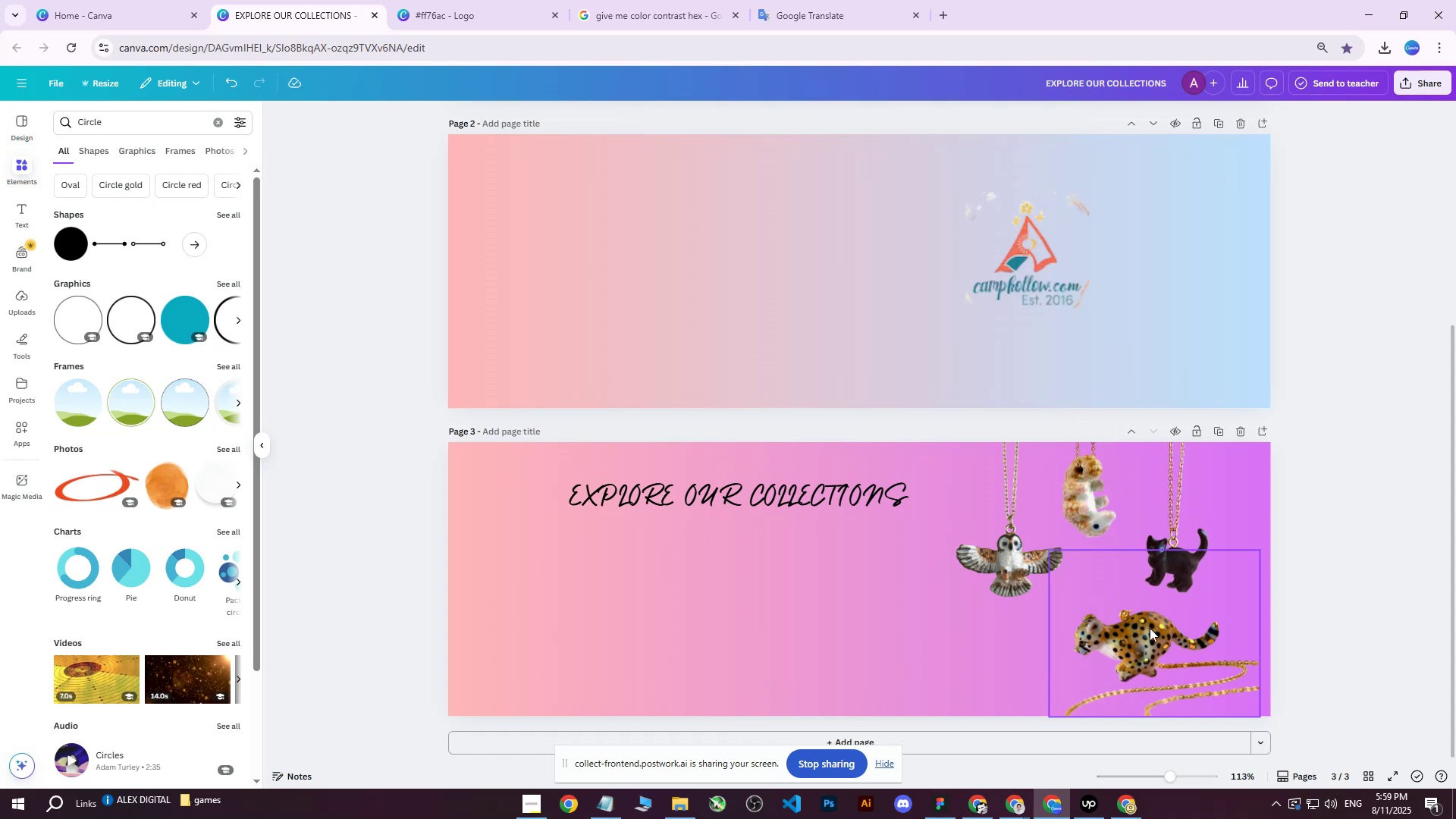 
left_click_drag(start_coordinate=[1147, 628], to_coordinate=[1136, 624])
 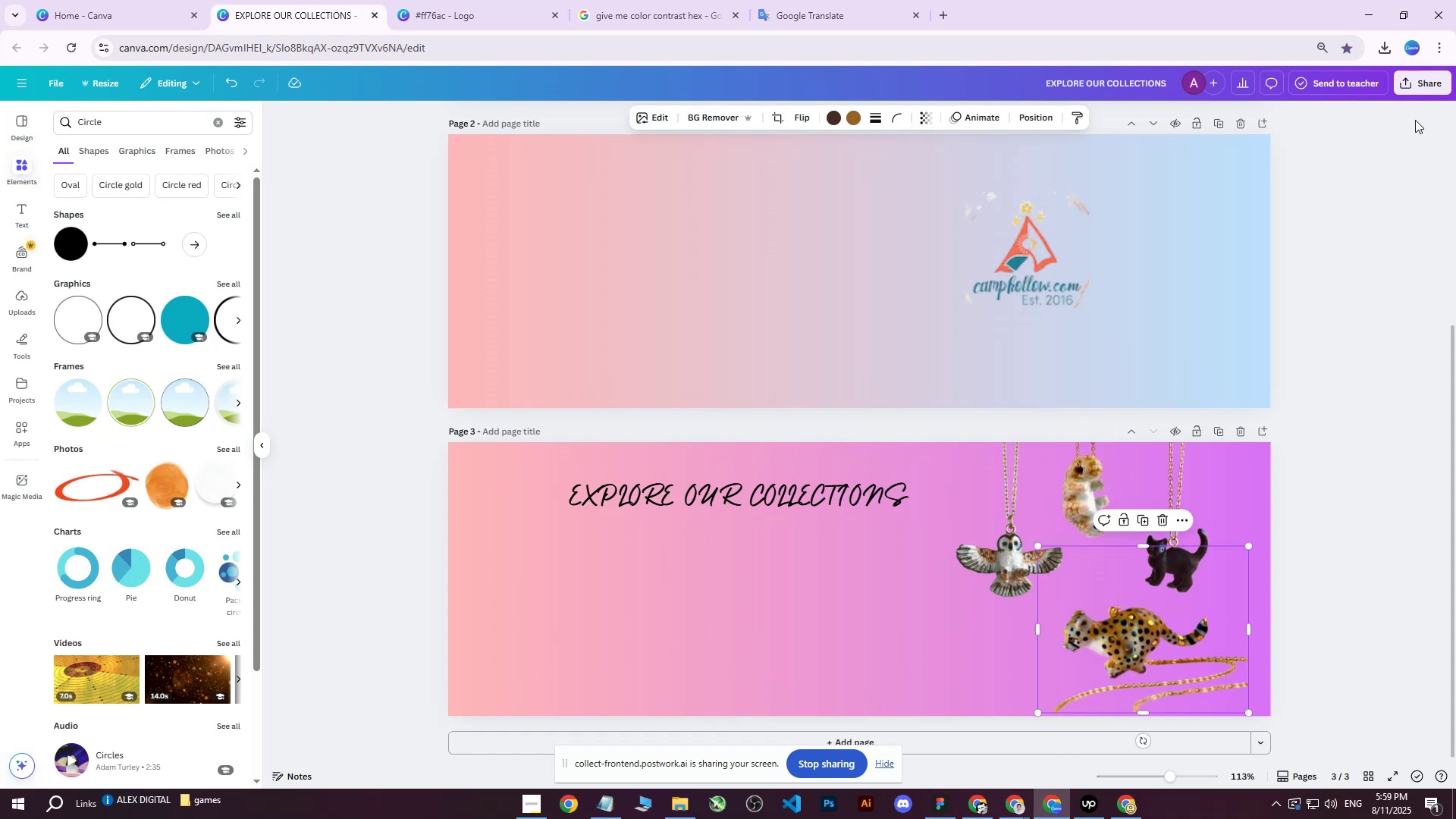 
left_click([1423, 87])
 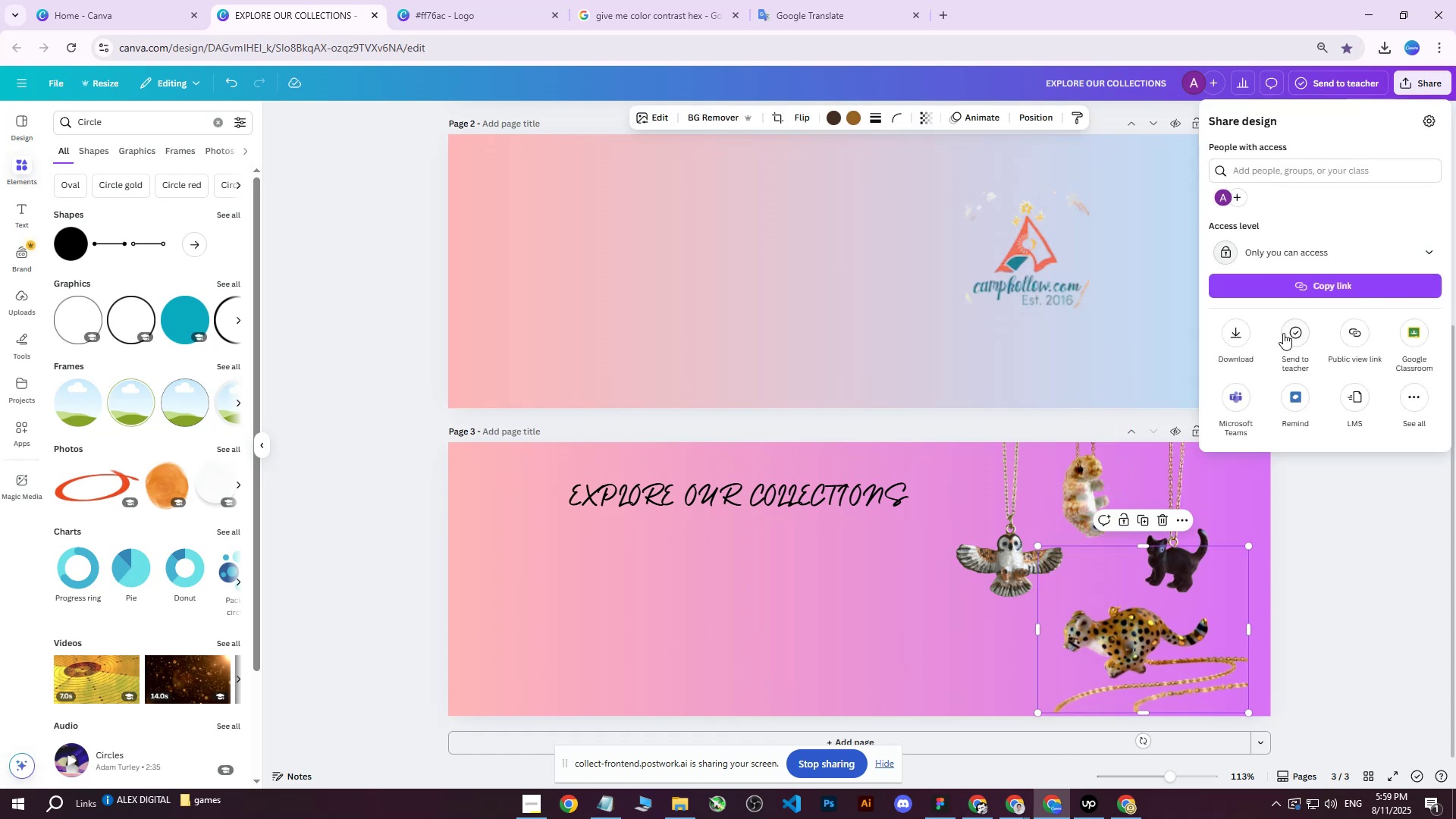 
double_click([1228, 340])
 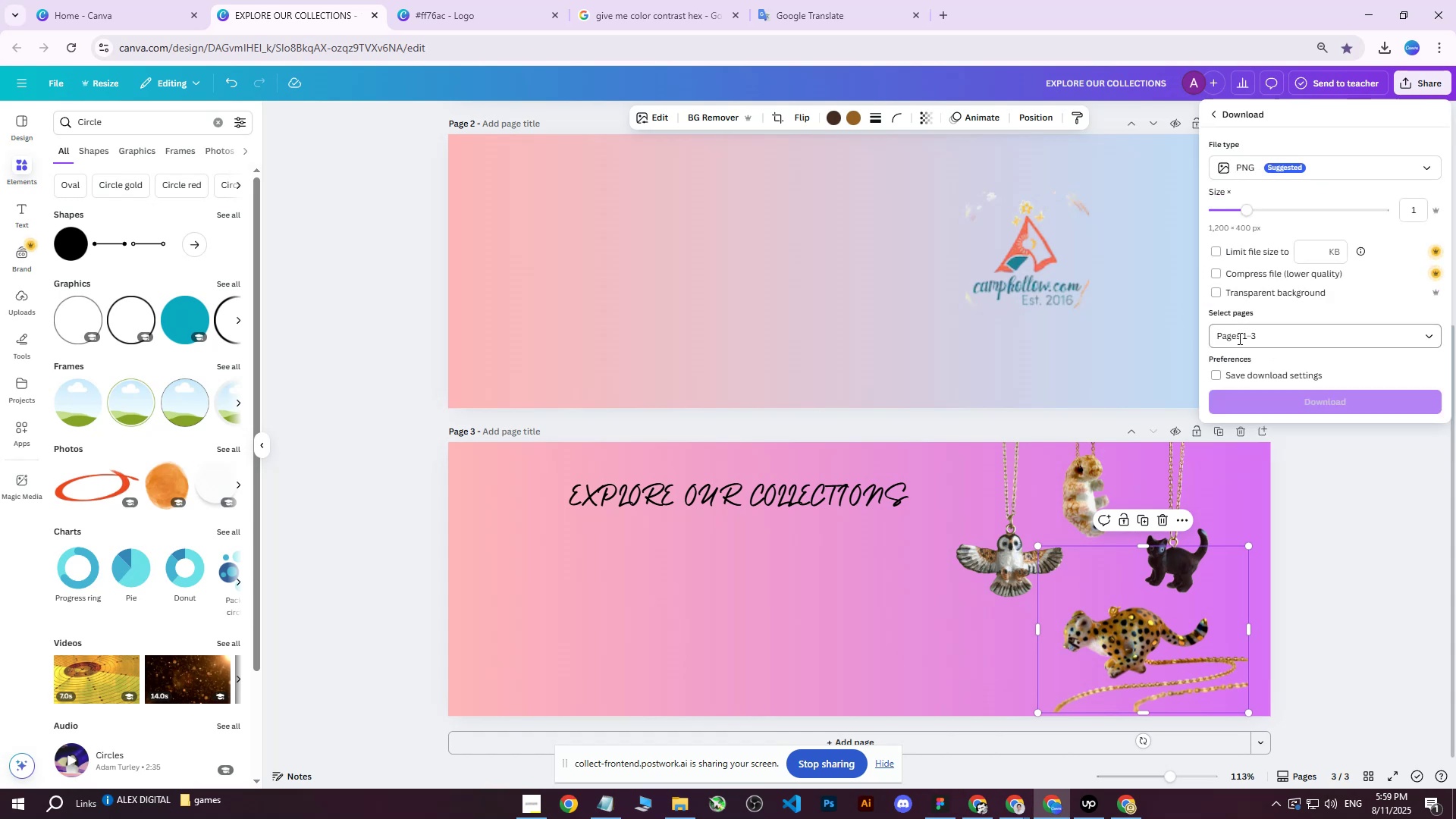 
left_click([1234, 334])
 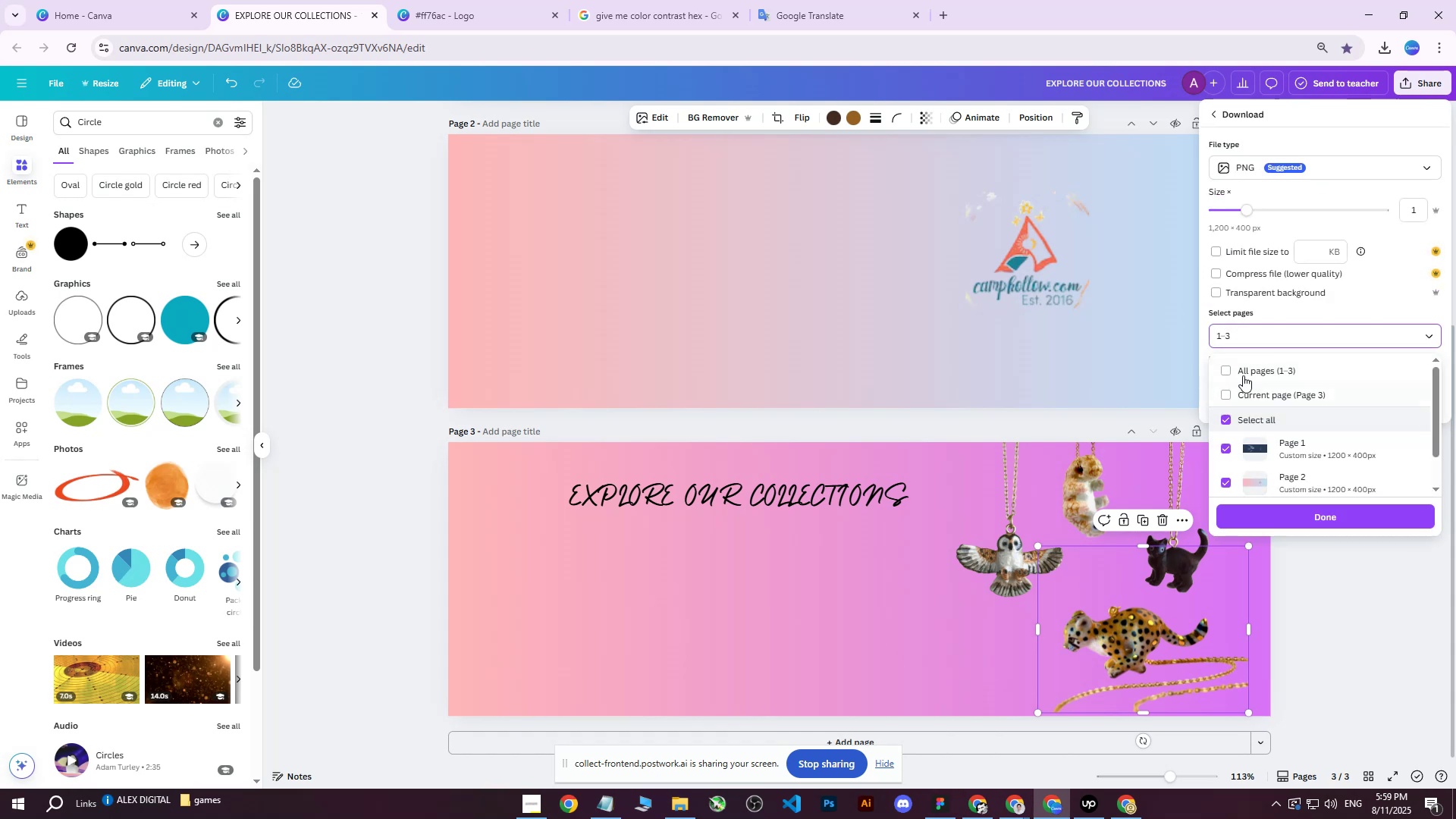 
left_click([1244, 328])
 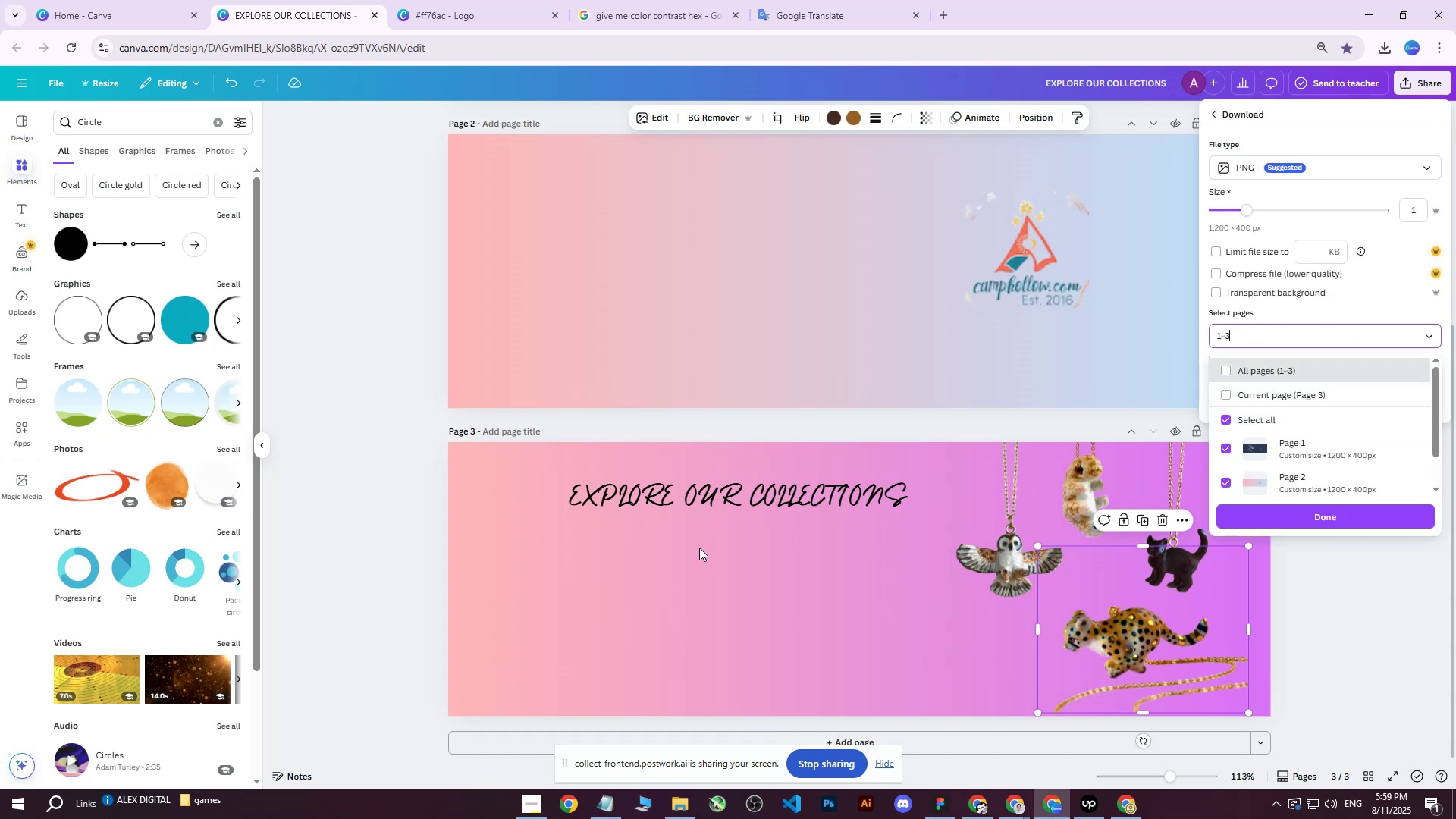 
double_click([642, 481])
 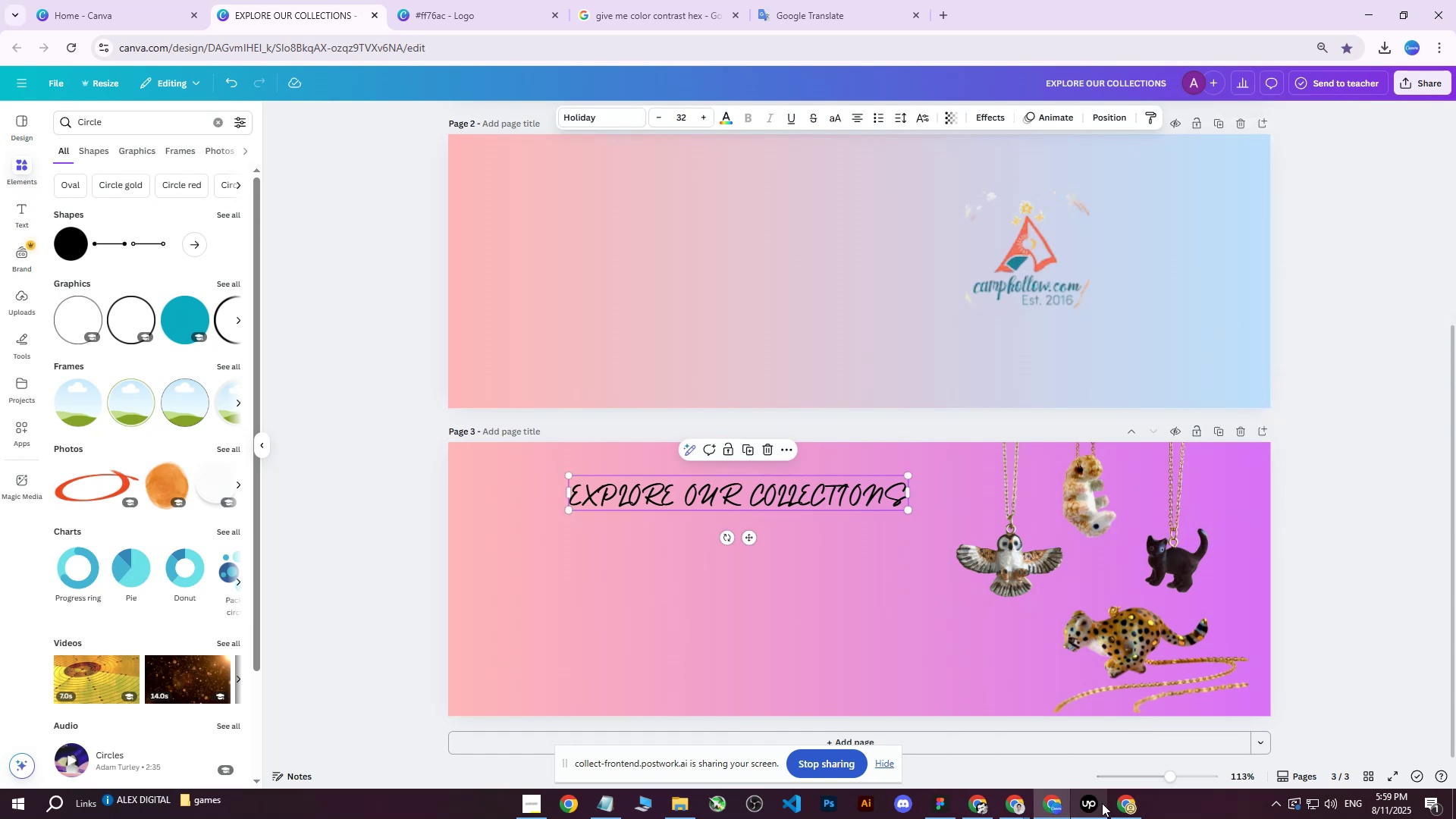 
left_click([1128, 809])
 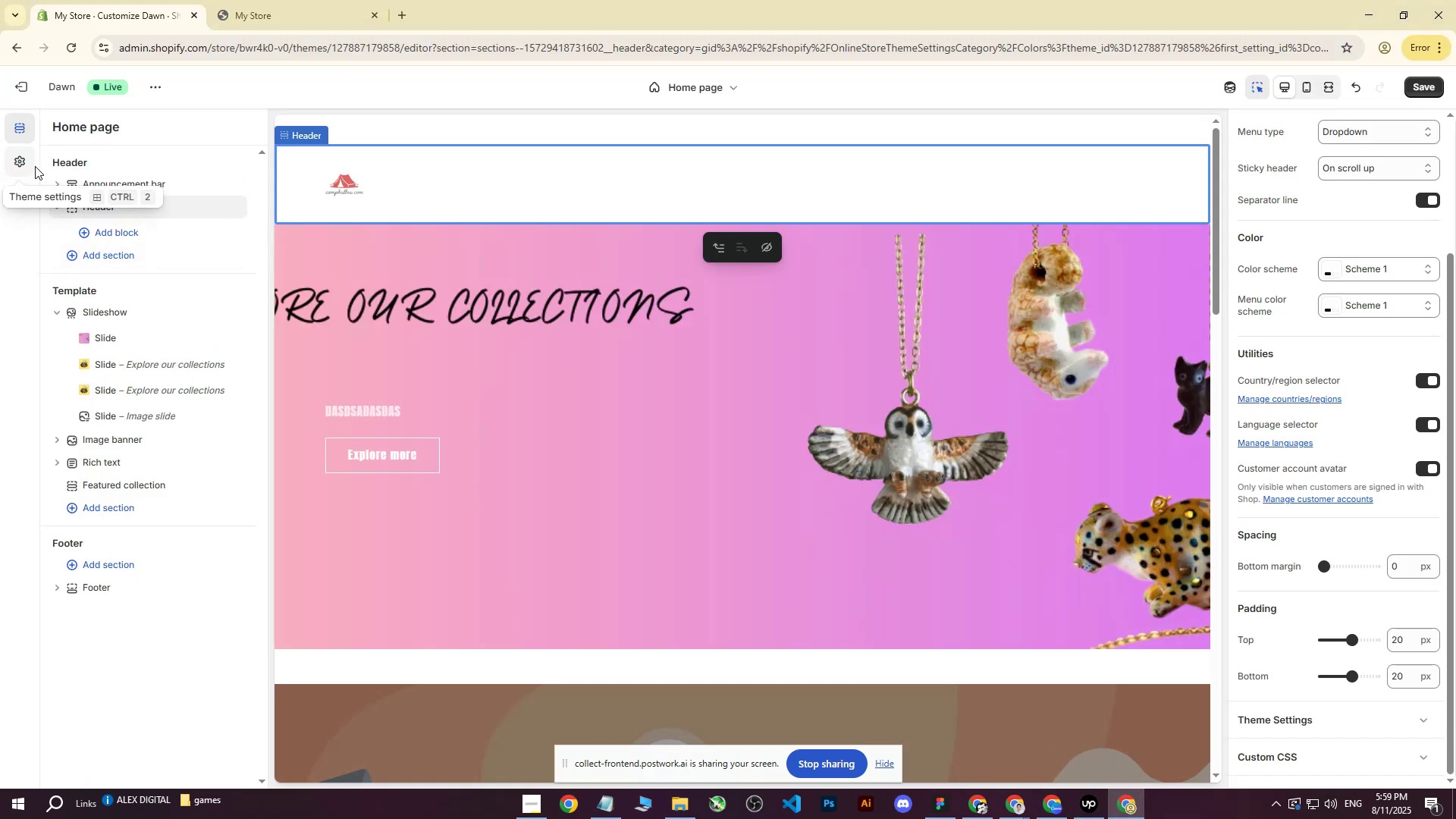 
left_click([27, 164])
 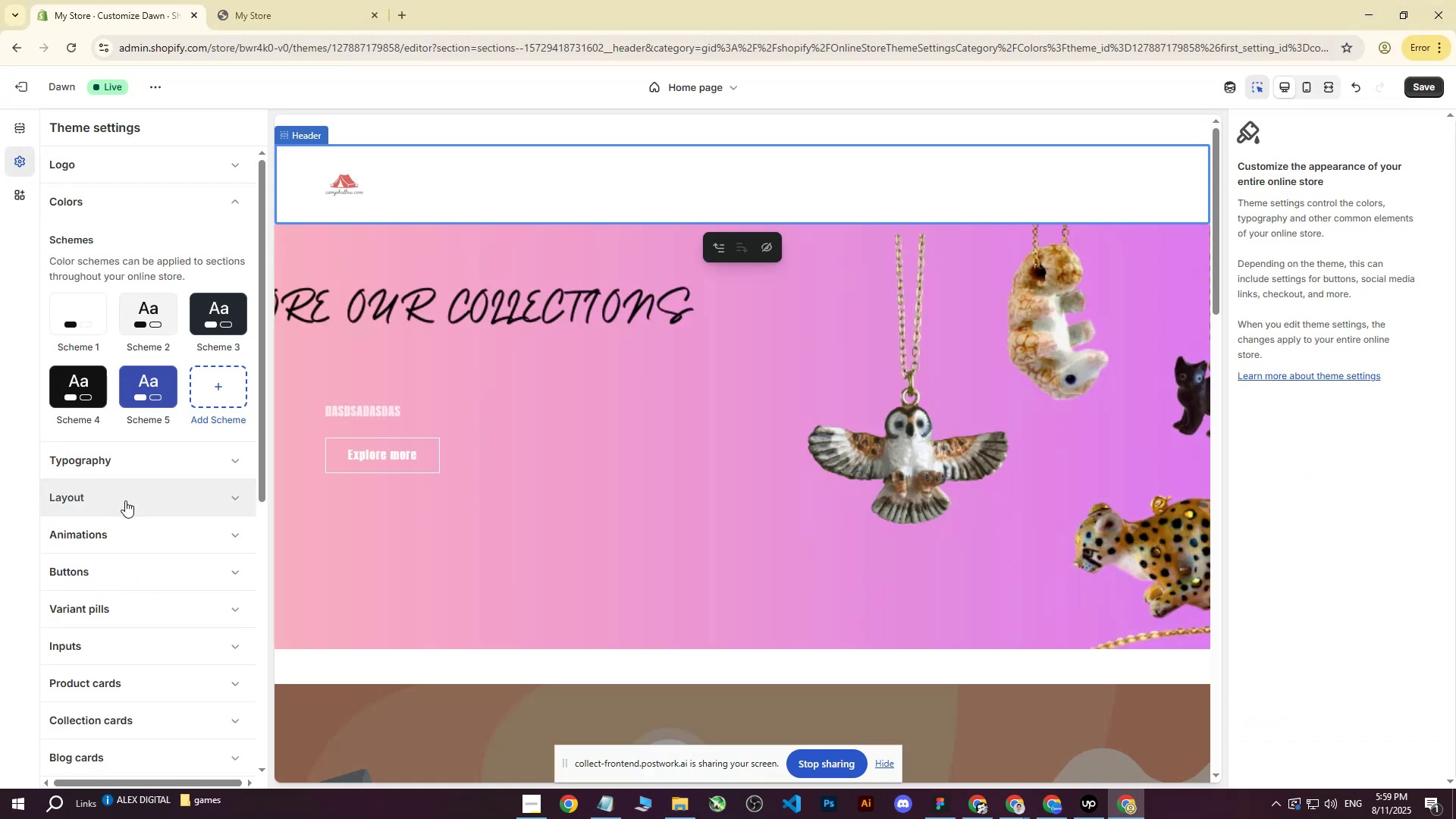 
left_click([118, 458])
 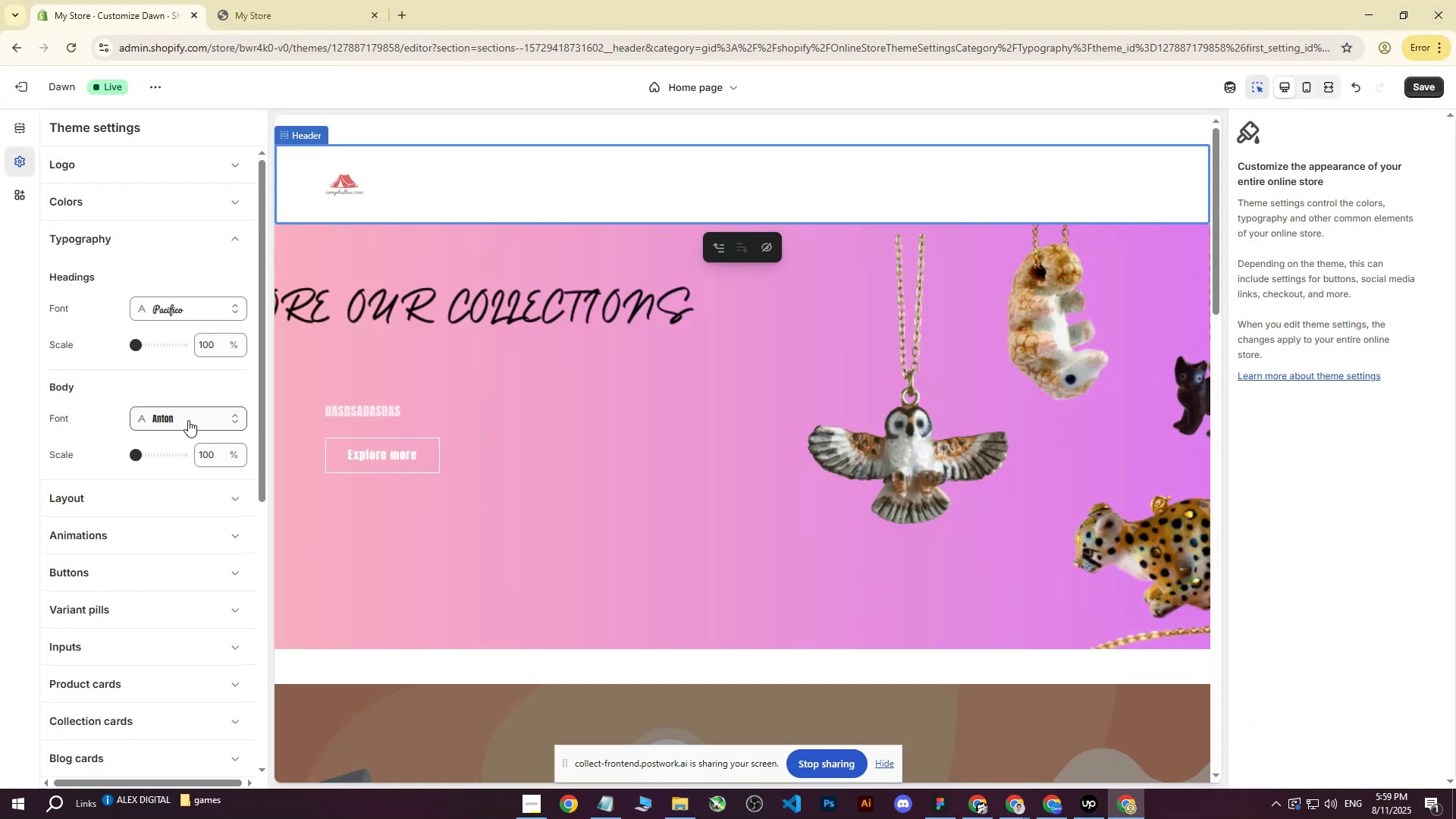 
scroll: coordinate [697, 397], scroll_direction: down, amount: 19.0
 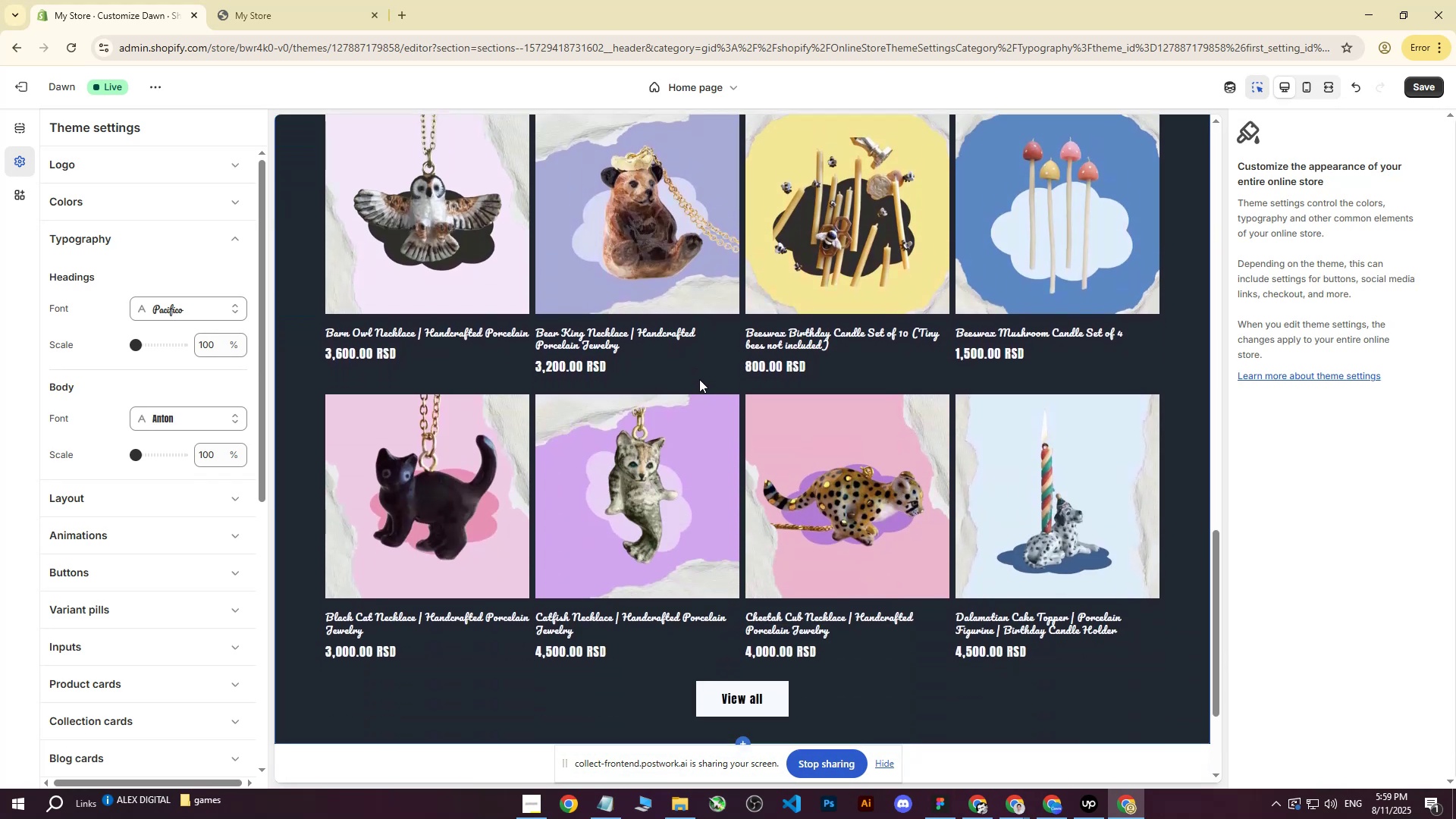 
scroll: coordinate [702, 384], scroll_direction: up, amount: 25.0
 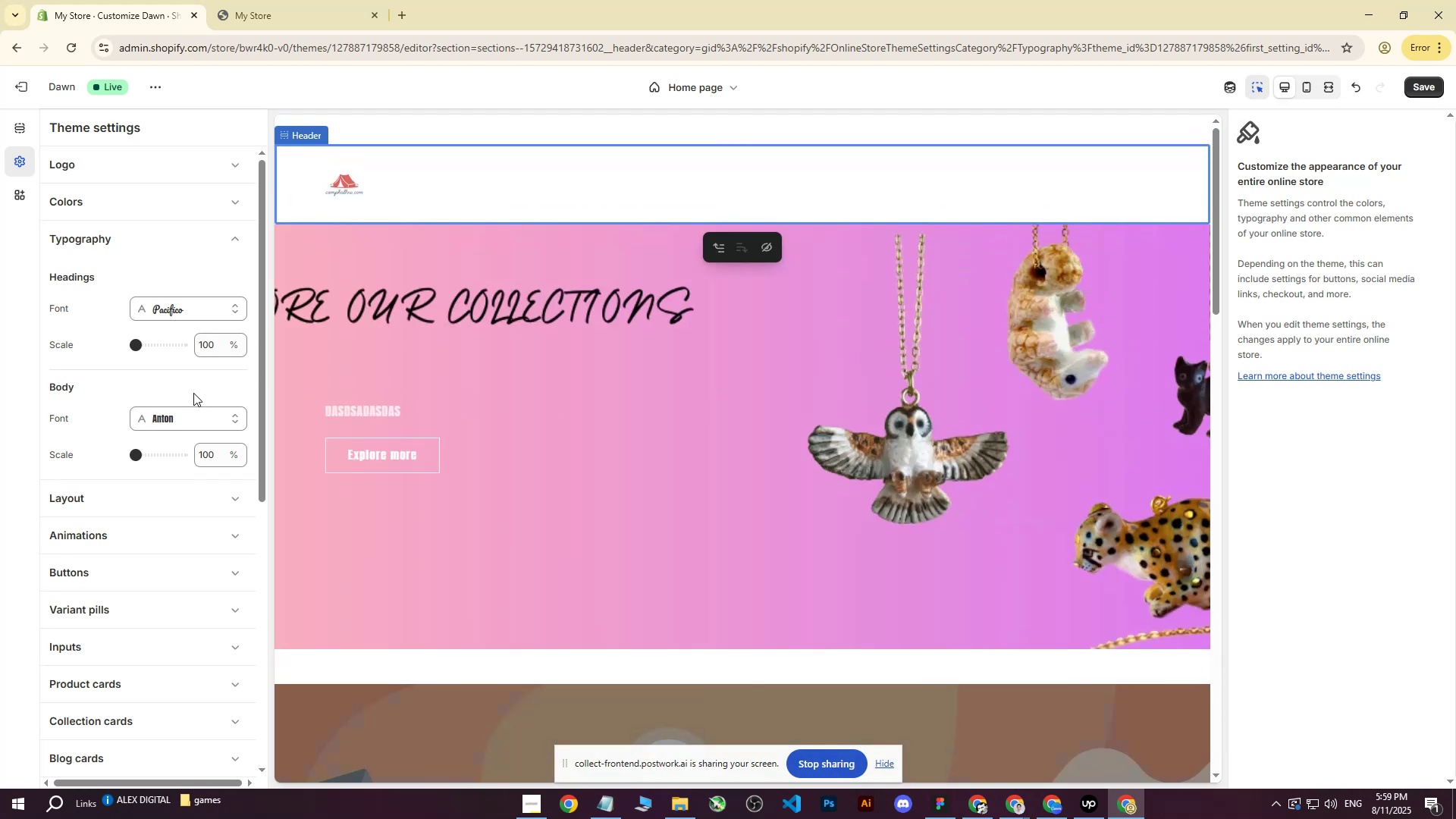 
left_click([184, 418])
 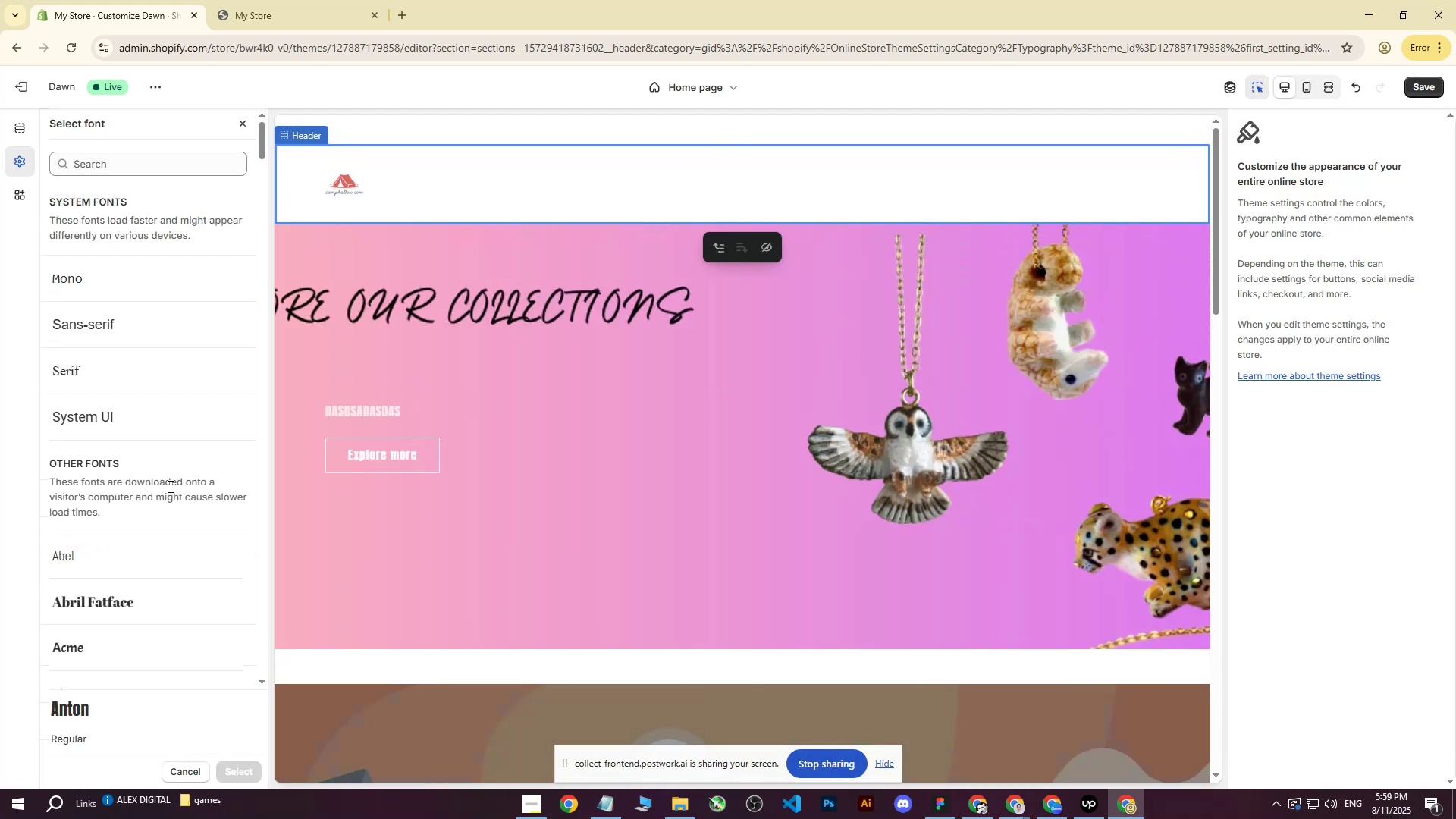 
scroll: coordinate [108, 420], scroll_direction: down, amount: 20.0
 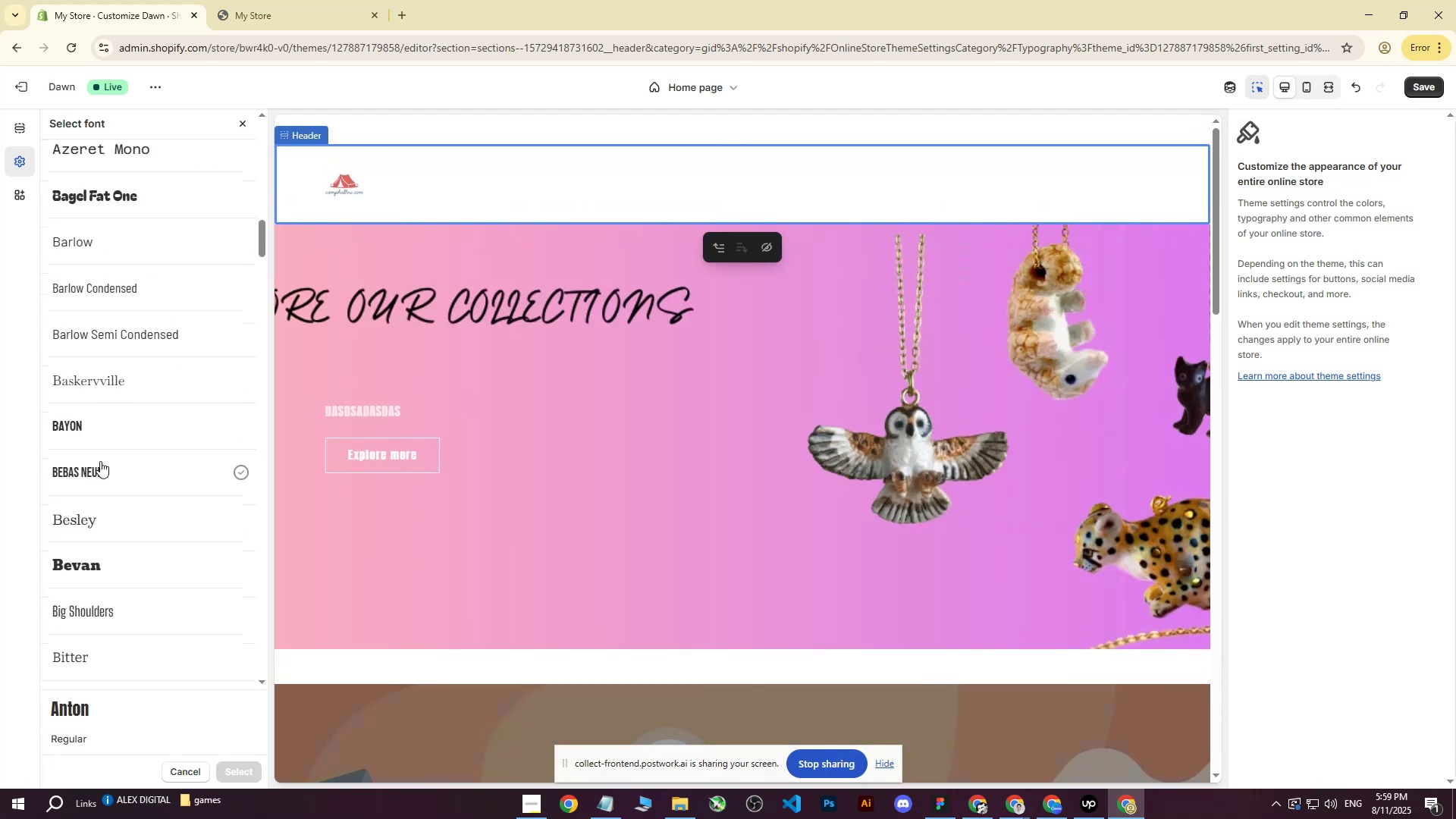 
left_click([103, 422])
 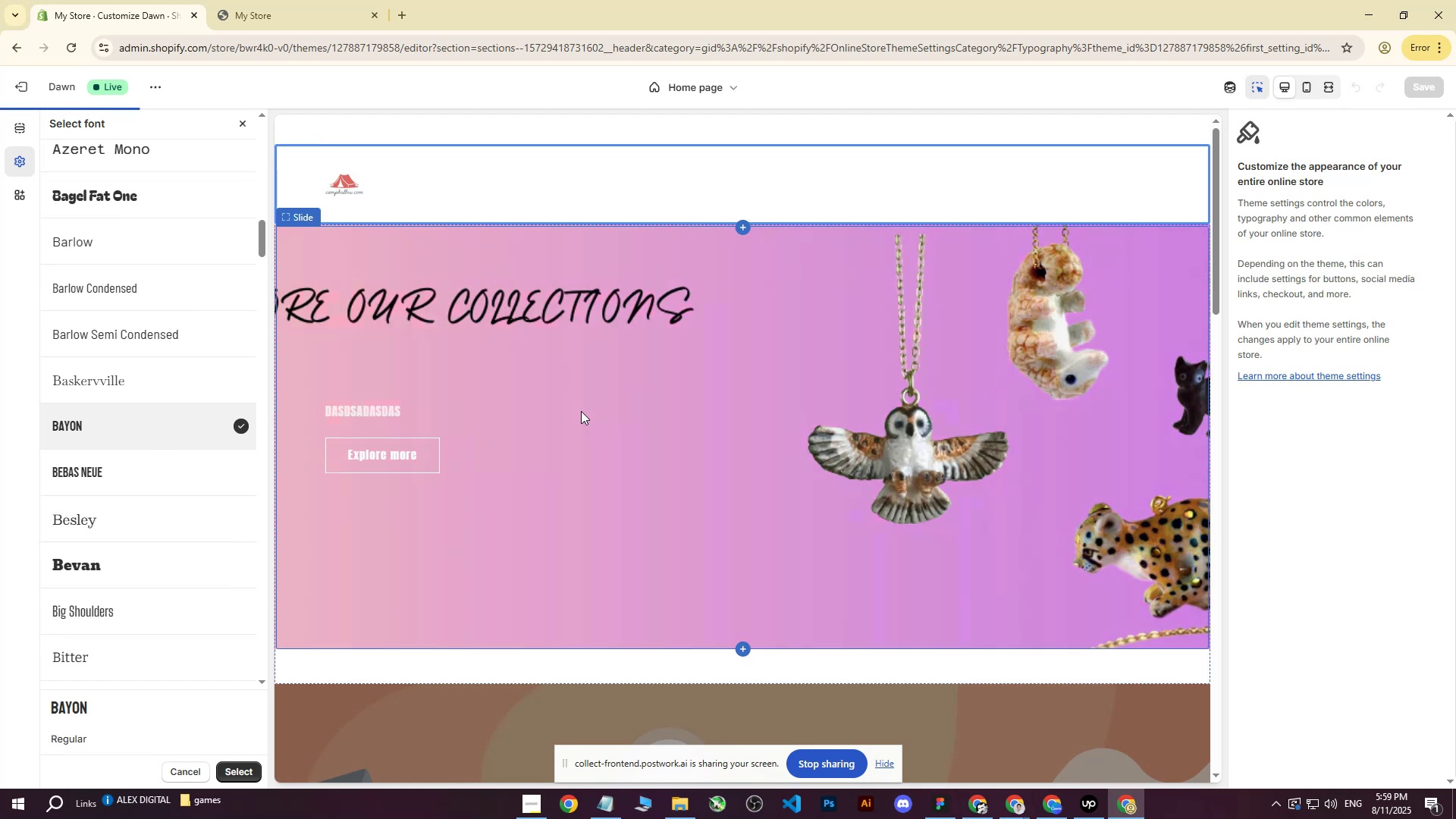 
scroll: coordinate [85, 510], scroll_direction: down, amount: 20.0
 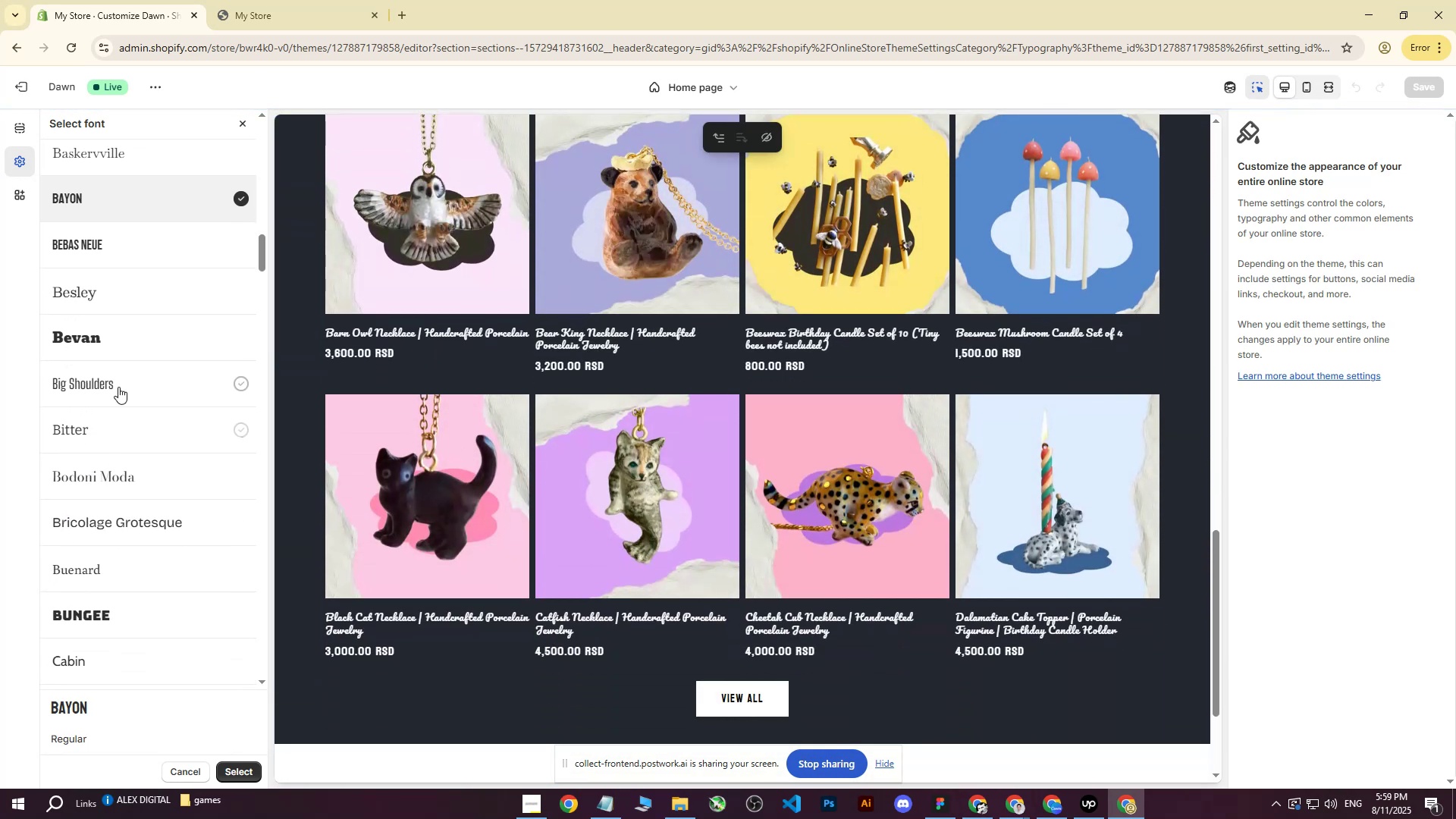 
left_click([118, 381])
 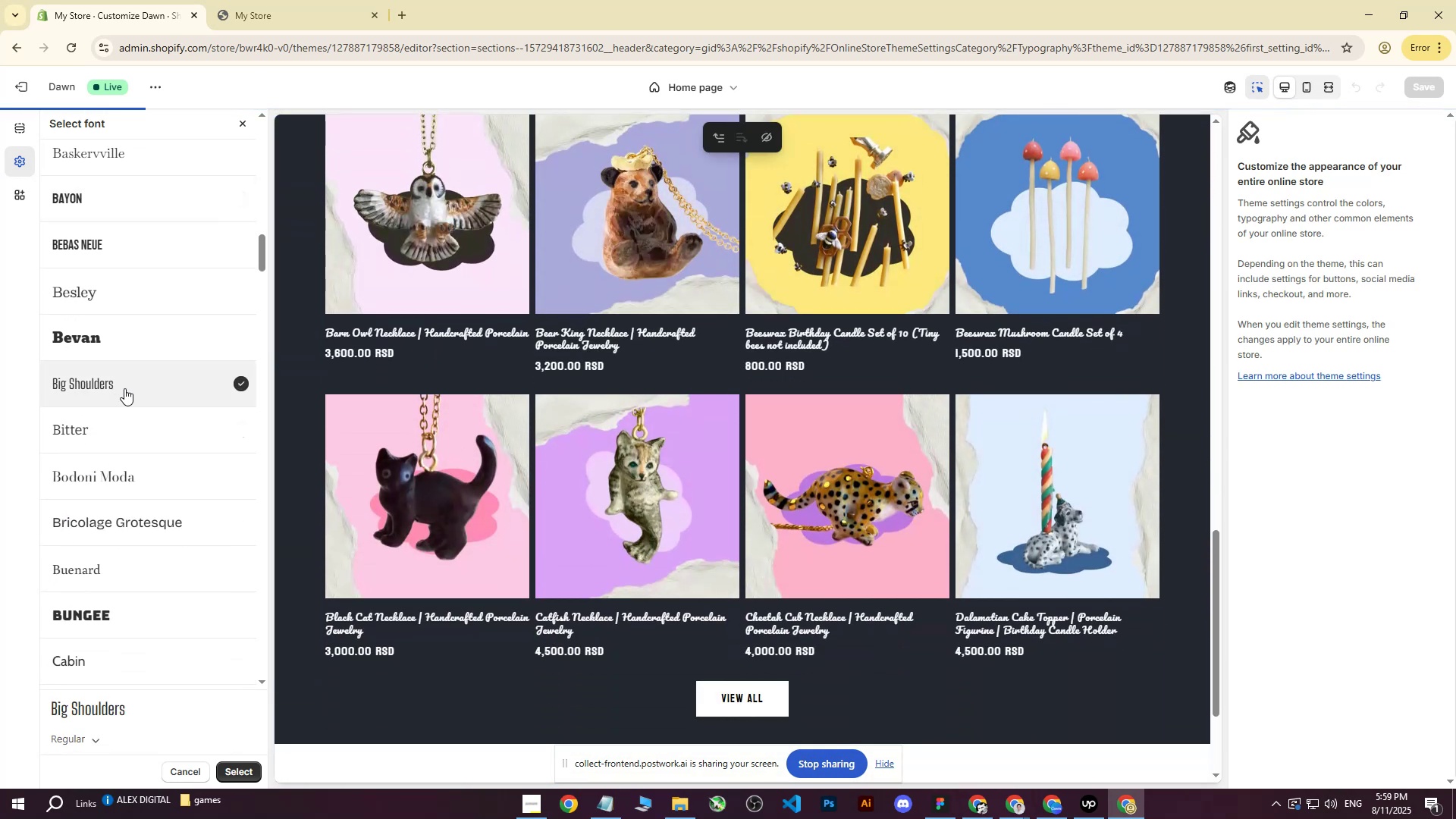 
scroll: coordinate [157, 435], scroll_direction: down, amount: 3.0
 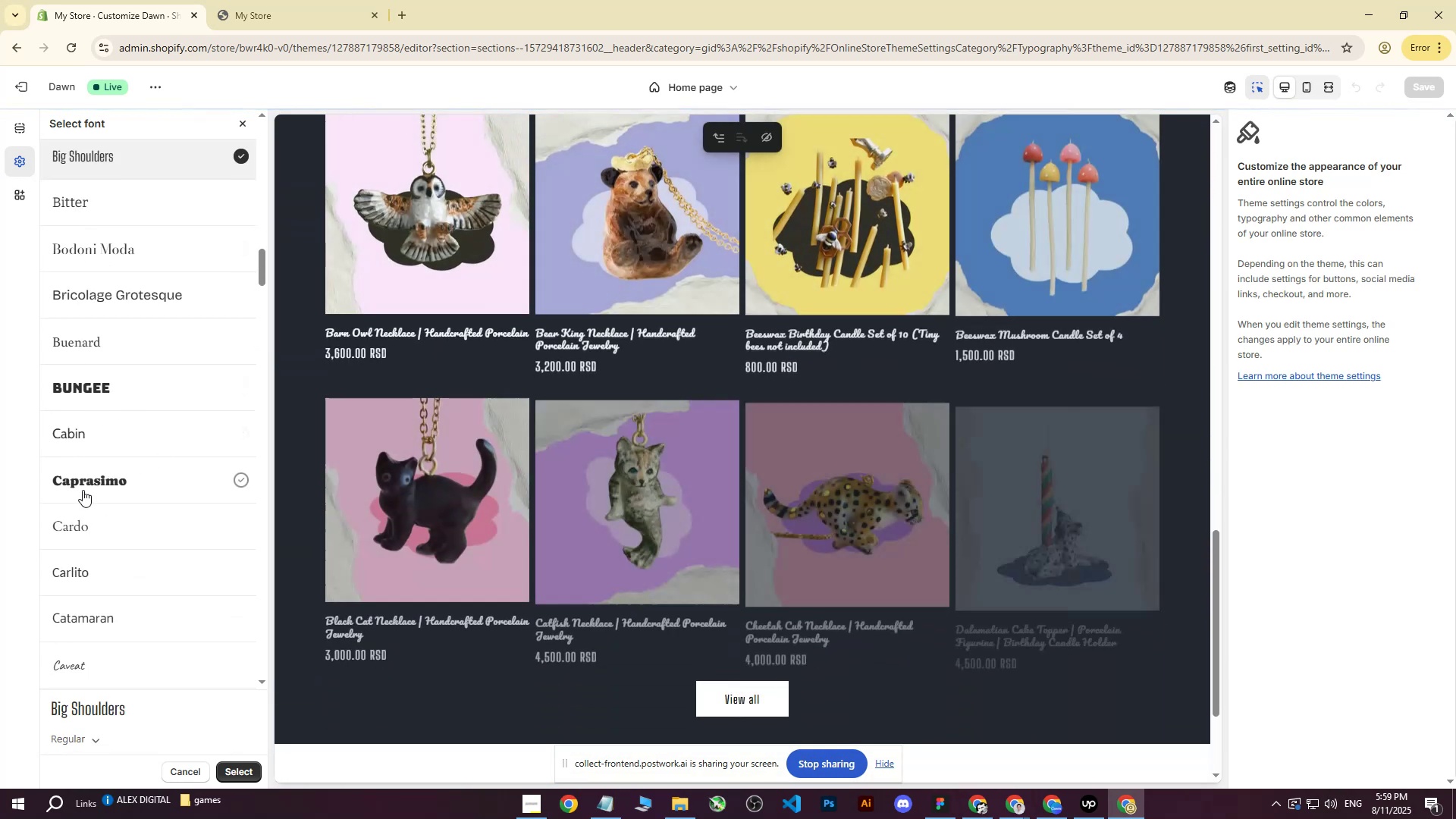 
left_click([83, 490])
 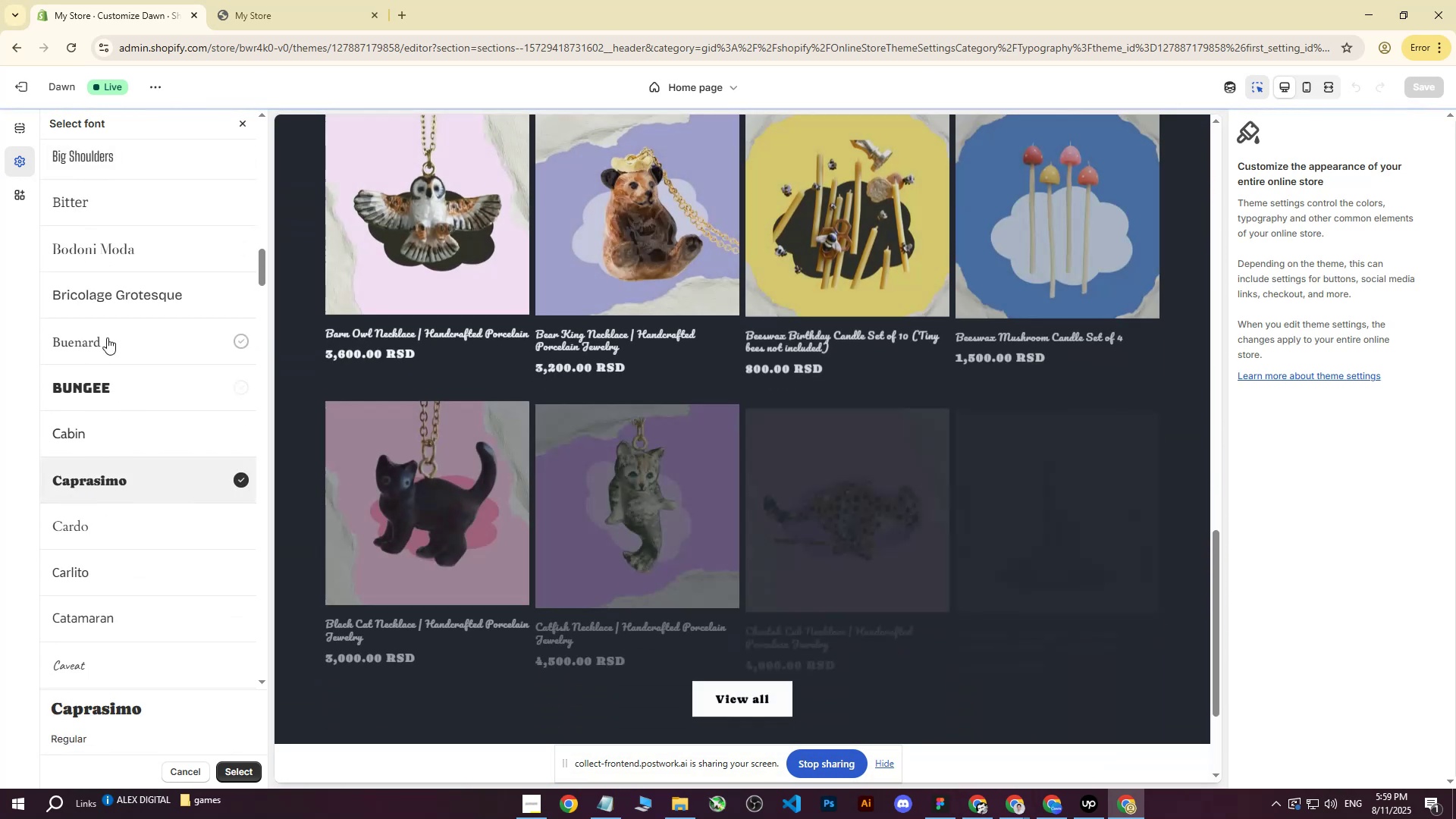 
scroll: coordinate [104, 385], scroll_direction: up, amount: 2.0
 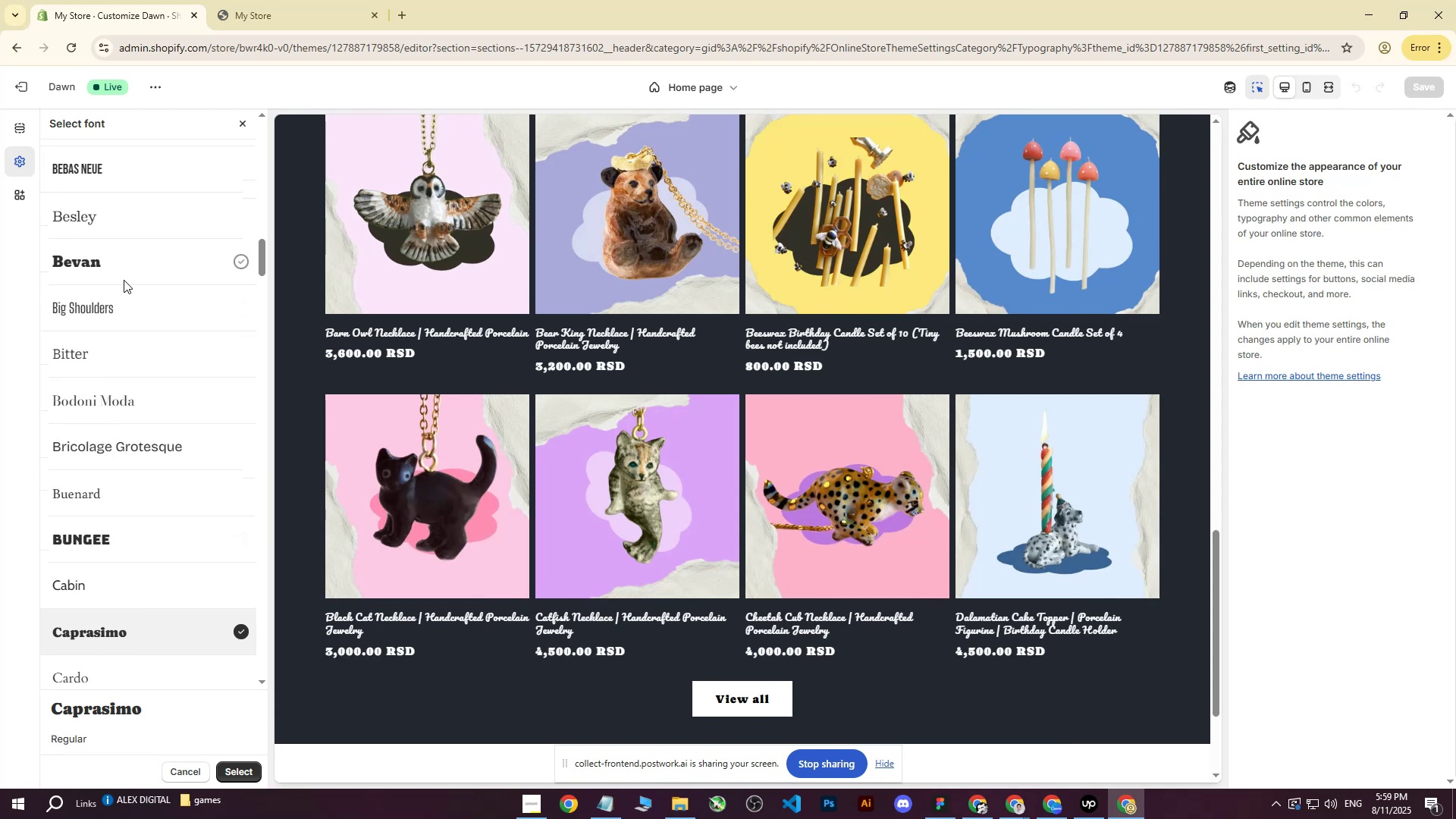 
left_click([107, 315])
 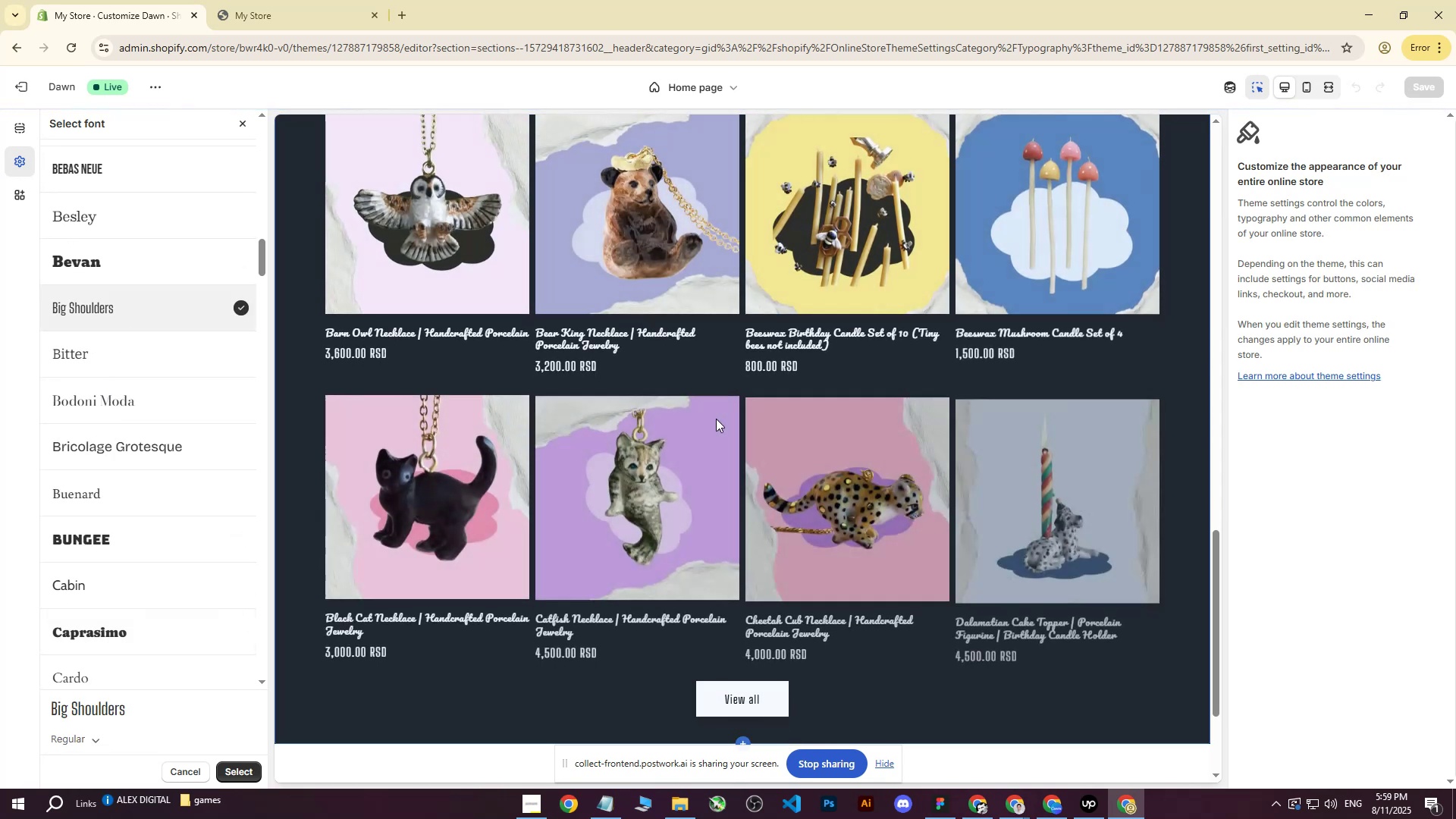 
scroll: coordinate [716, 419], scroll_direction: down, amount: 9.0
 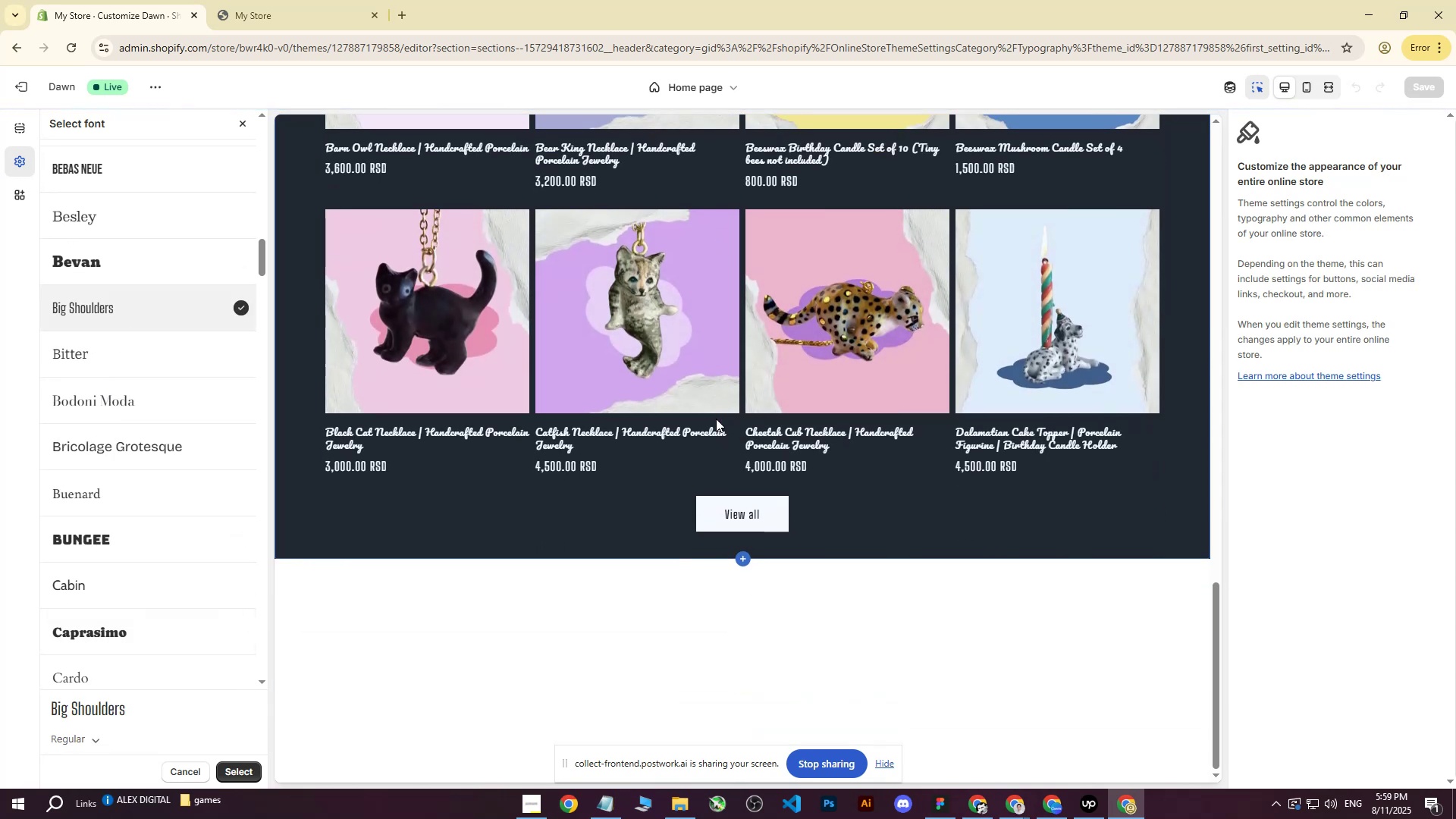 
scroll: coordinate [717, 423], scroll_direction: up, amount: 30.0
 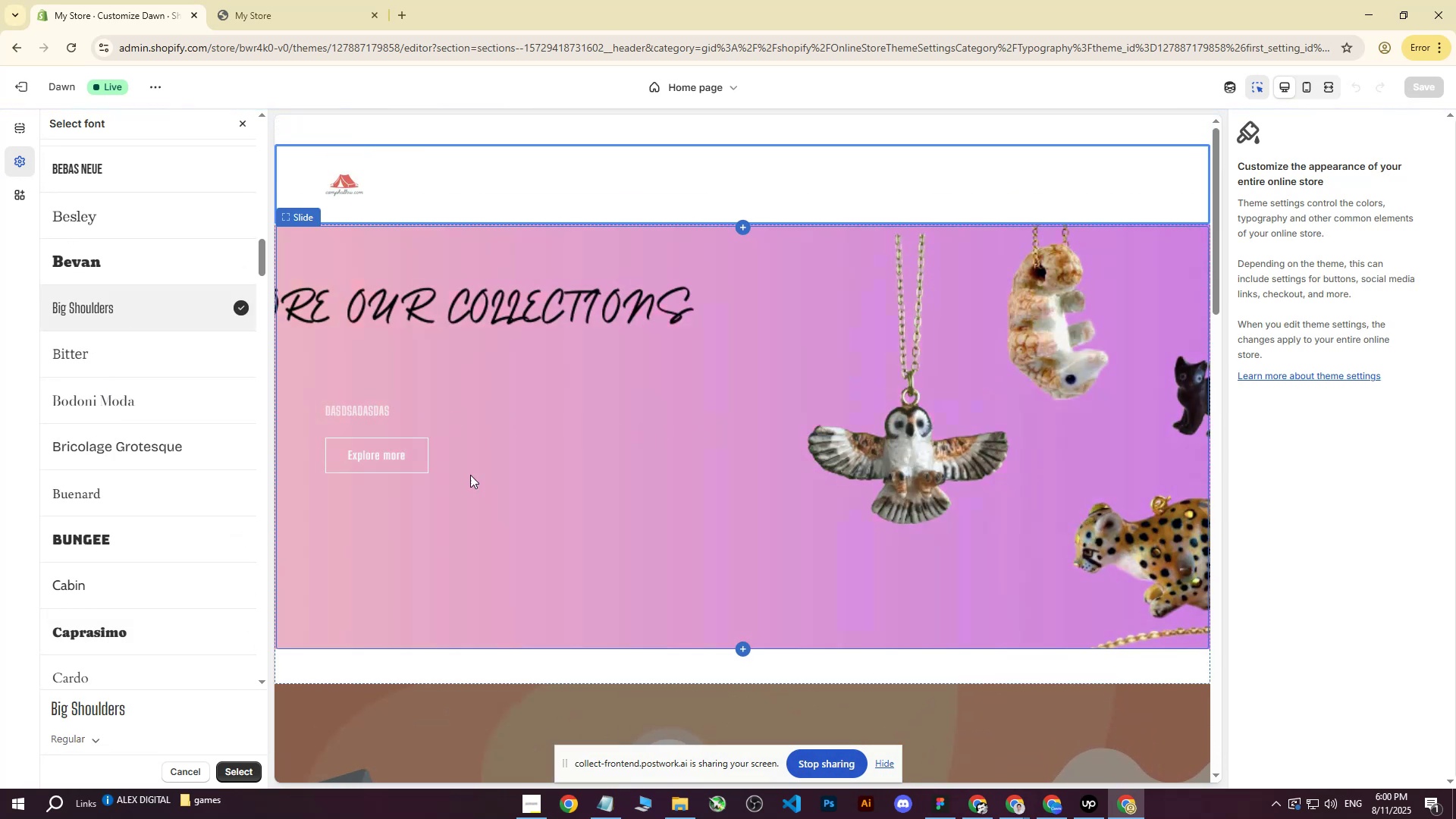 
left_click([233, 769])
 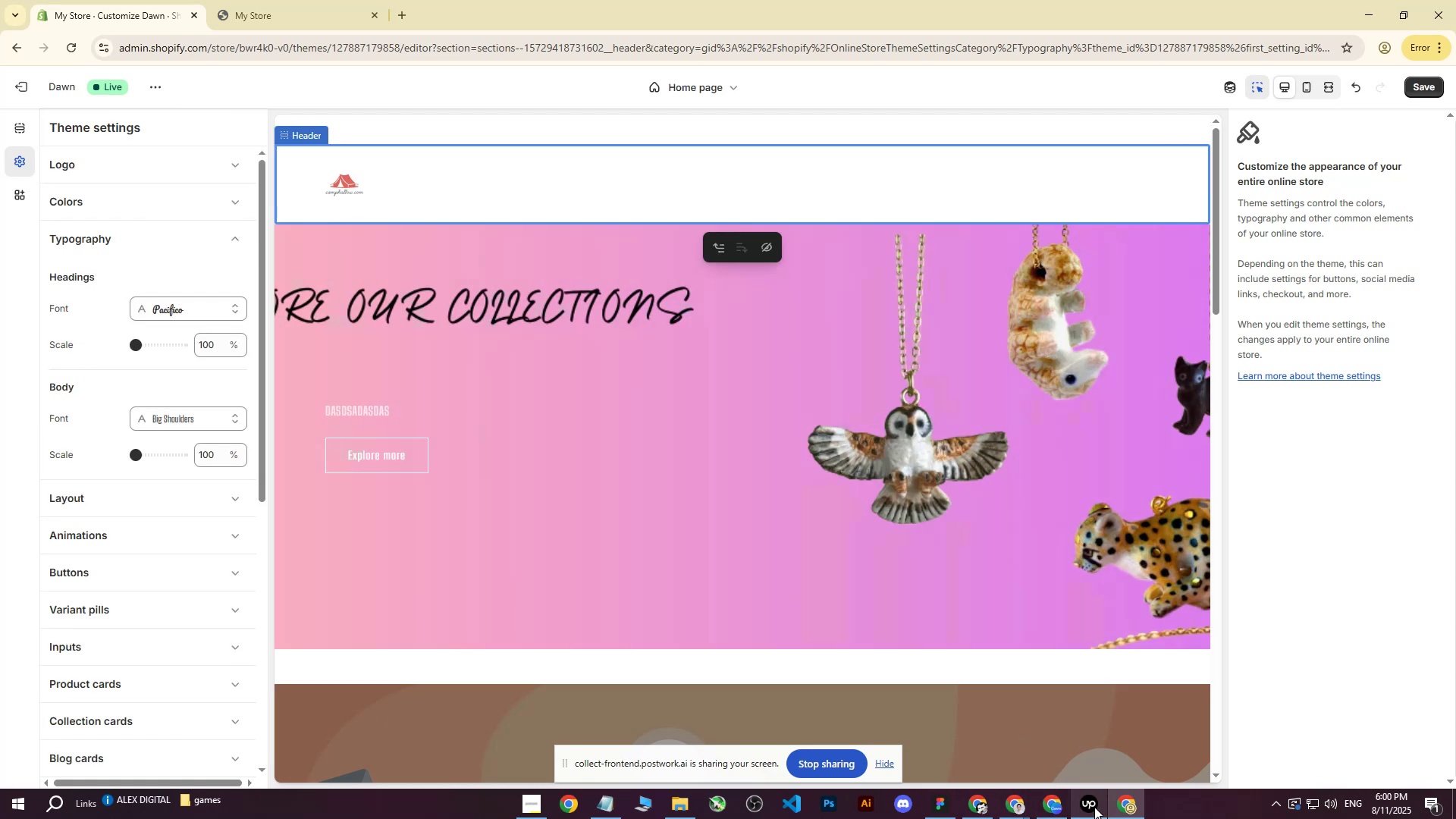 
left_click([528, 802])
 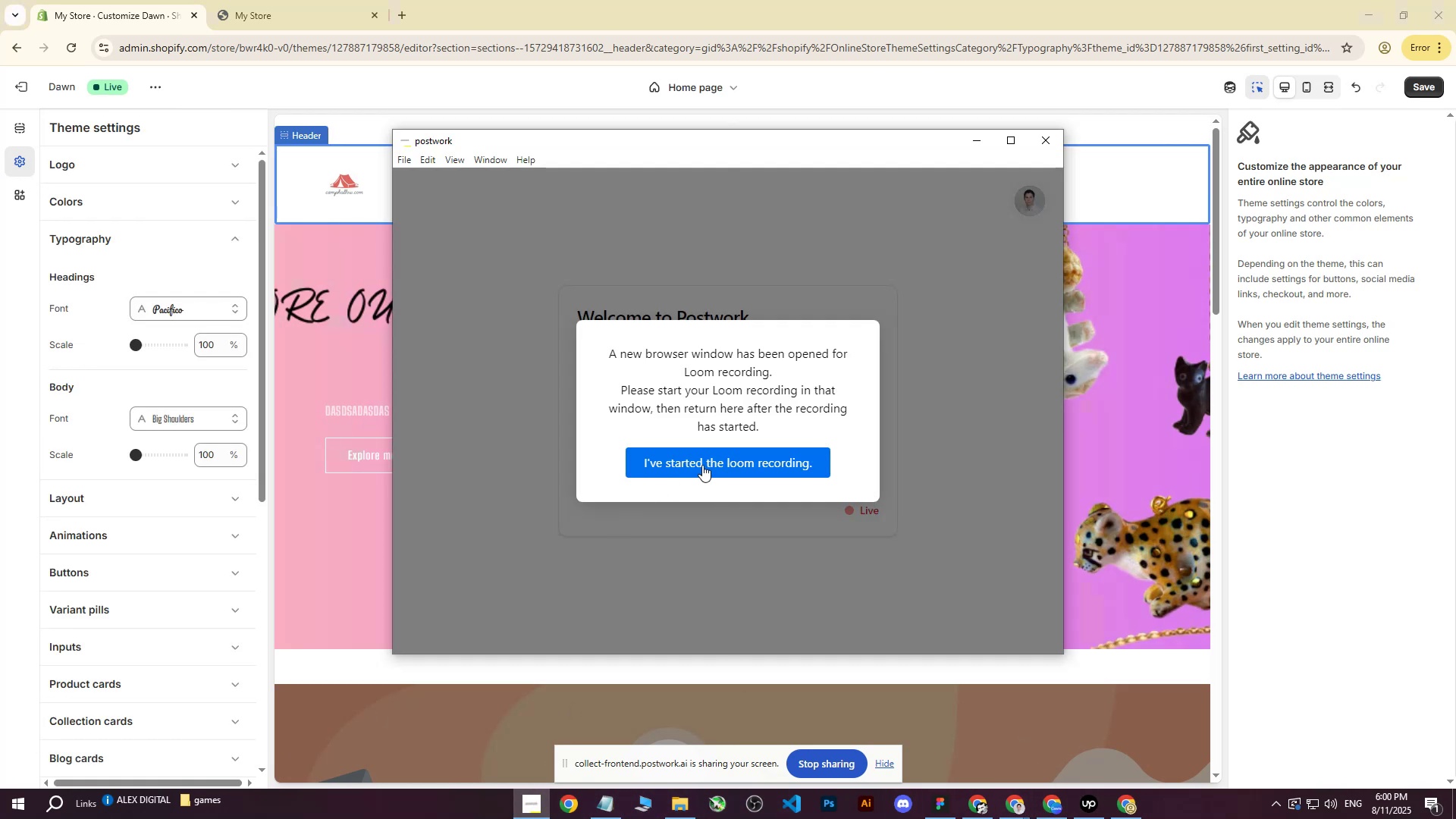 
left_click([707, 462])
 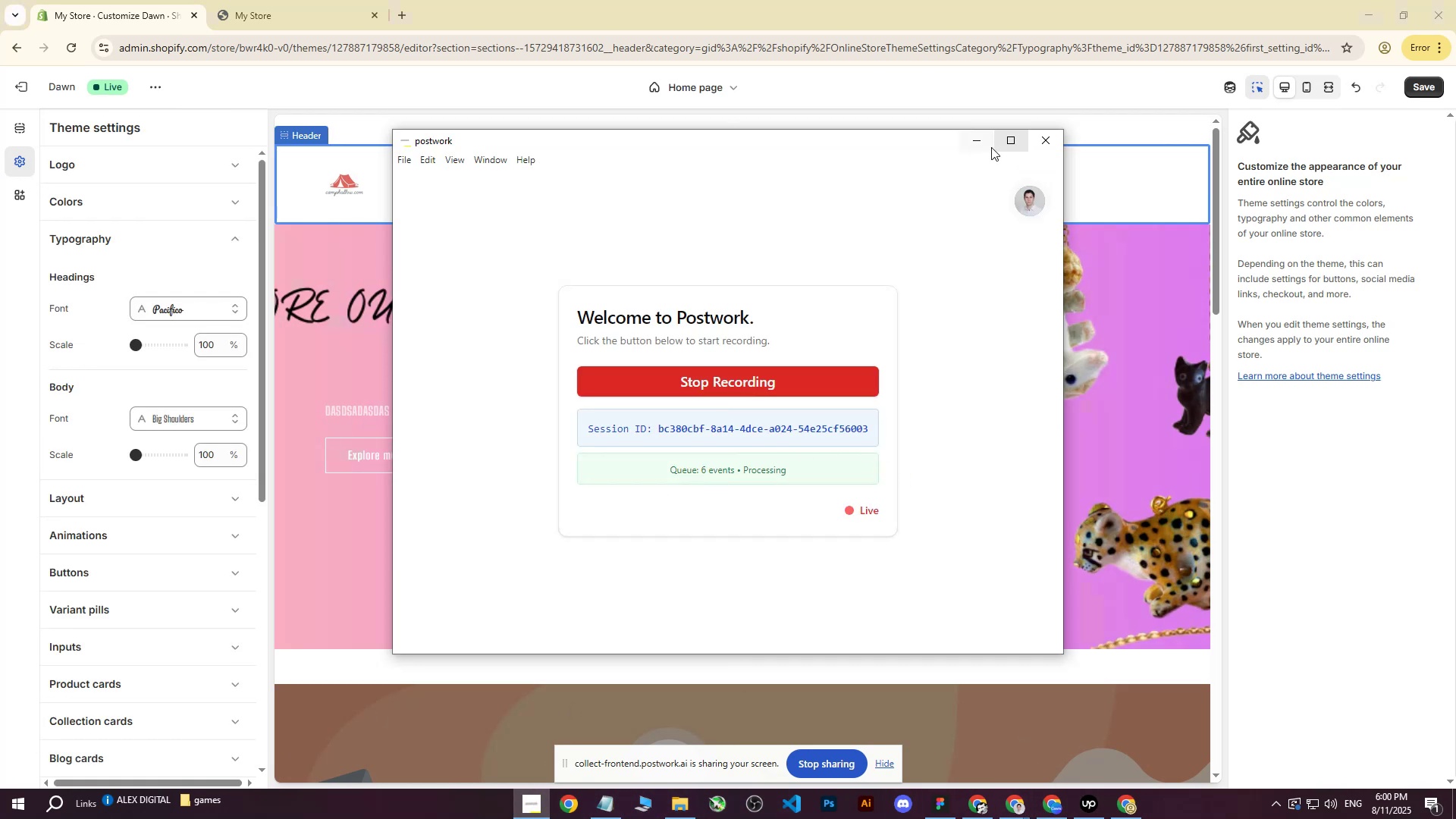 
left_click([987, 143])
 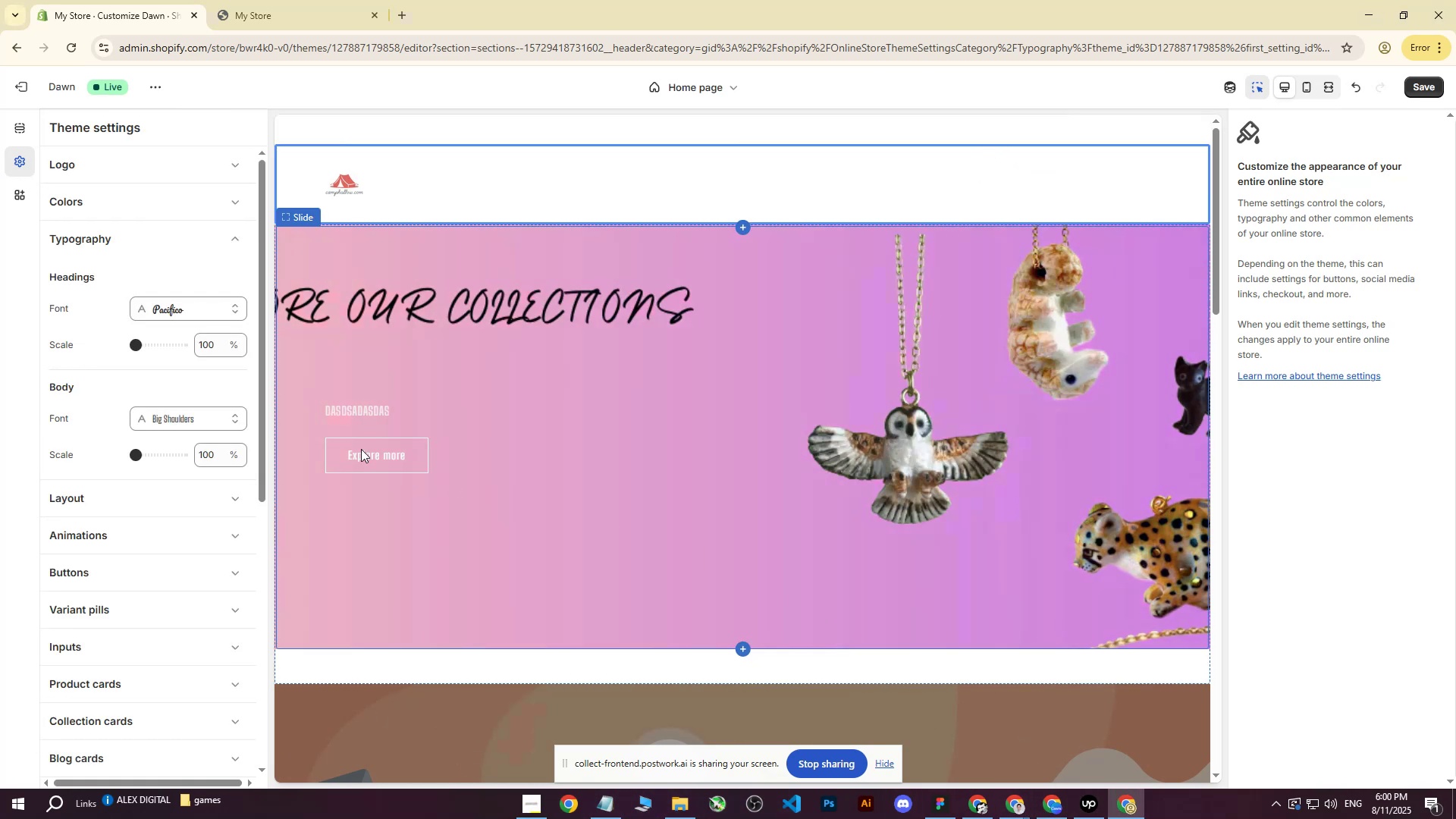 
left_click([677, 497])
 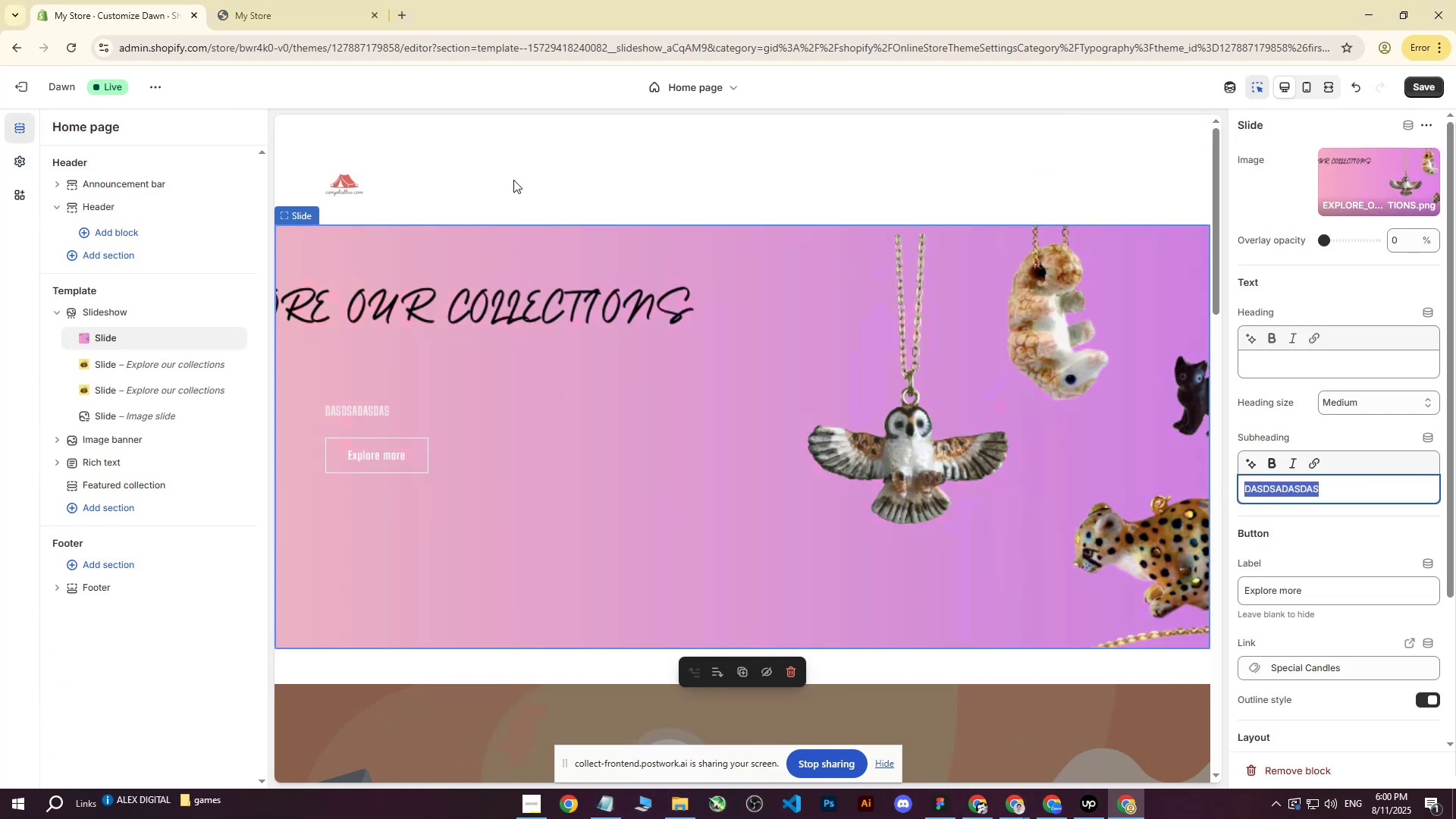 
left_click([504, 168])
 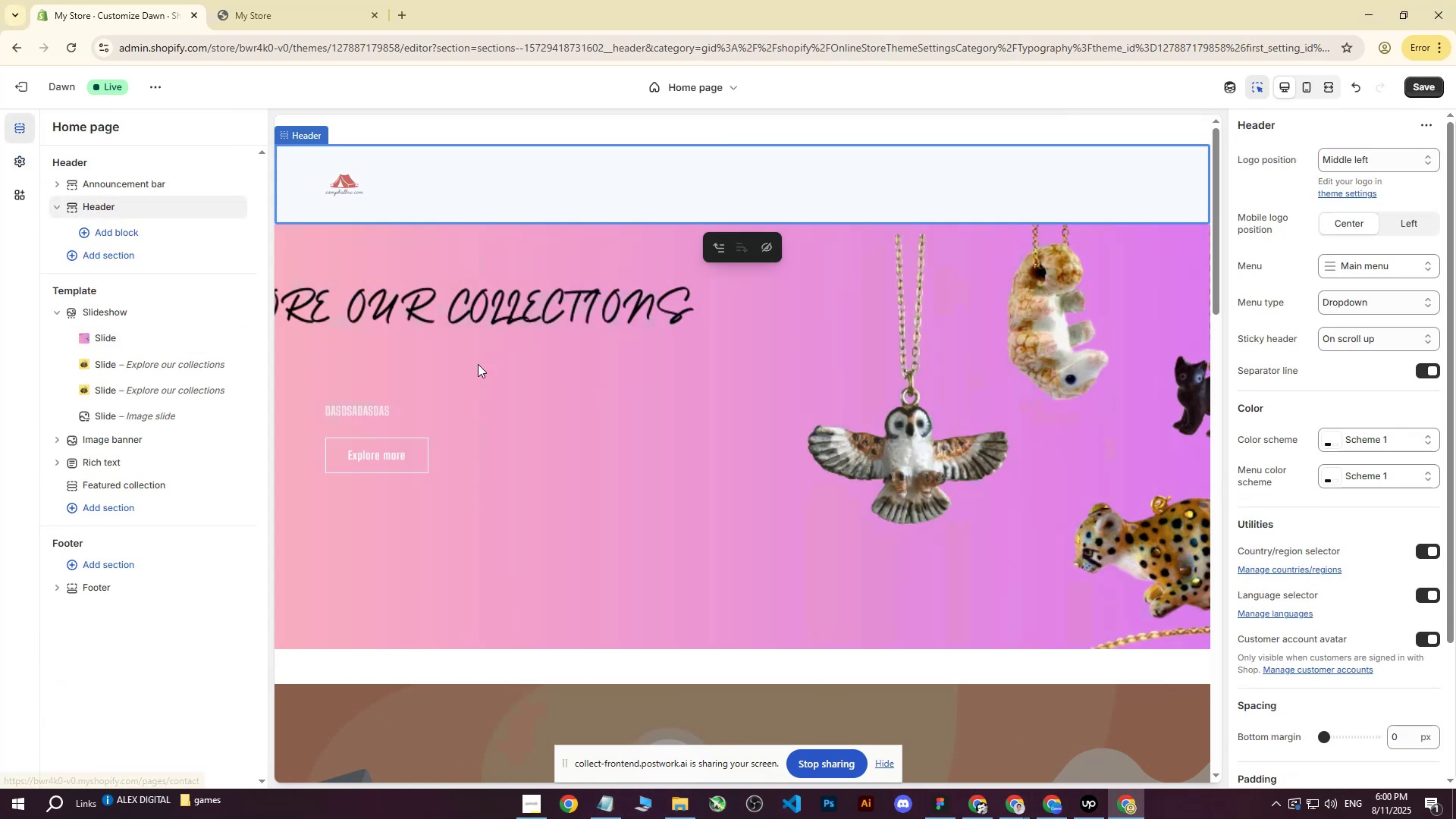 
left_click([476, 369])
 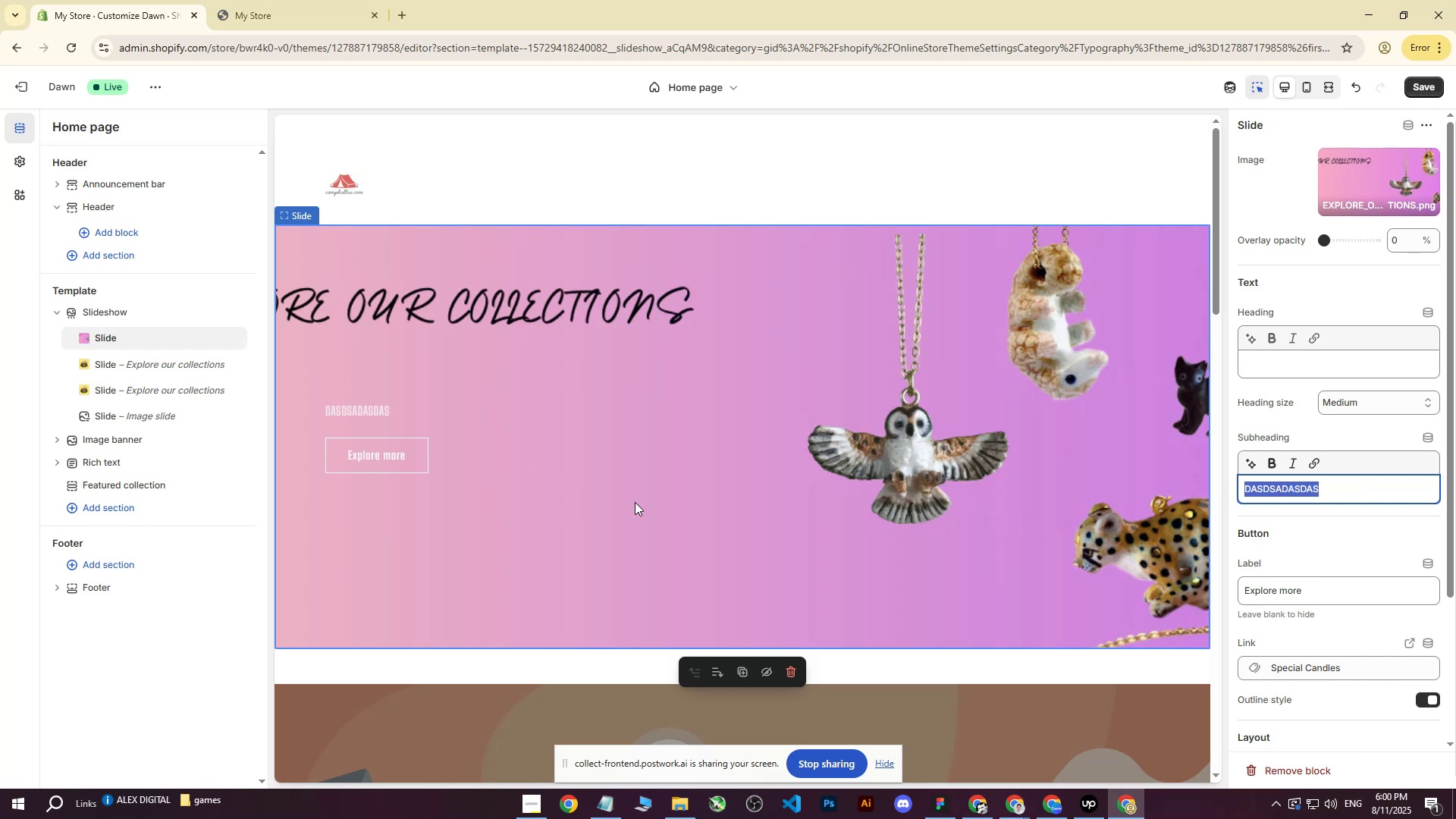 
left_click([891, 766])
 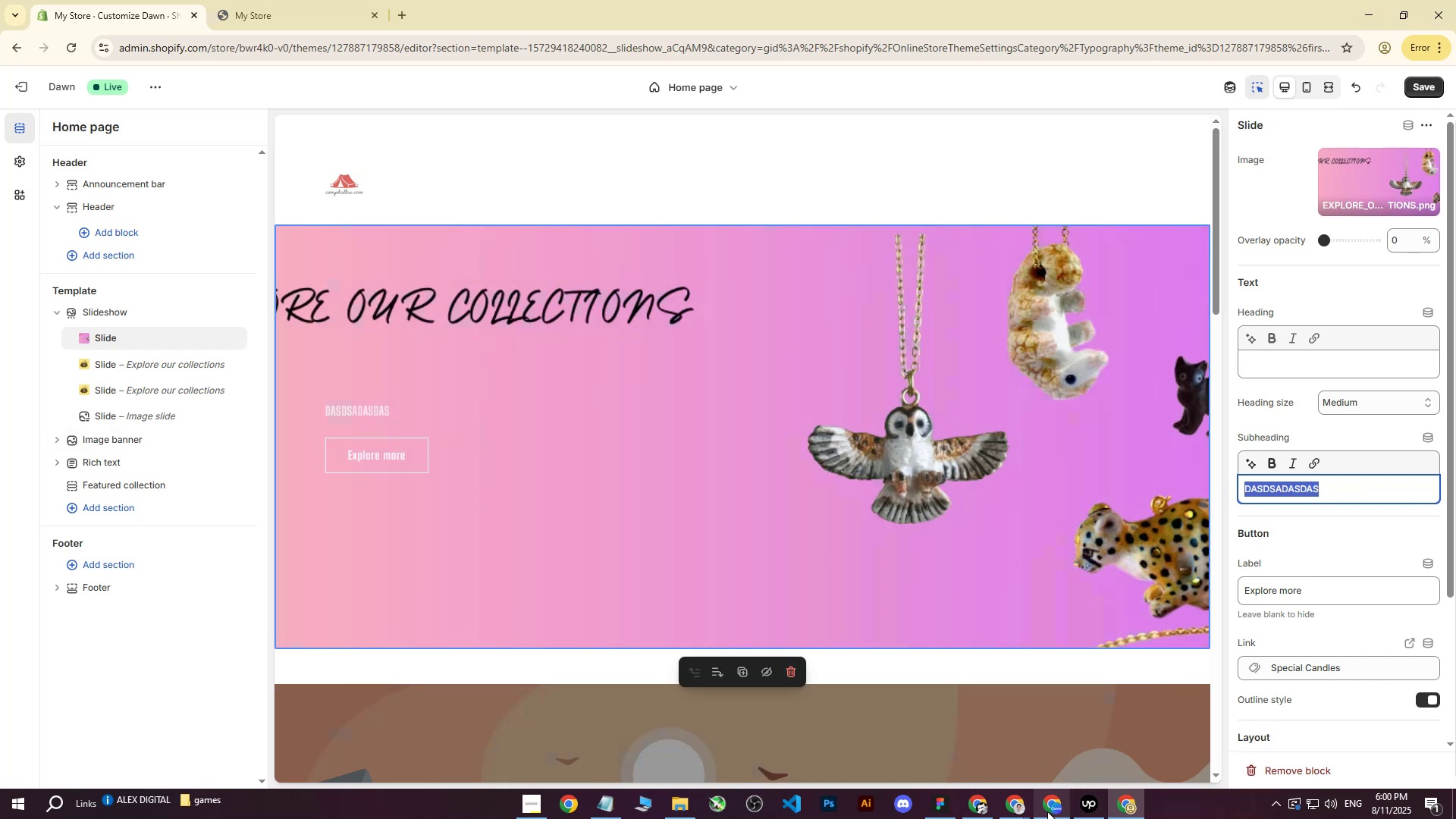 
left_click([1047, 811])
 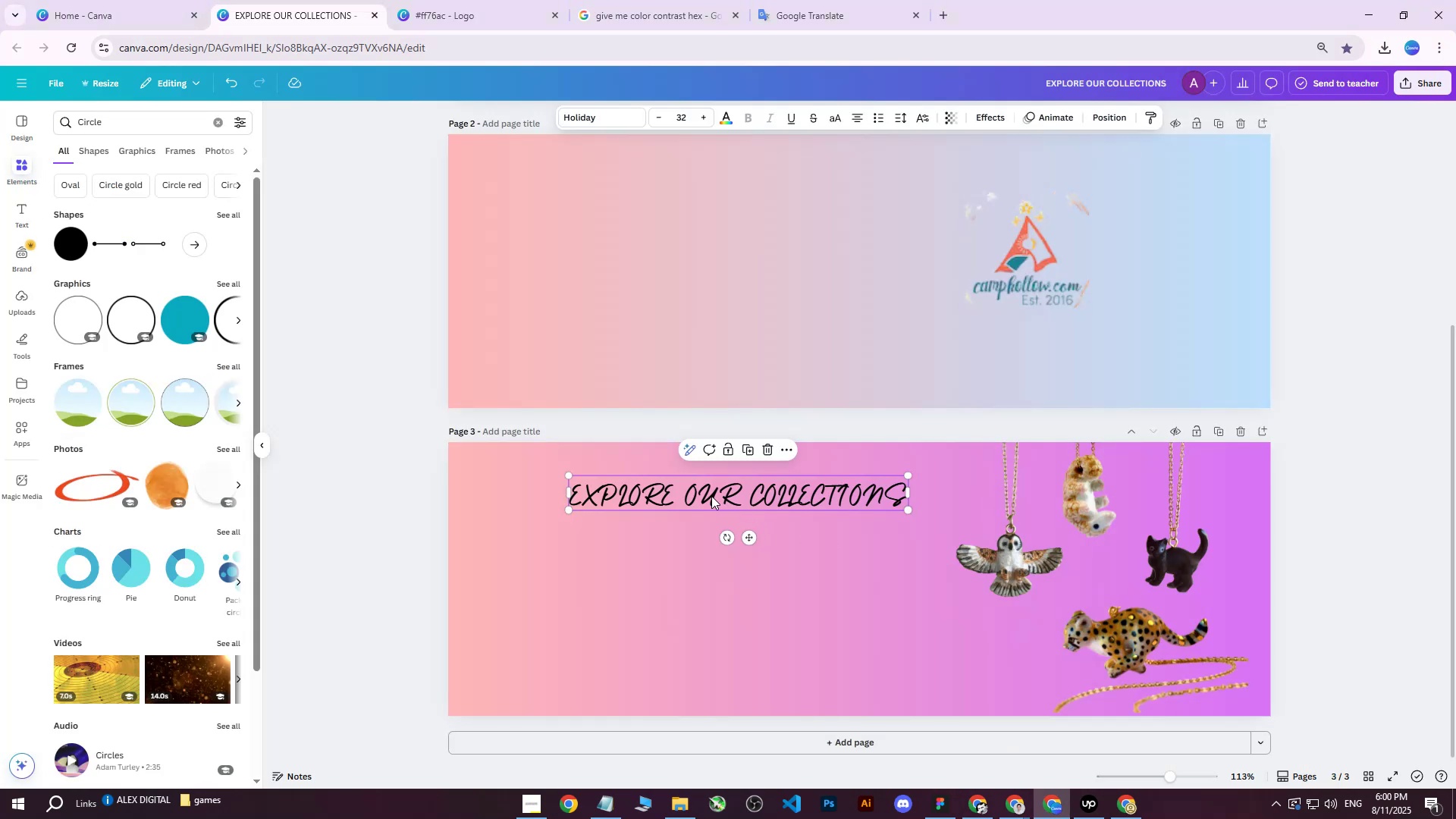 
left_click([640, 561])
 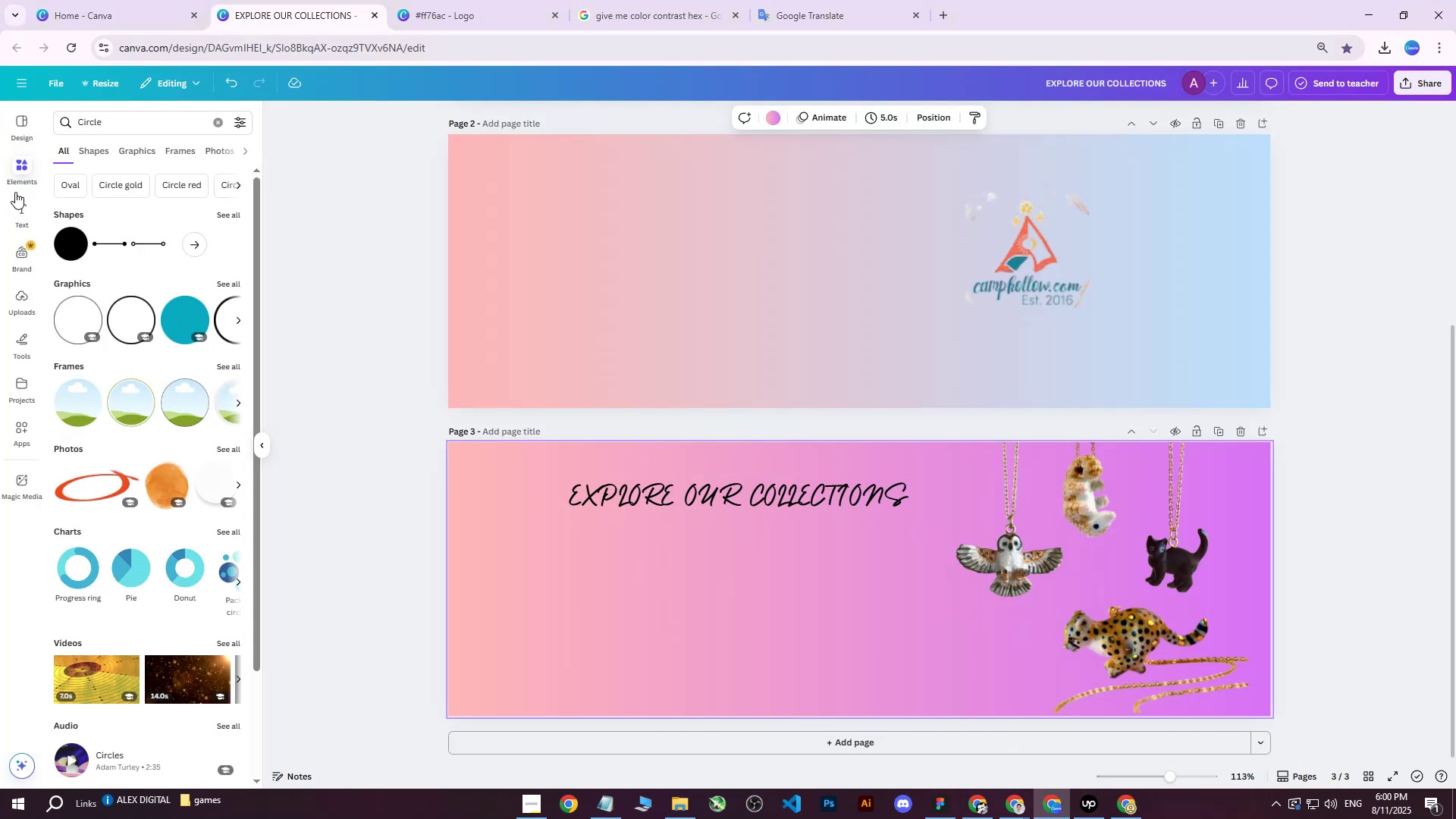 
left_click([24, 215])
 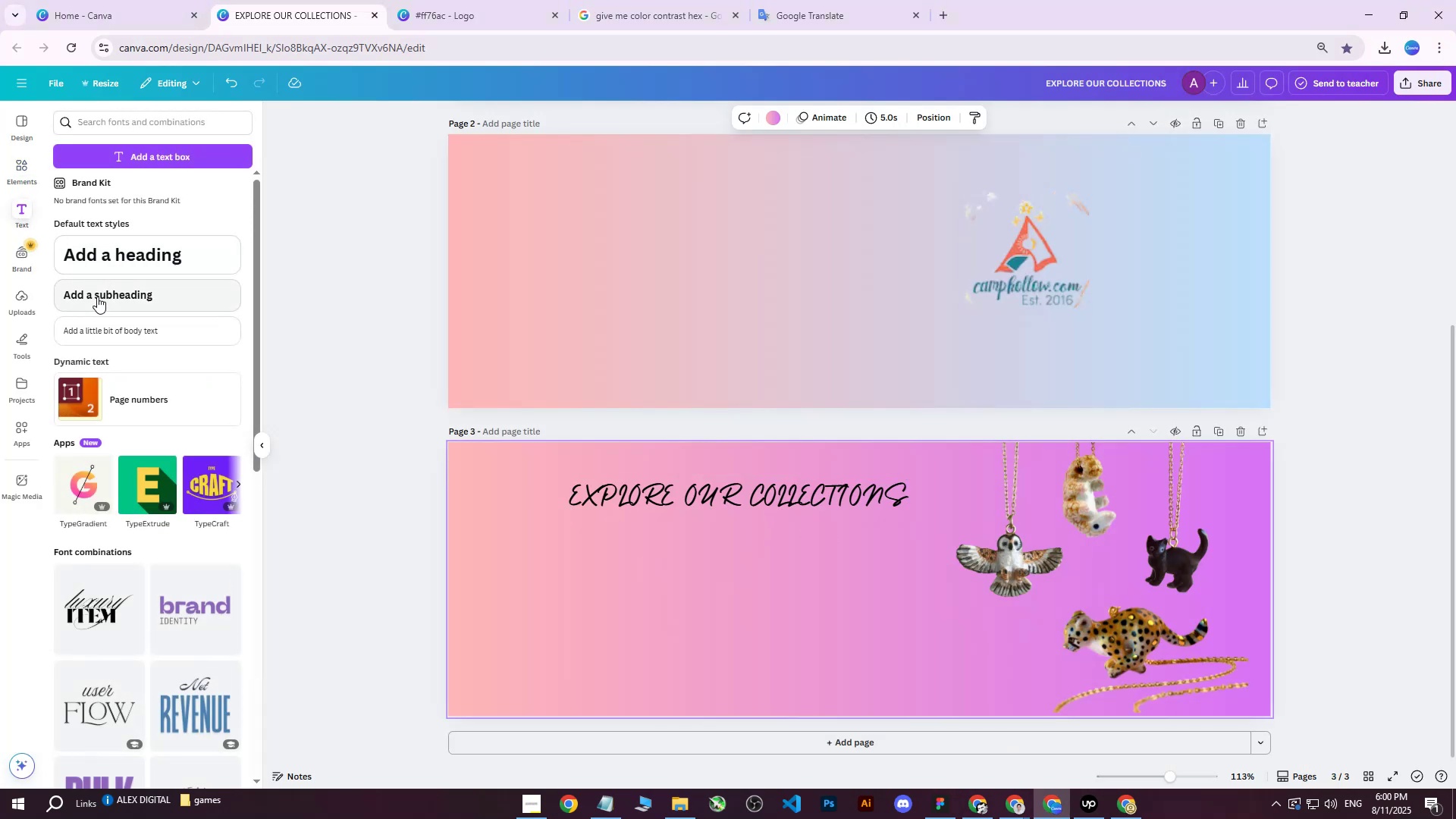 
left_click([97, 297])
 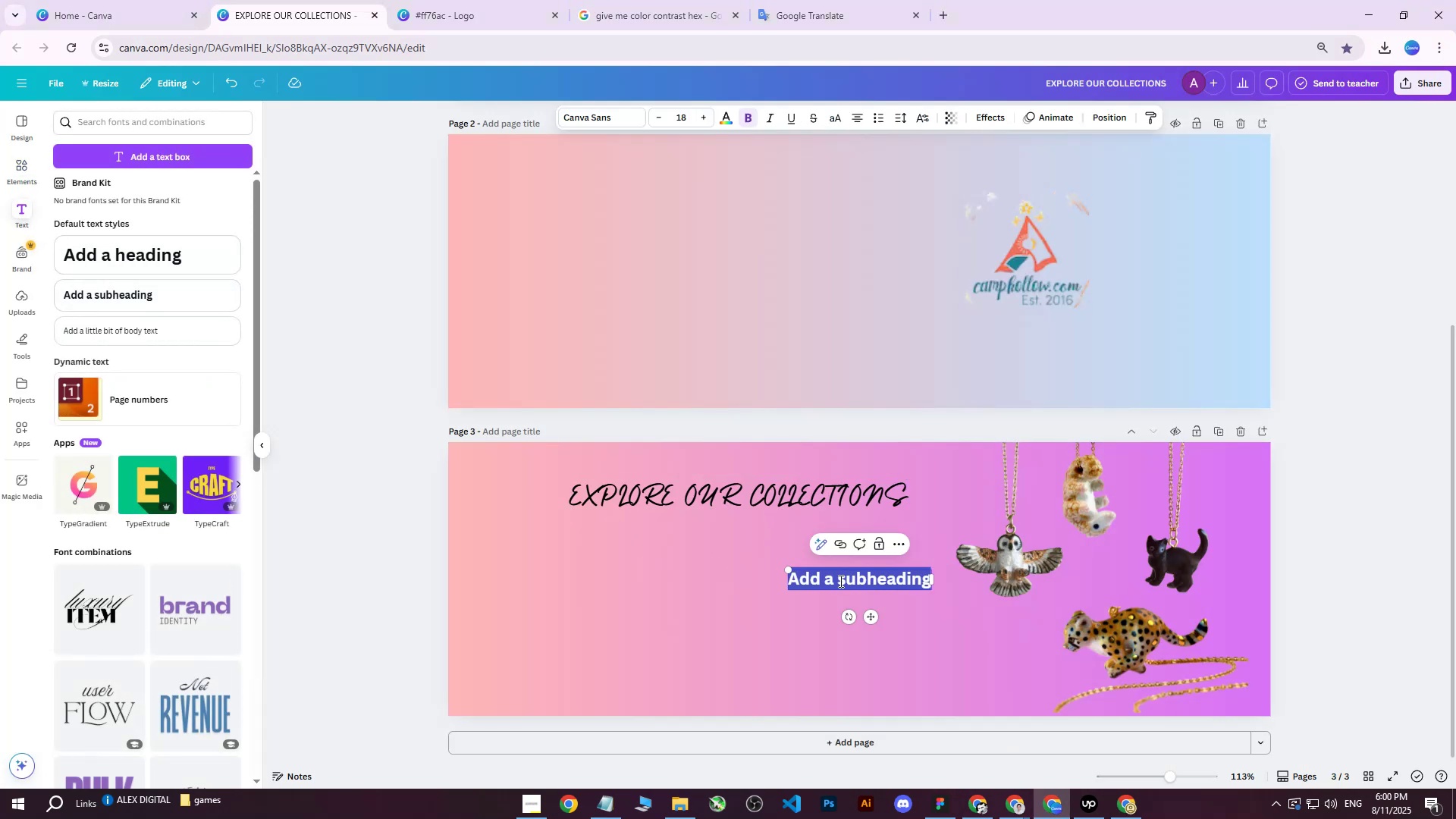 
left_click([757, 597])
 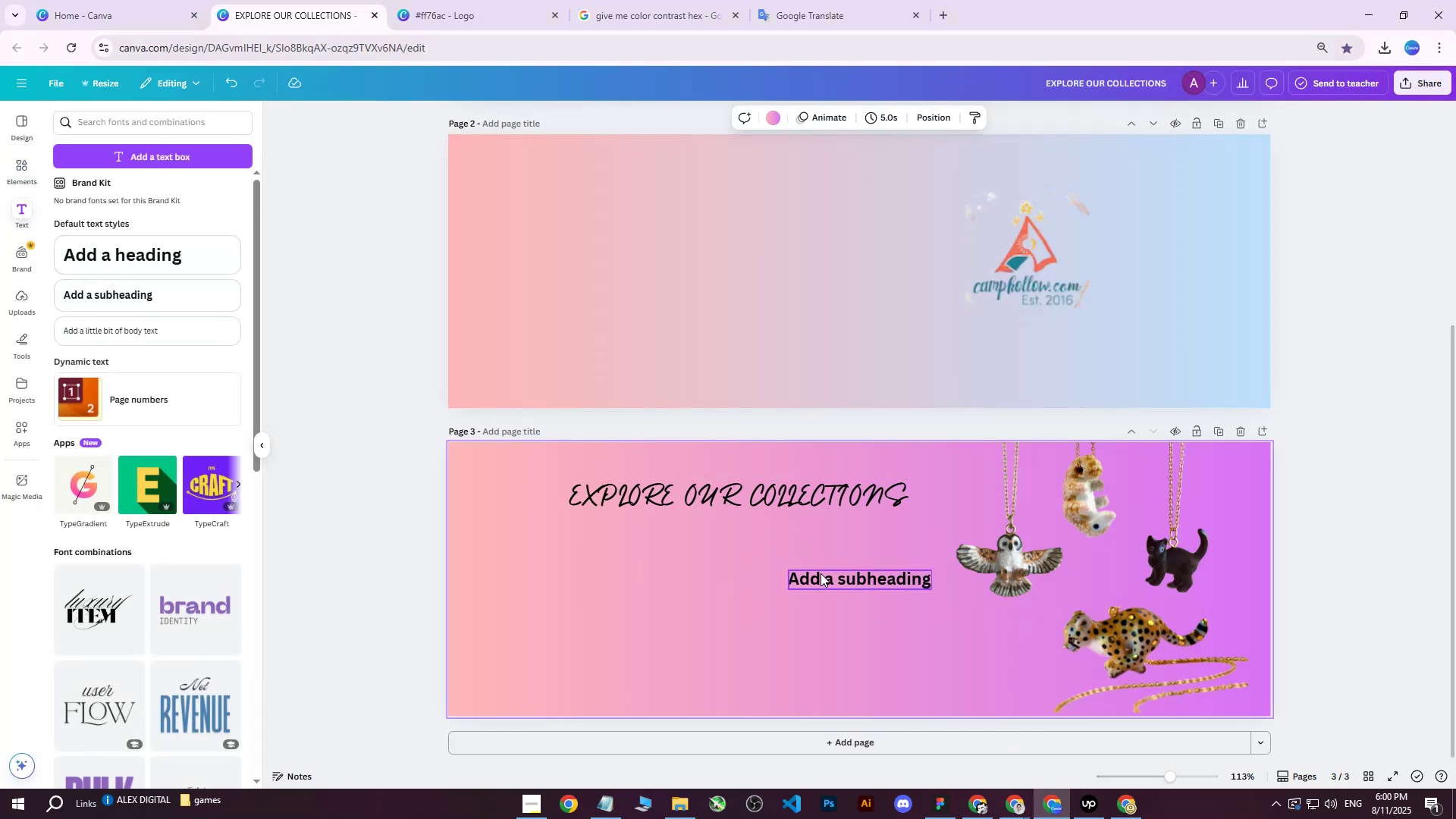 
left_click_drag(start_coordinate=[823, 570], to_coordinate=[613, 530])
 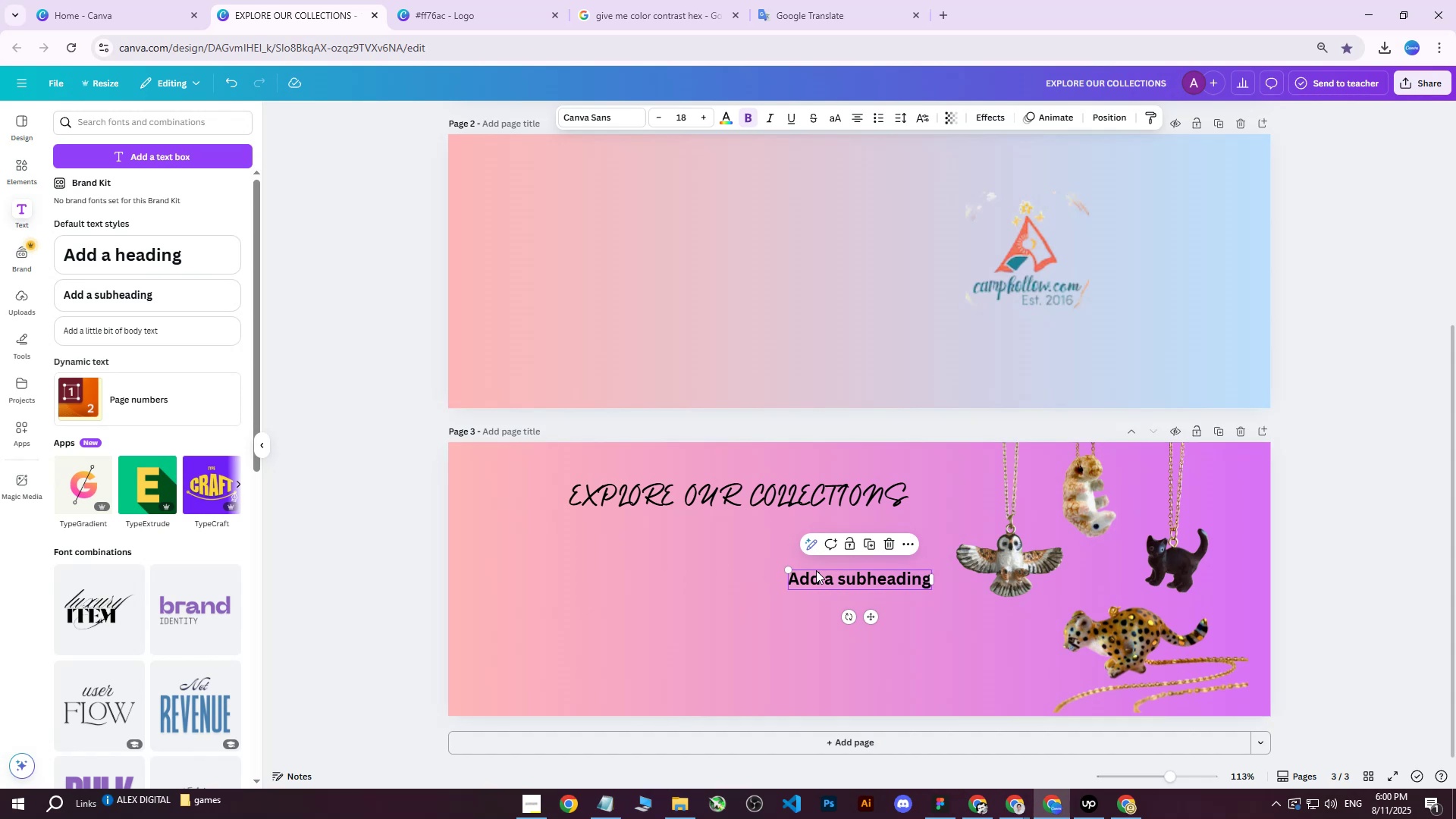 
left_click_drag(start_coordinate=[816, 570], to_coordinate=[598, 536])
 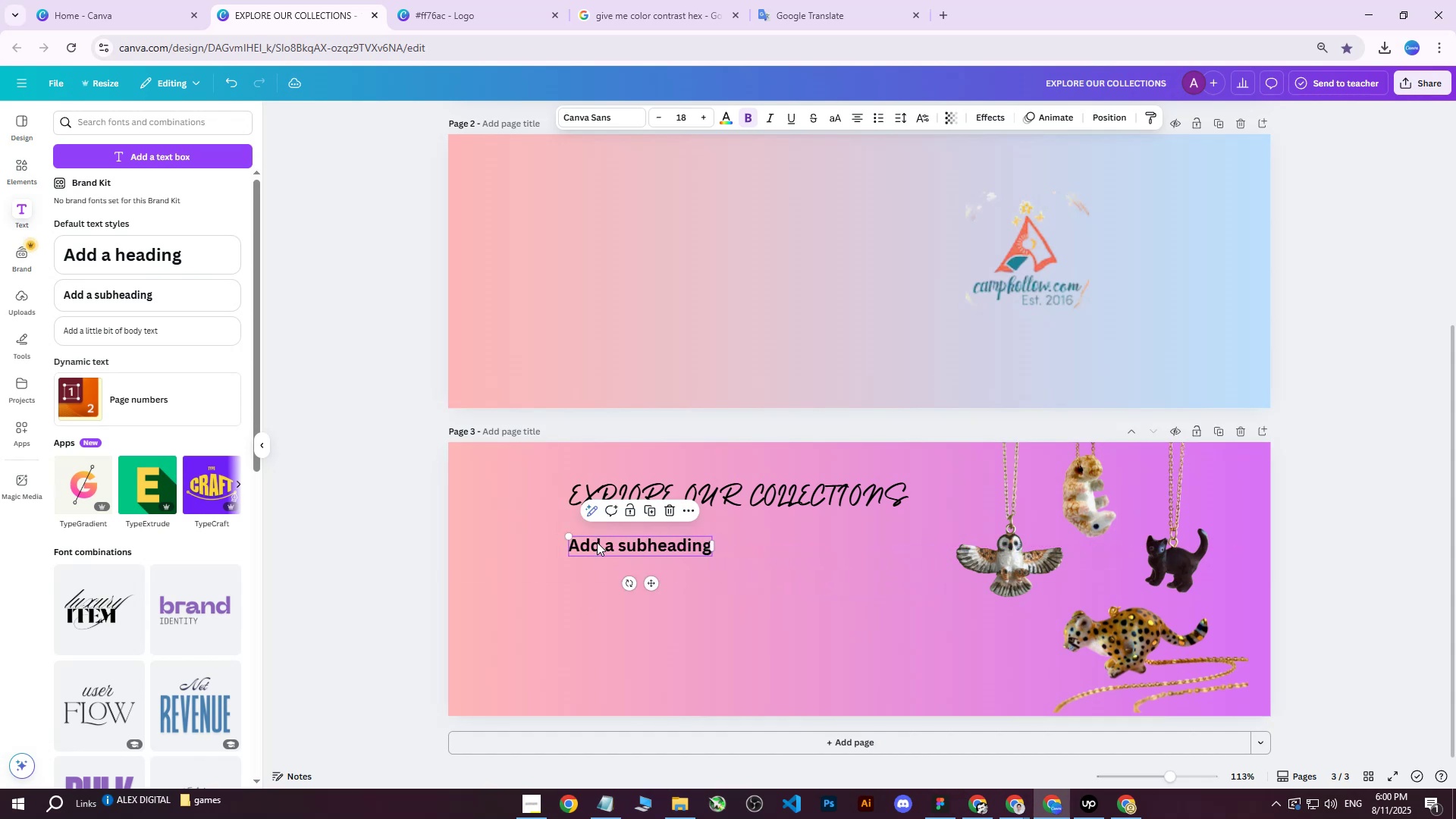 
left_click_drag(start_coordinate=[597, 542], to_coordinate=[598, 537])
 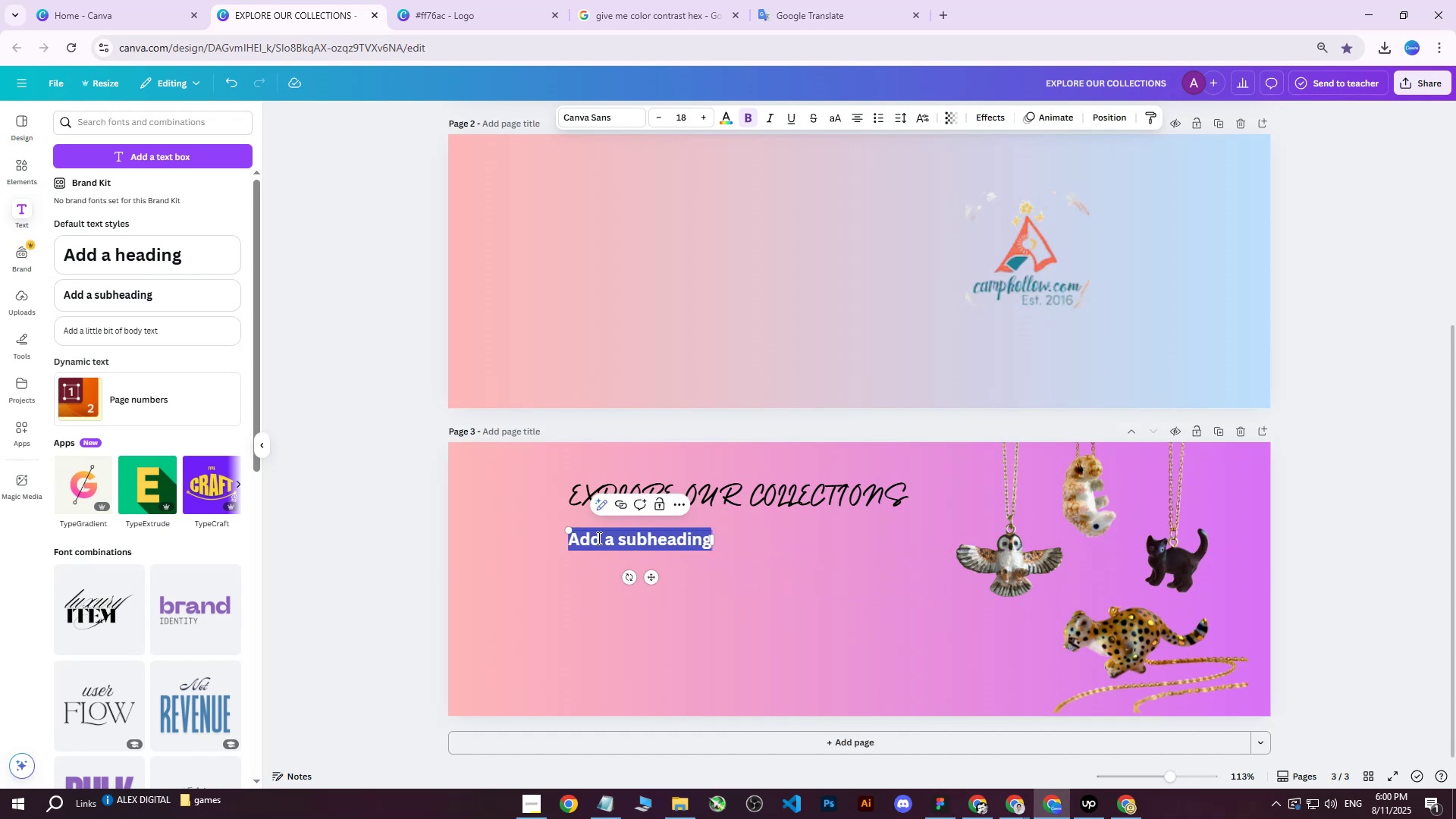 
double_click([598, 538])
 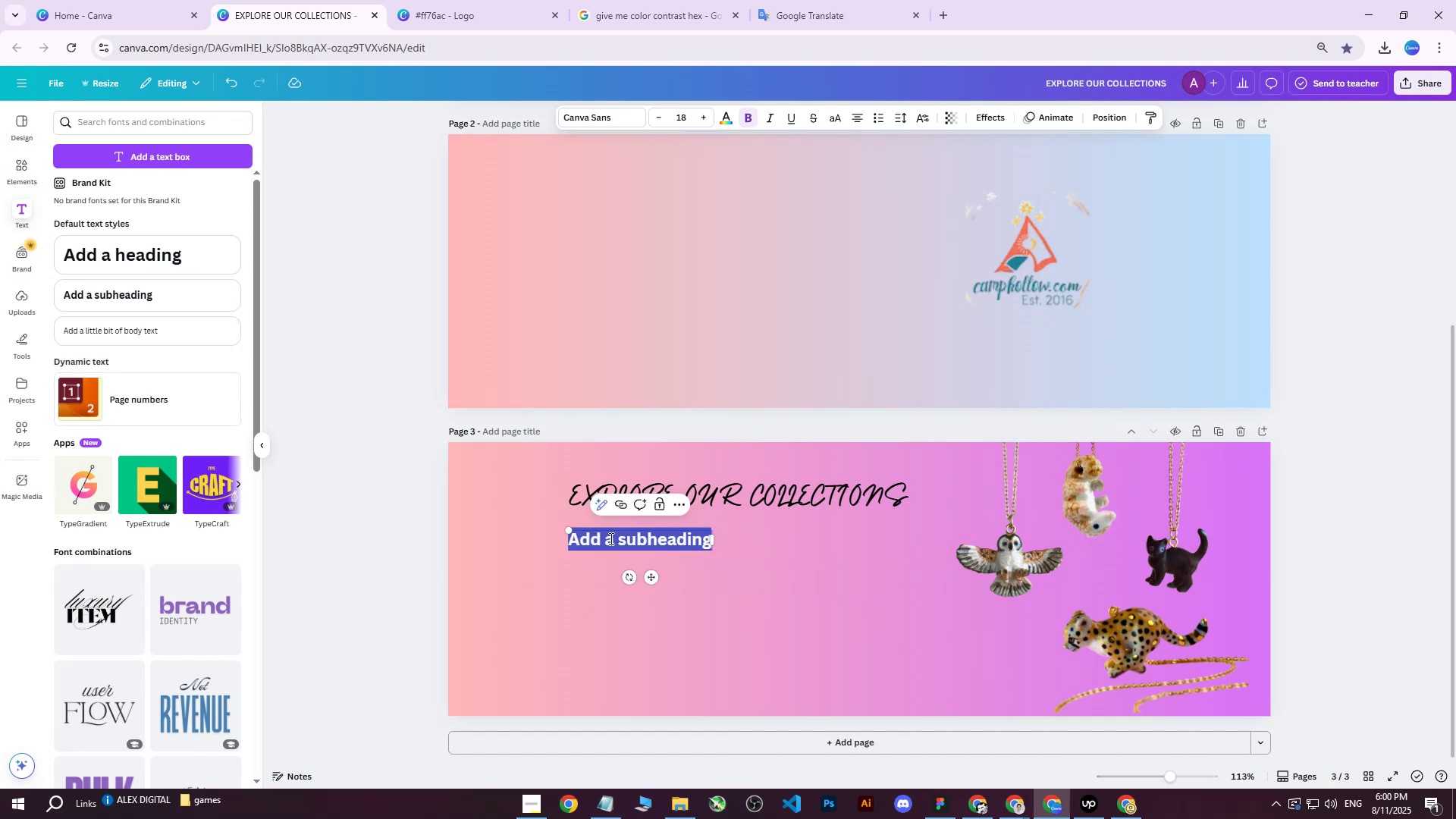 
key(CapsLock)
 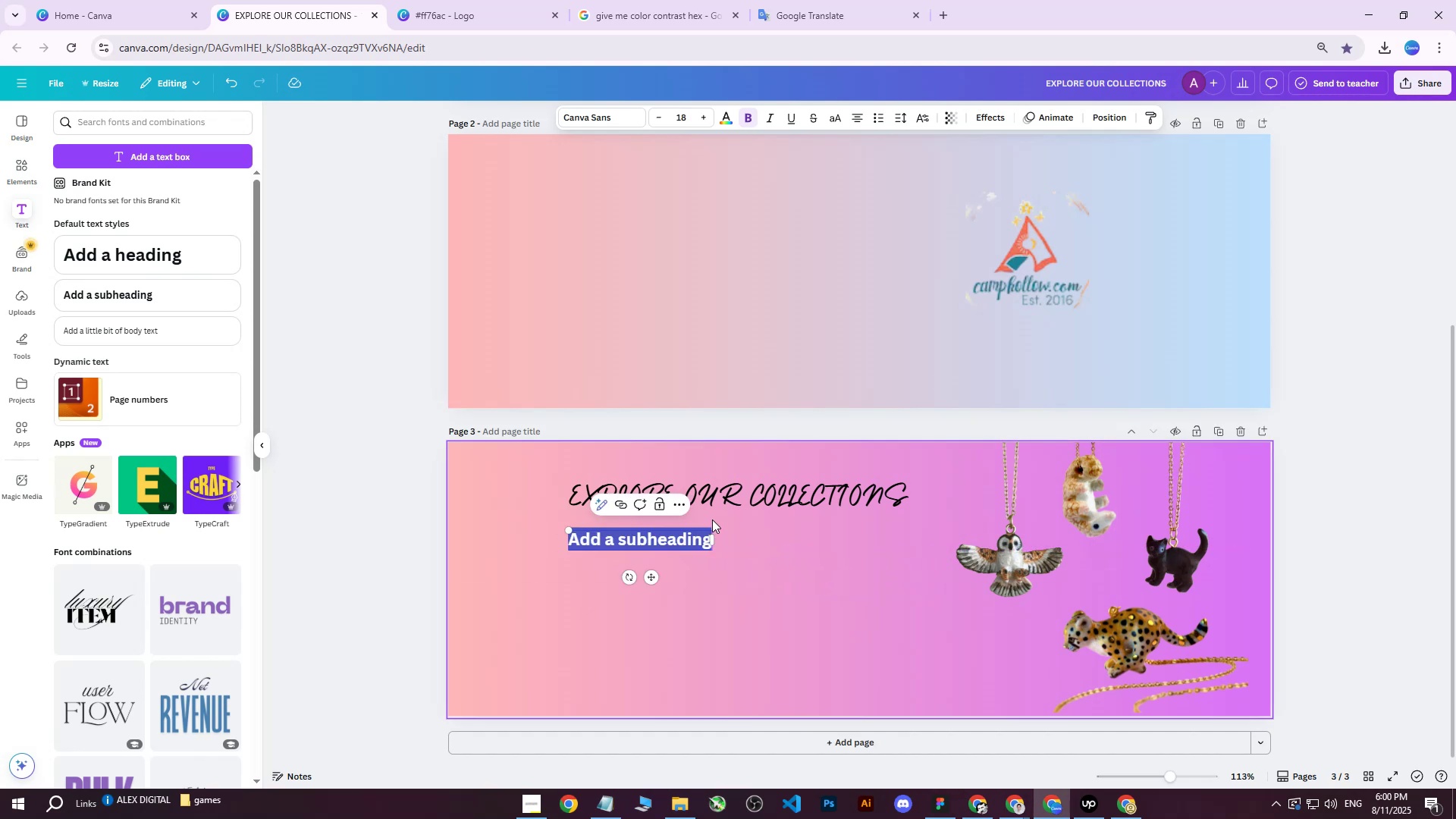 
left_click([1123, 815])
 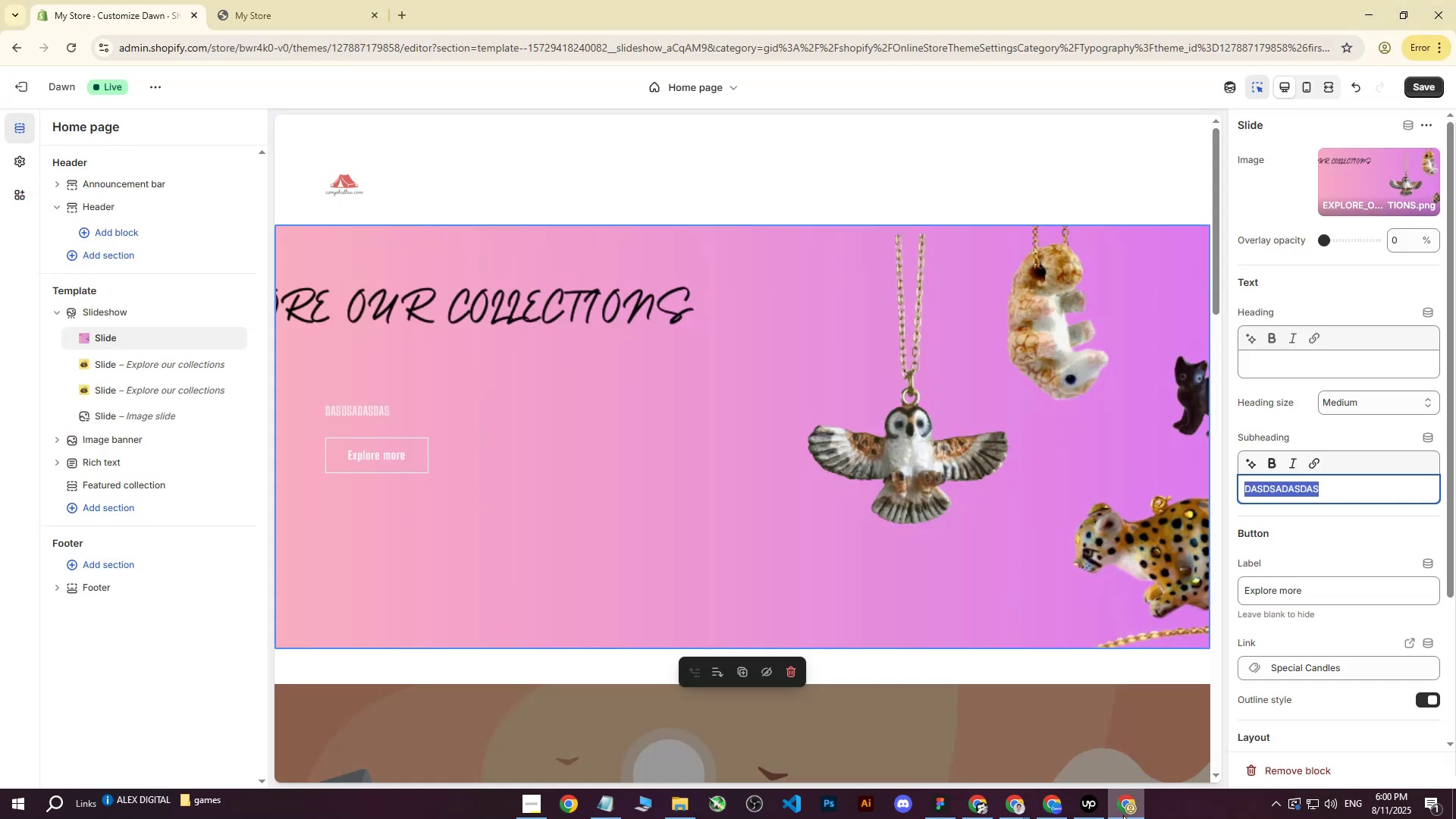 
left_click([1123, 815])
 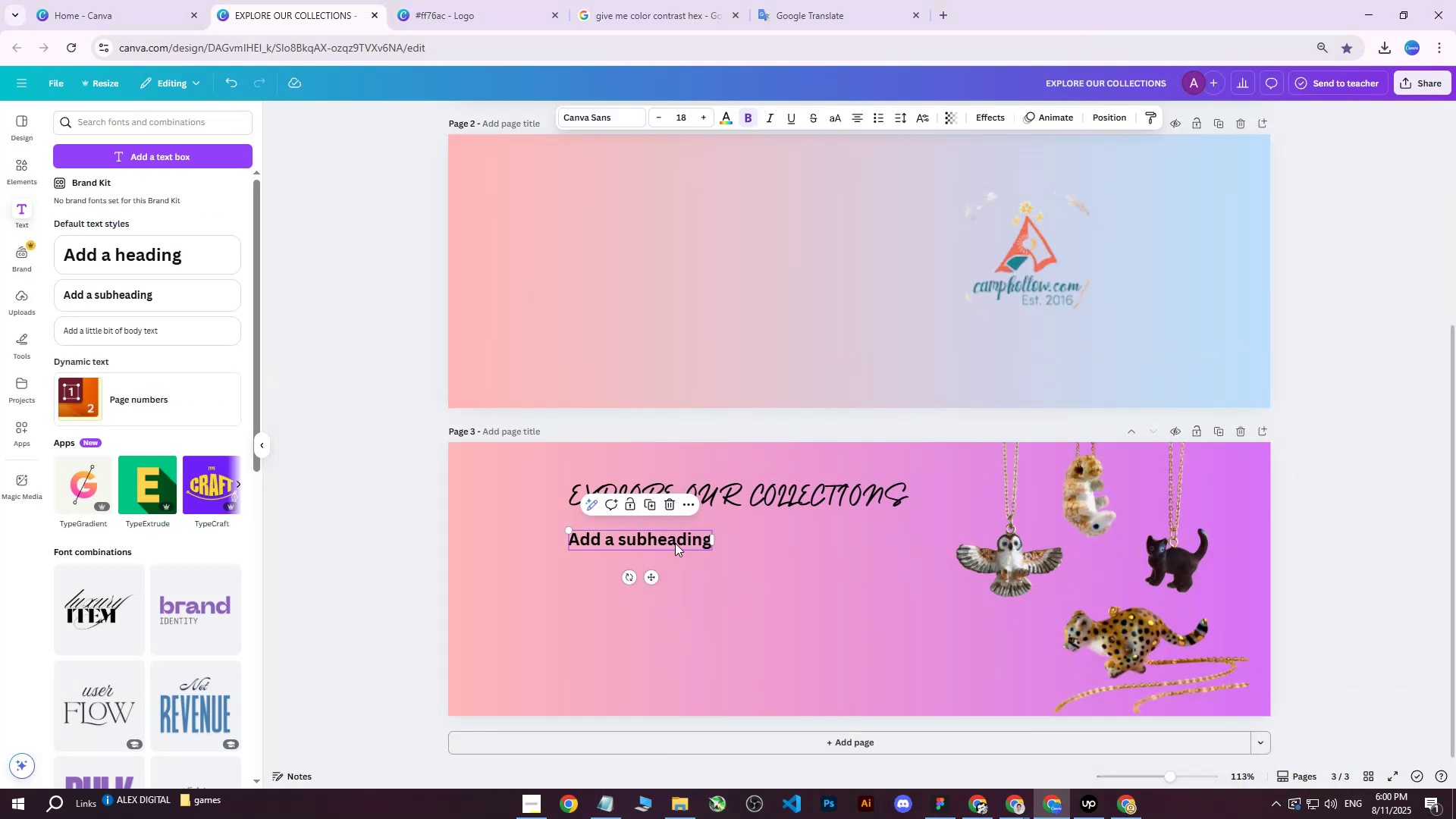 
double_click([668, 539])
 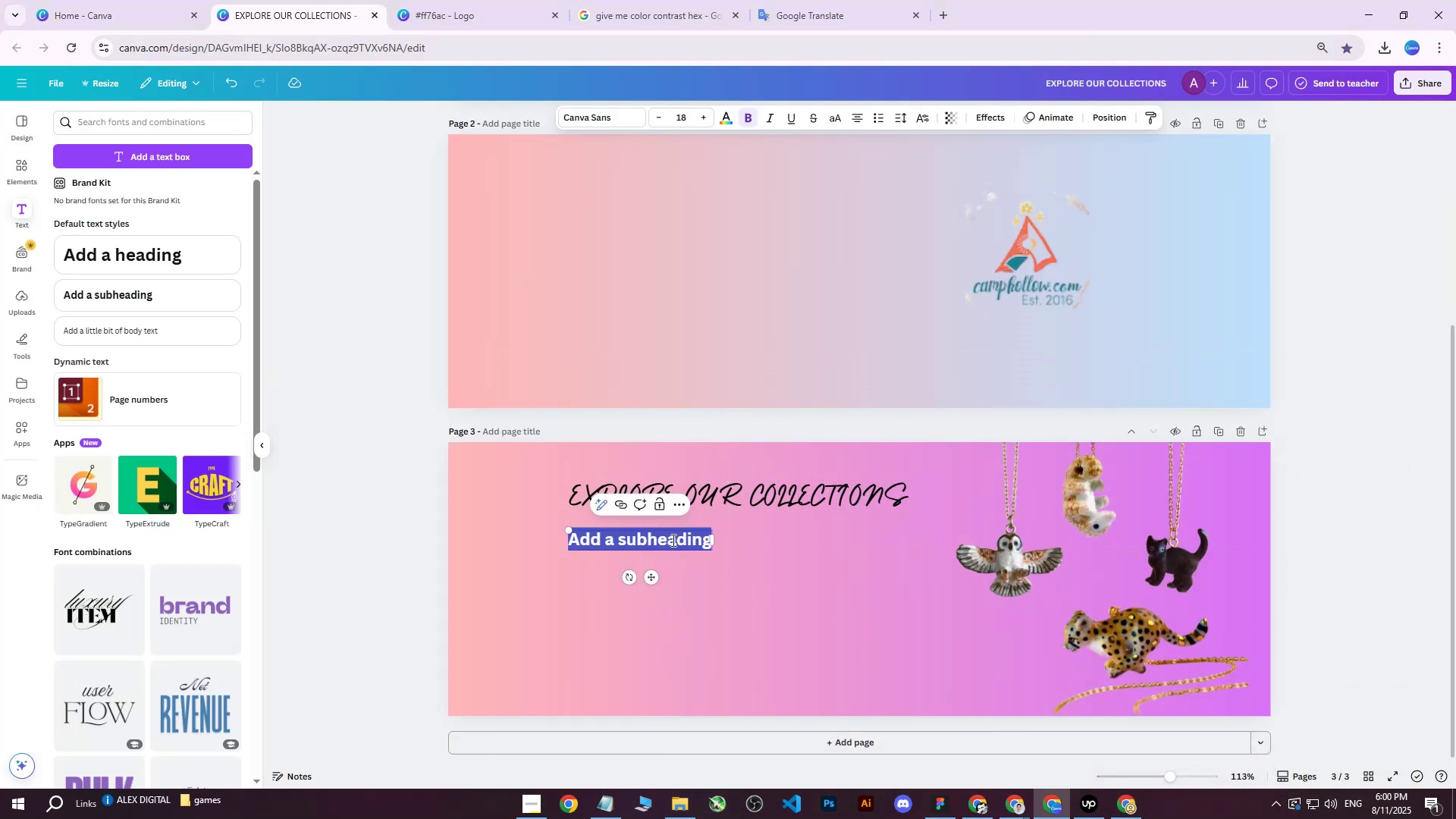 
key(CapsLock)
 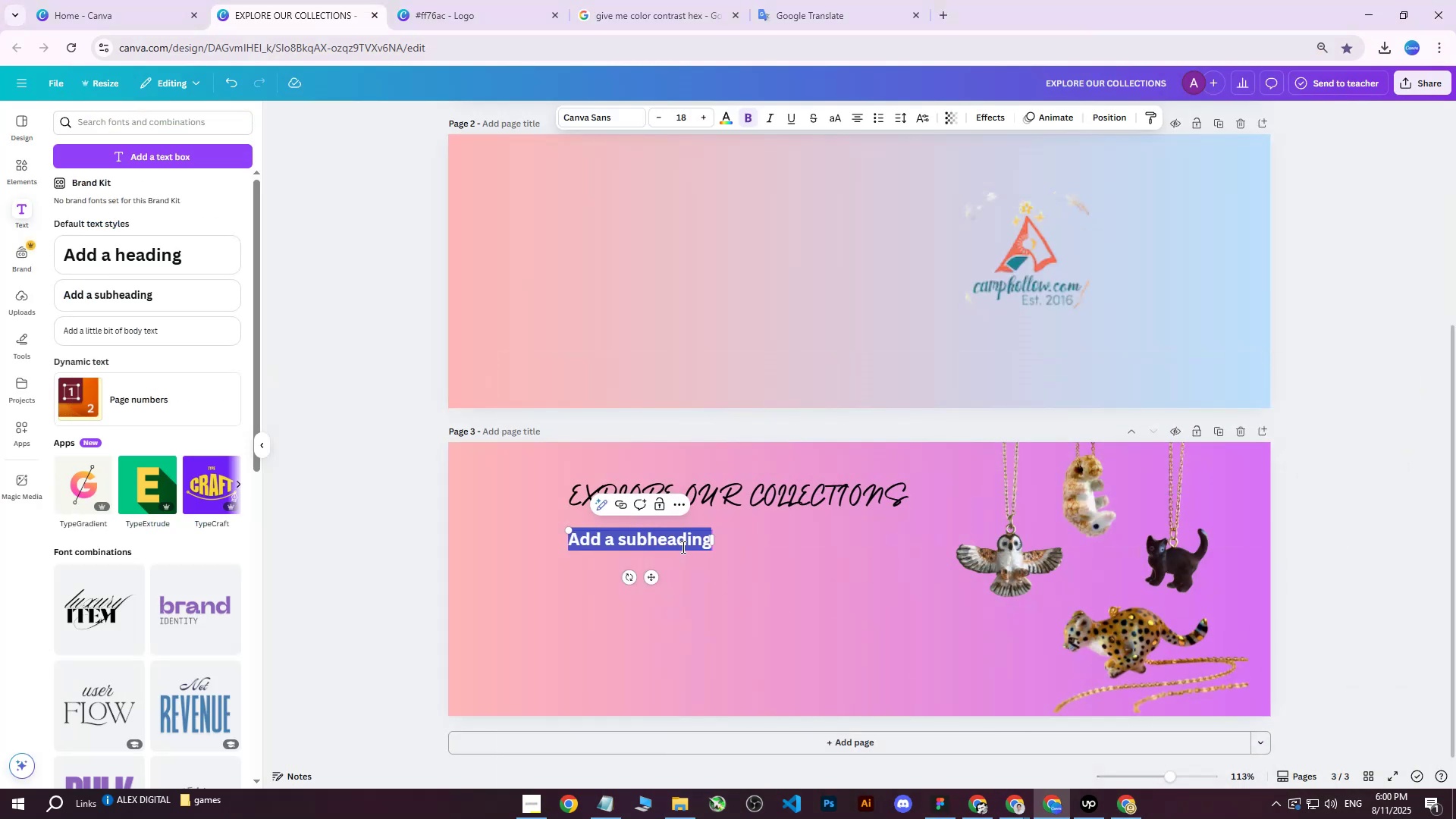 
key(CapsLock)
 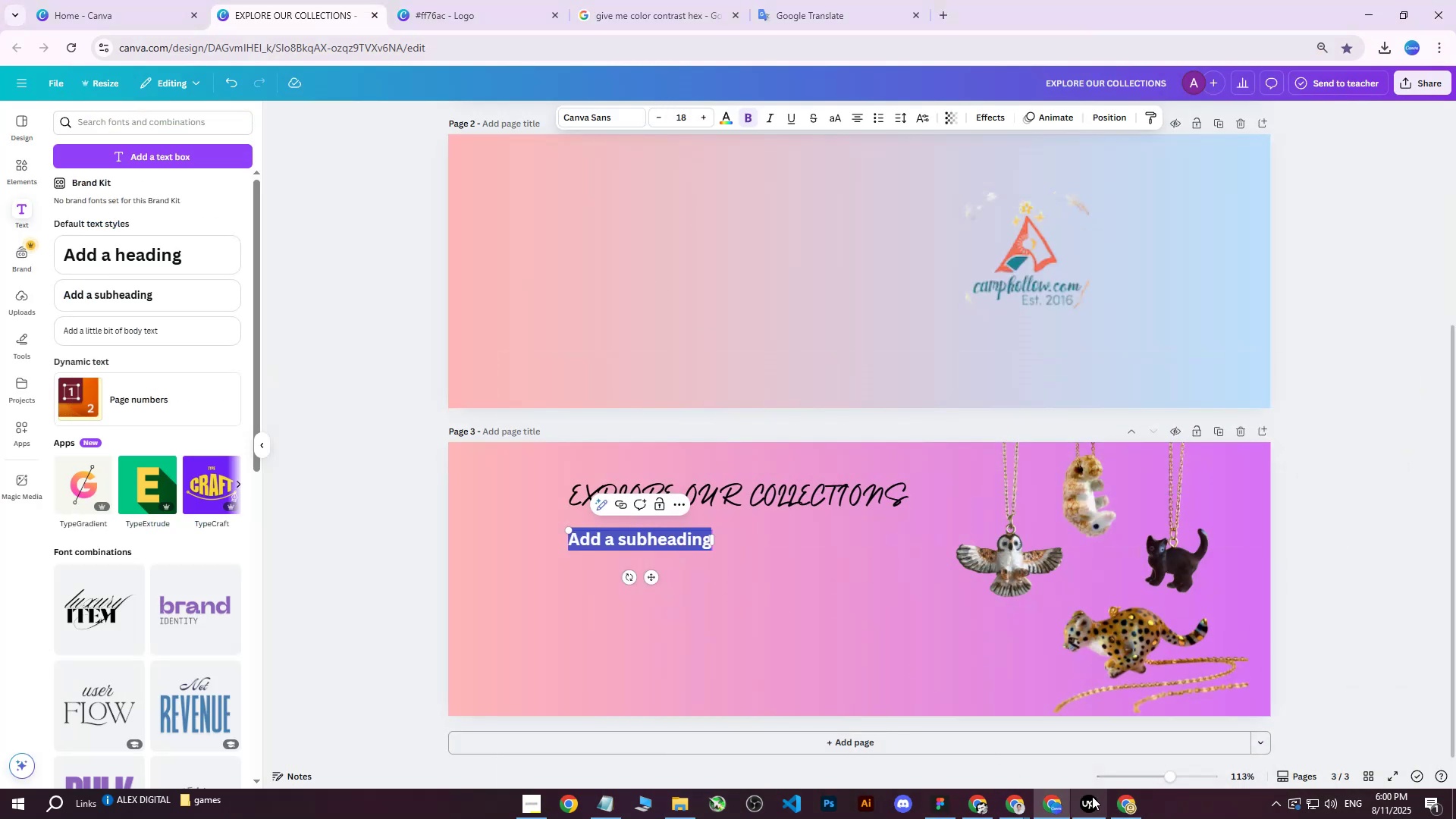 
left_click([1123, 805])
 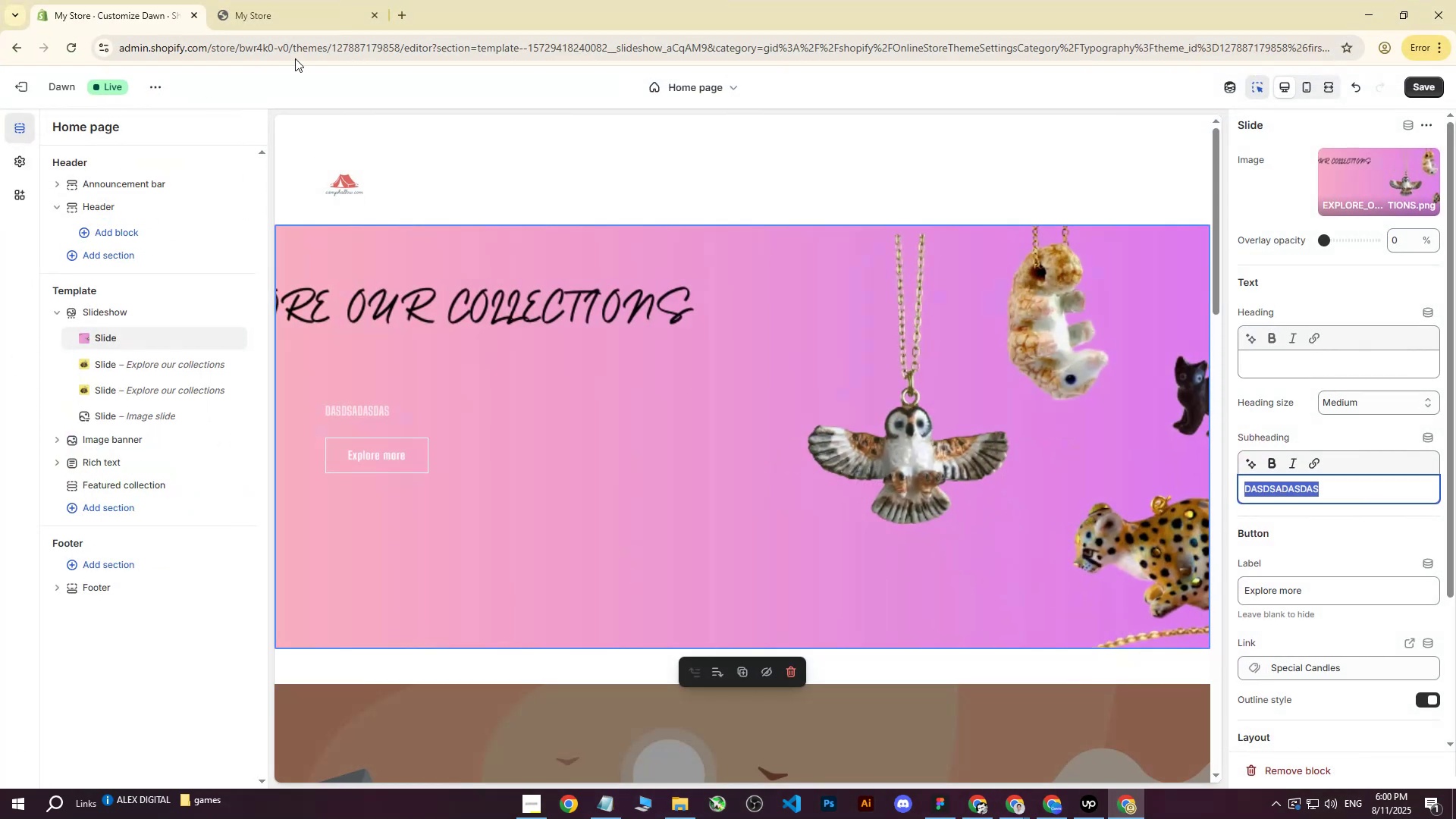 
left_click([1426, 86])
 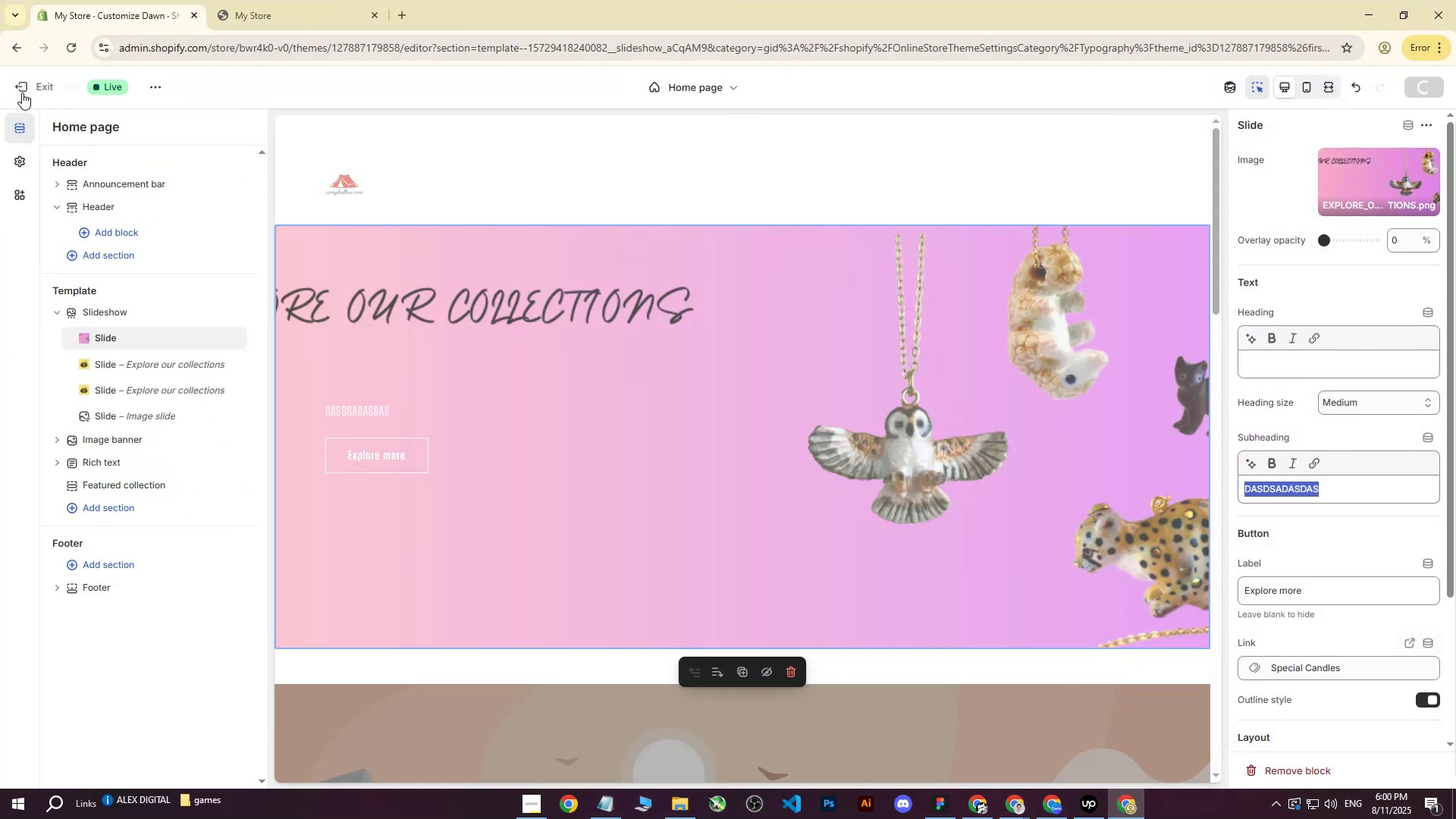 
left_click([17, 90])
 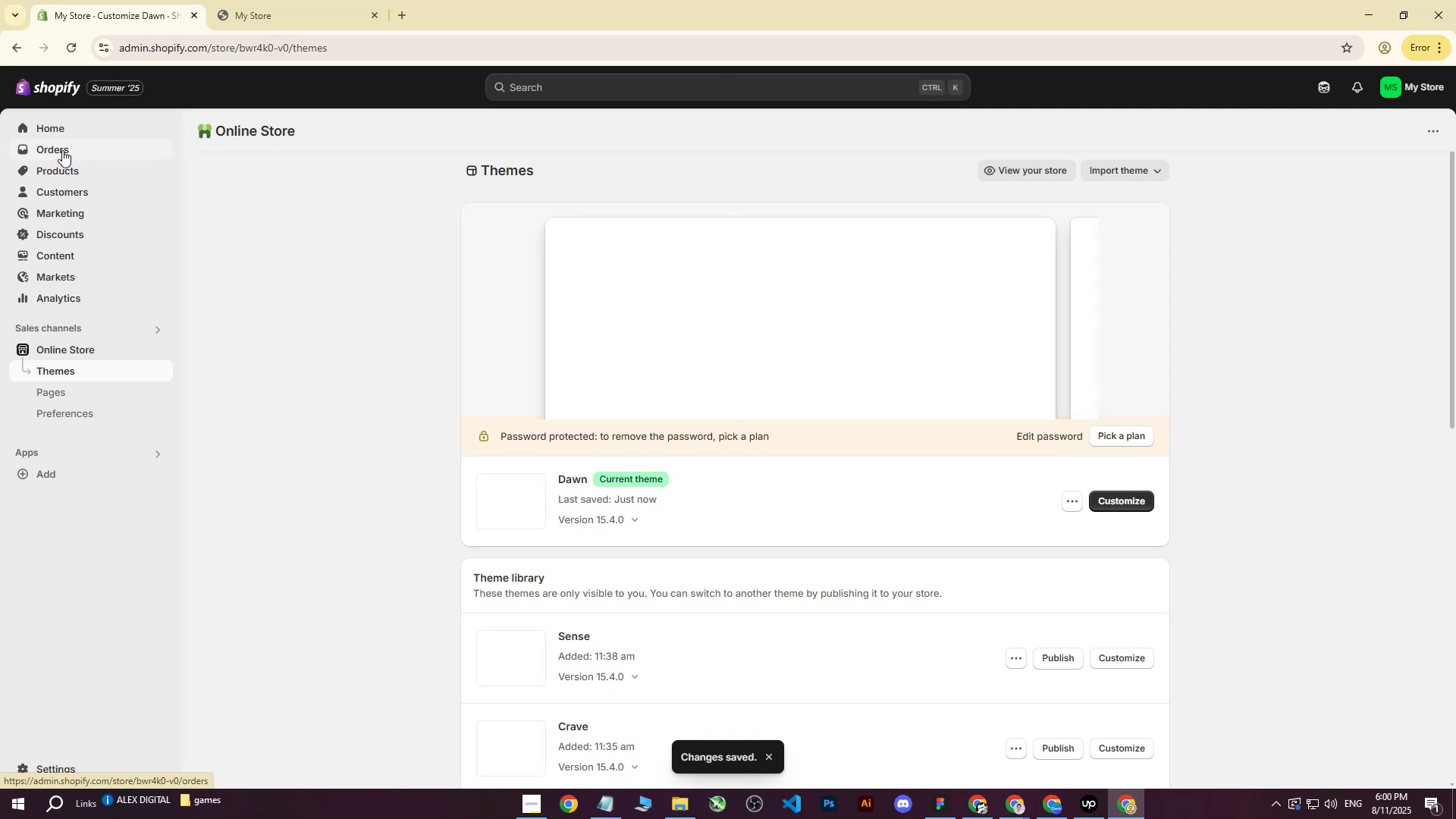 
left_click([63, 176])
 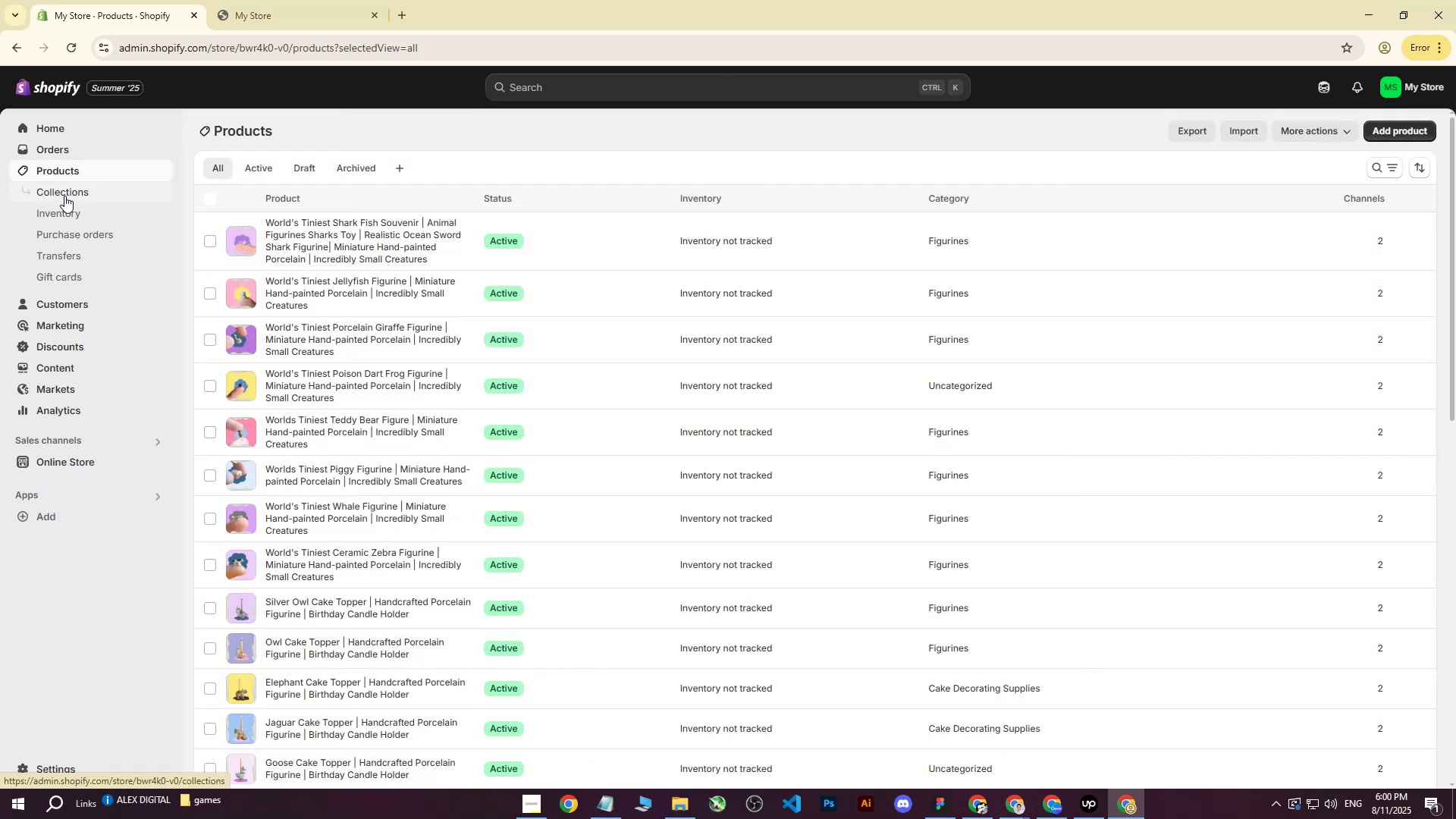 
left_click([65, 195])
 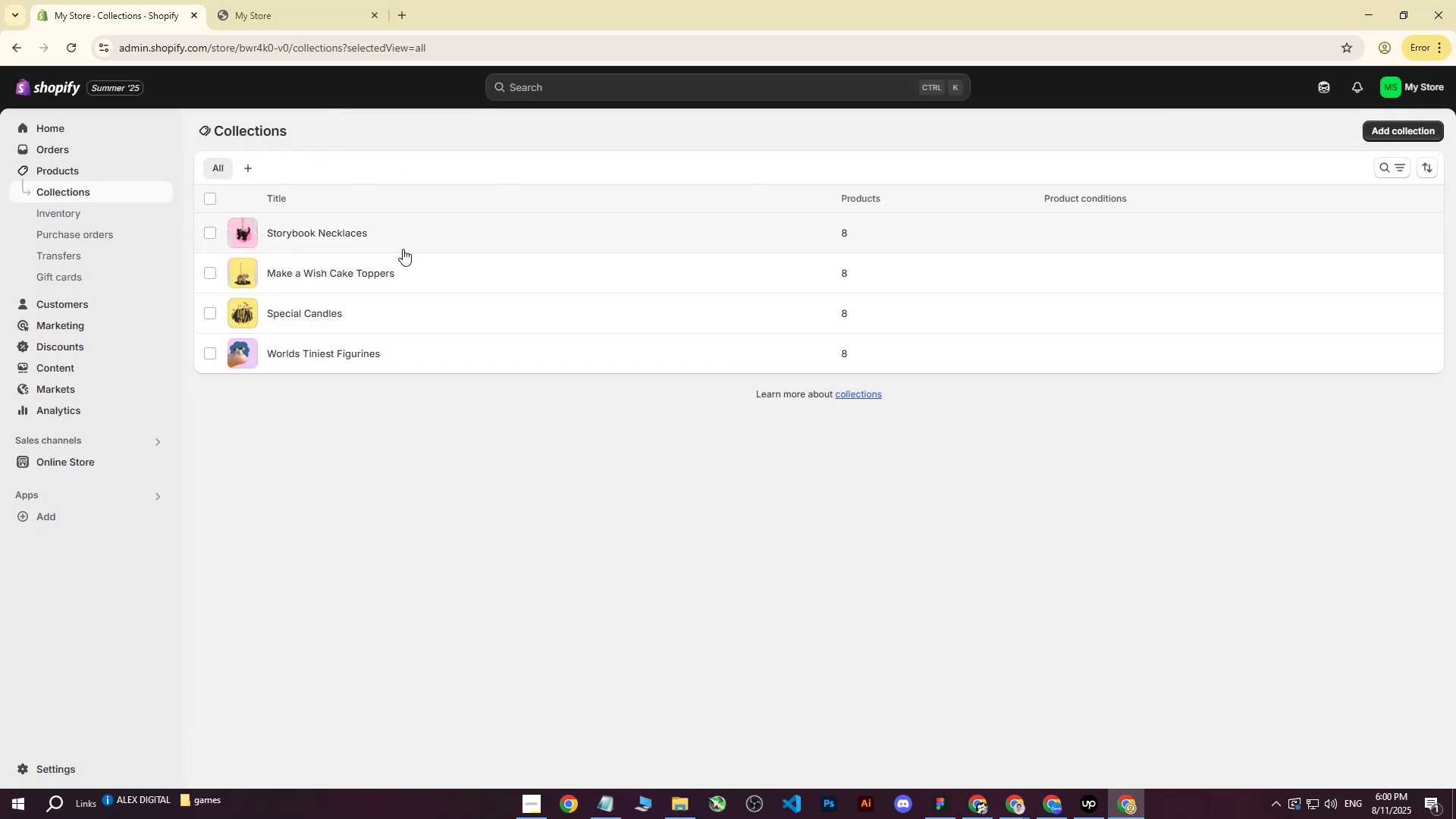 
wait(5.83)
 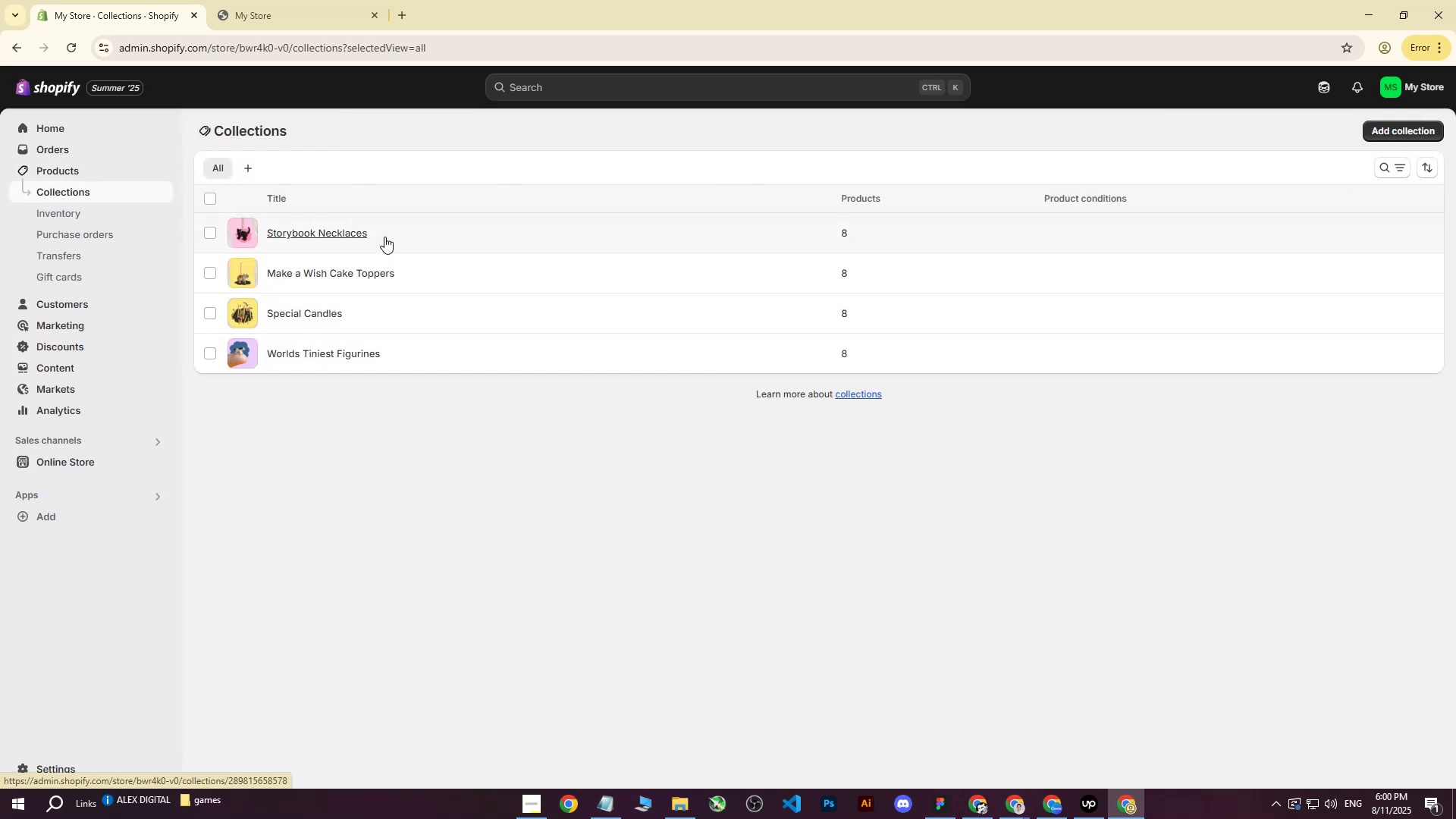 
left_click([1122, 802])
 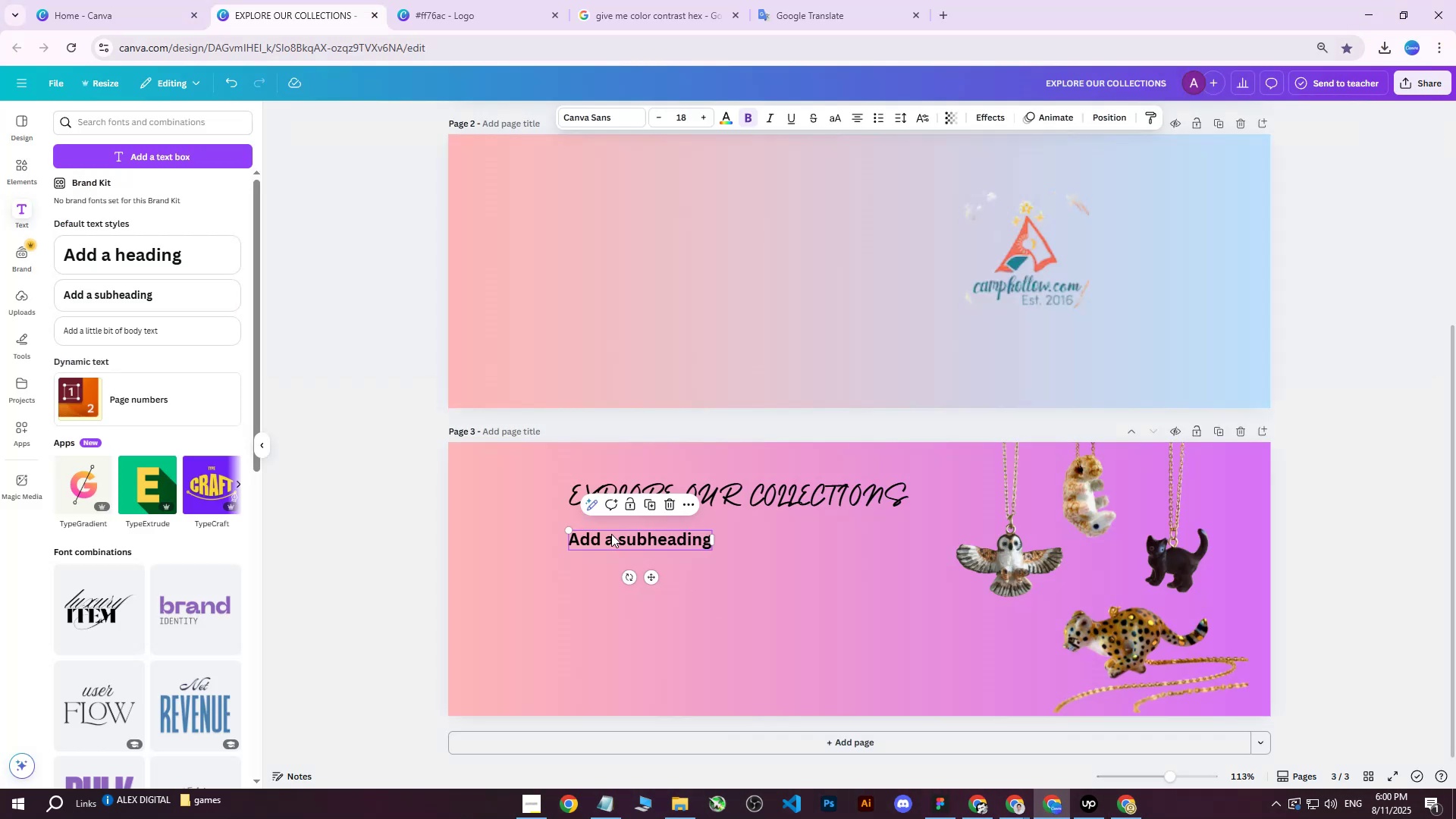 
double_click([611, 534])
 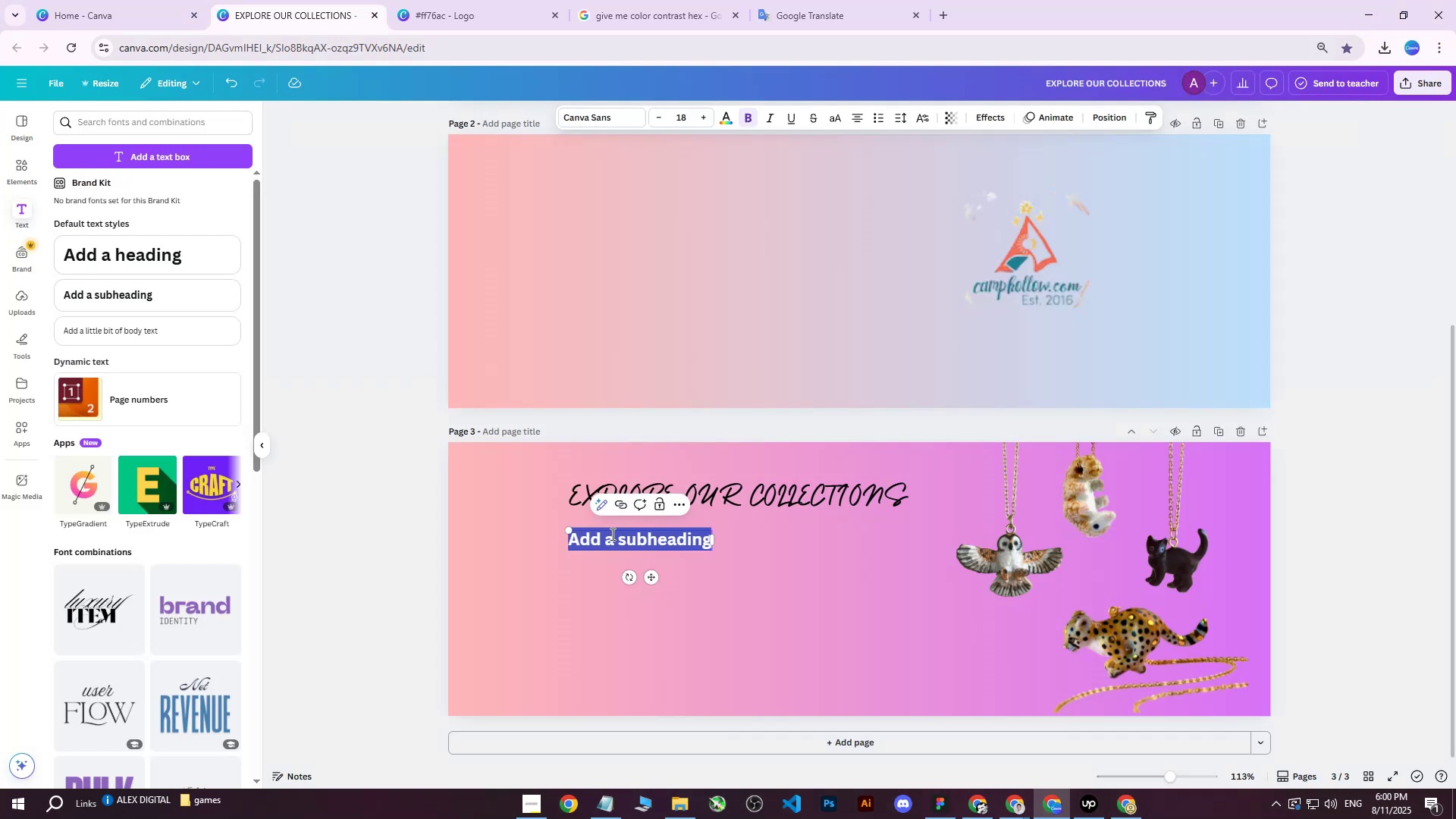 
type(Story )
key(Backspace)
type(book Necklaces)
 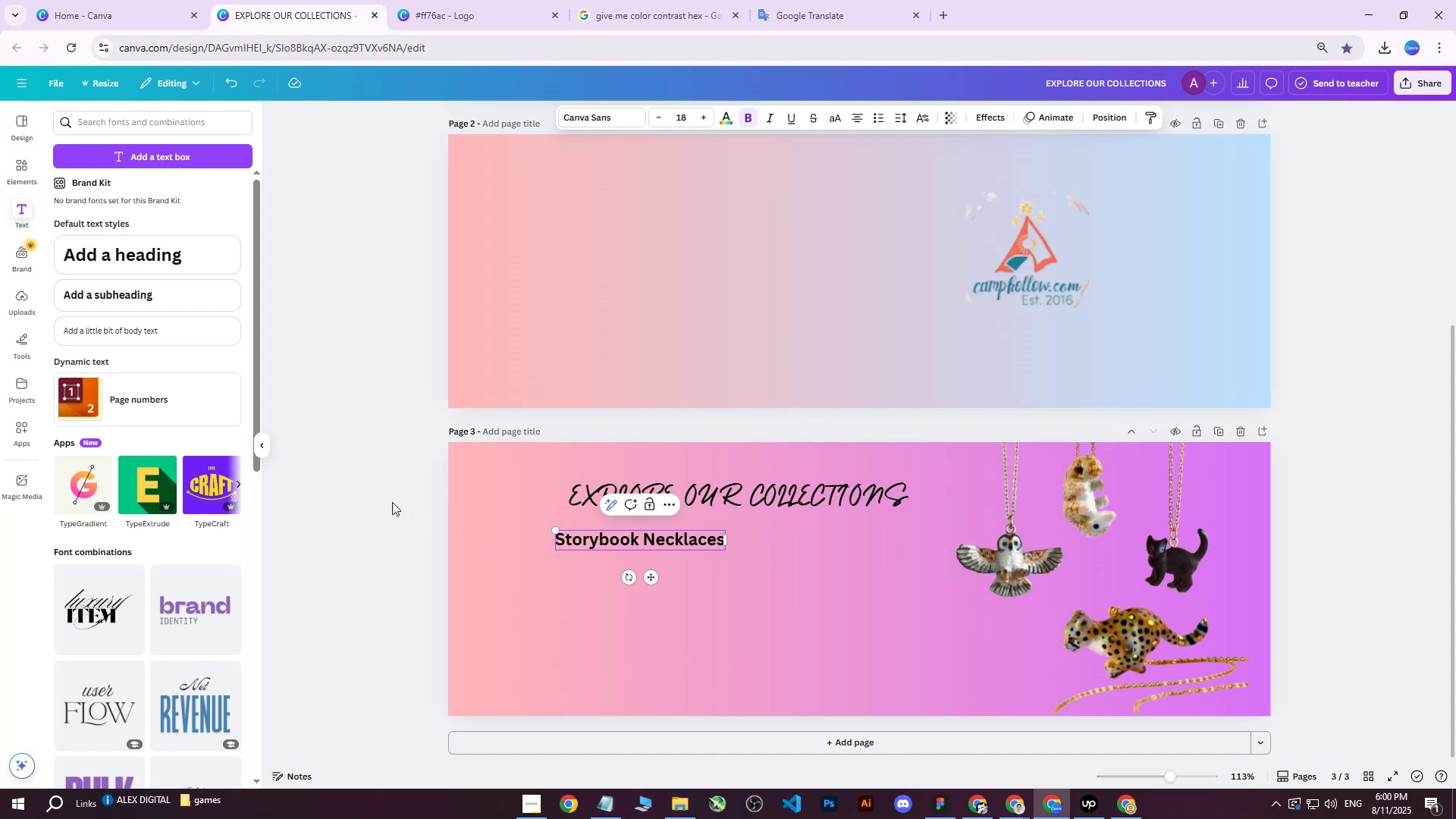 
left_click([326, 492])
 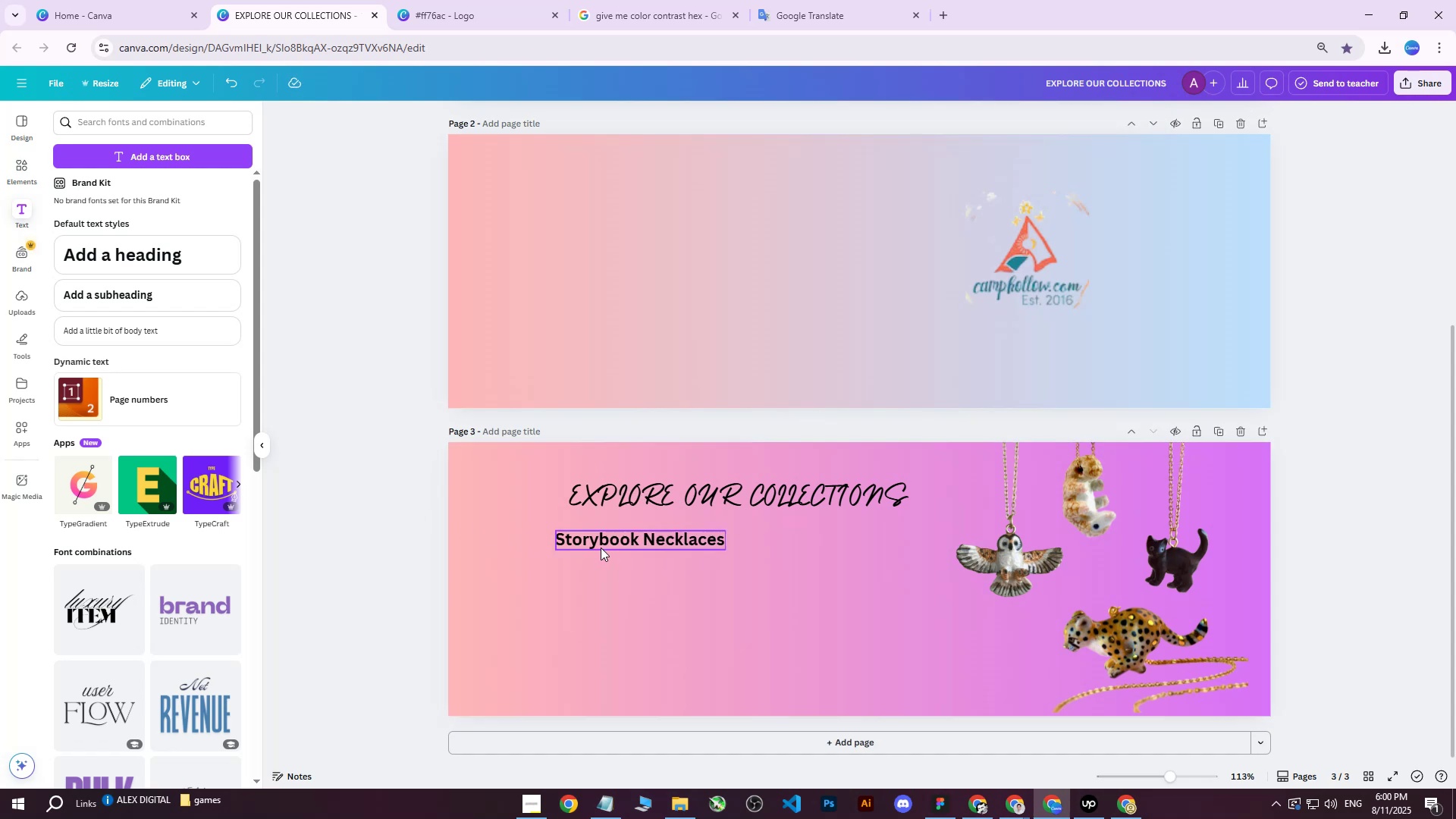 
left_click_drag(start_coordinate=[603, 544], to_coordinate=[615, 542])
 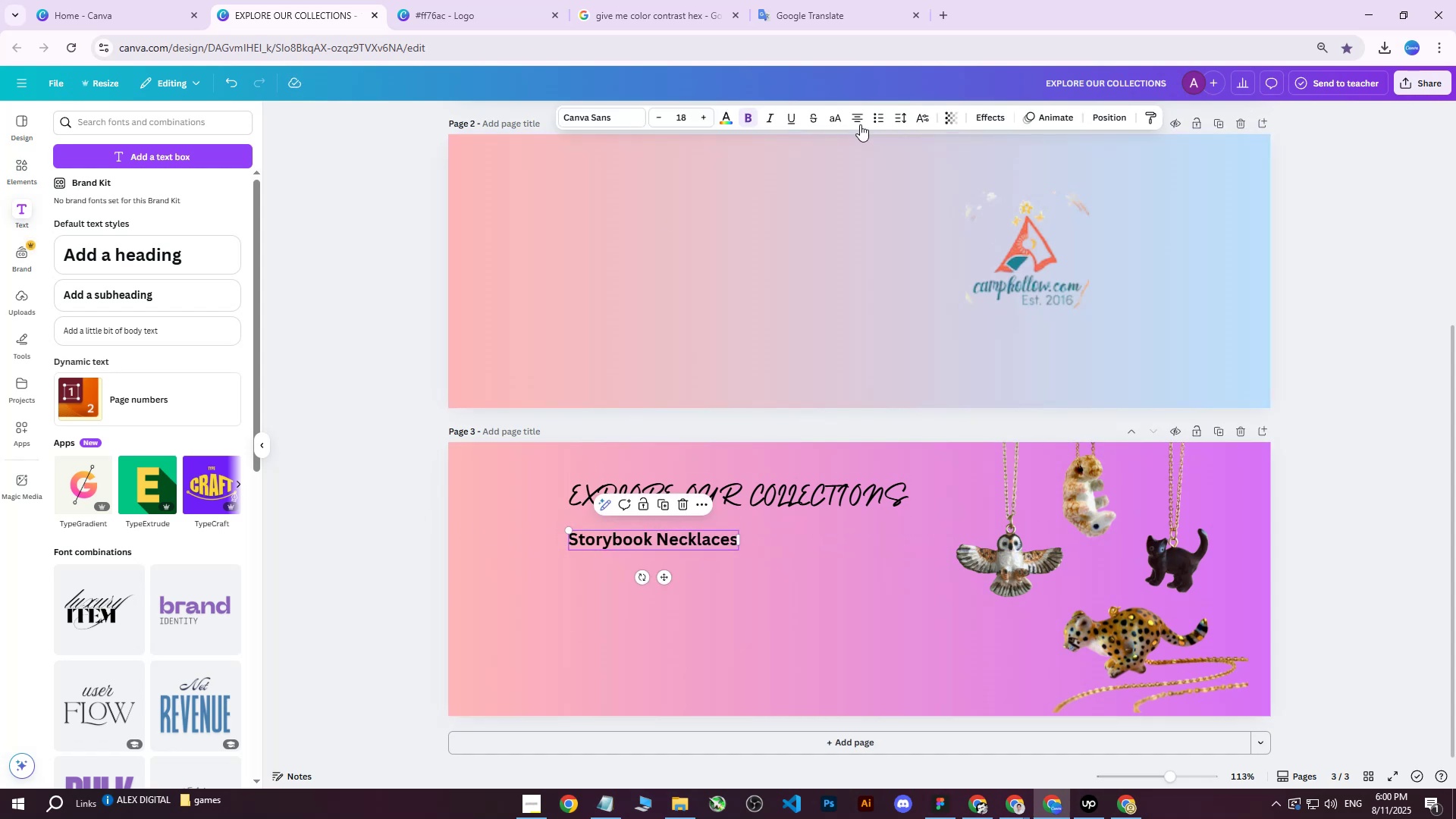 
left_click([856, 118])
 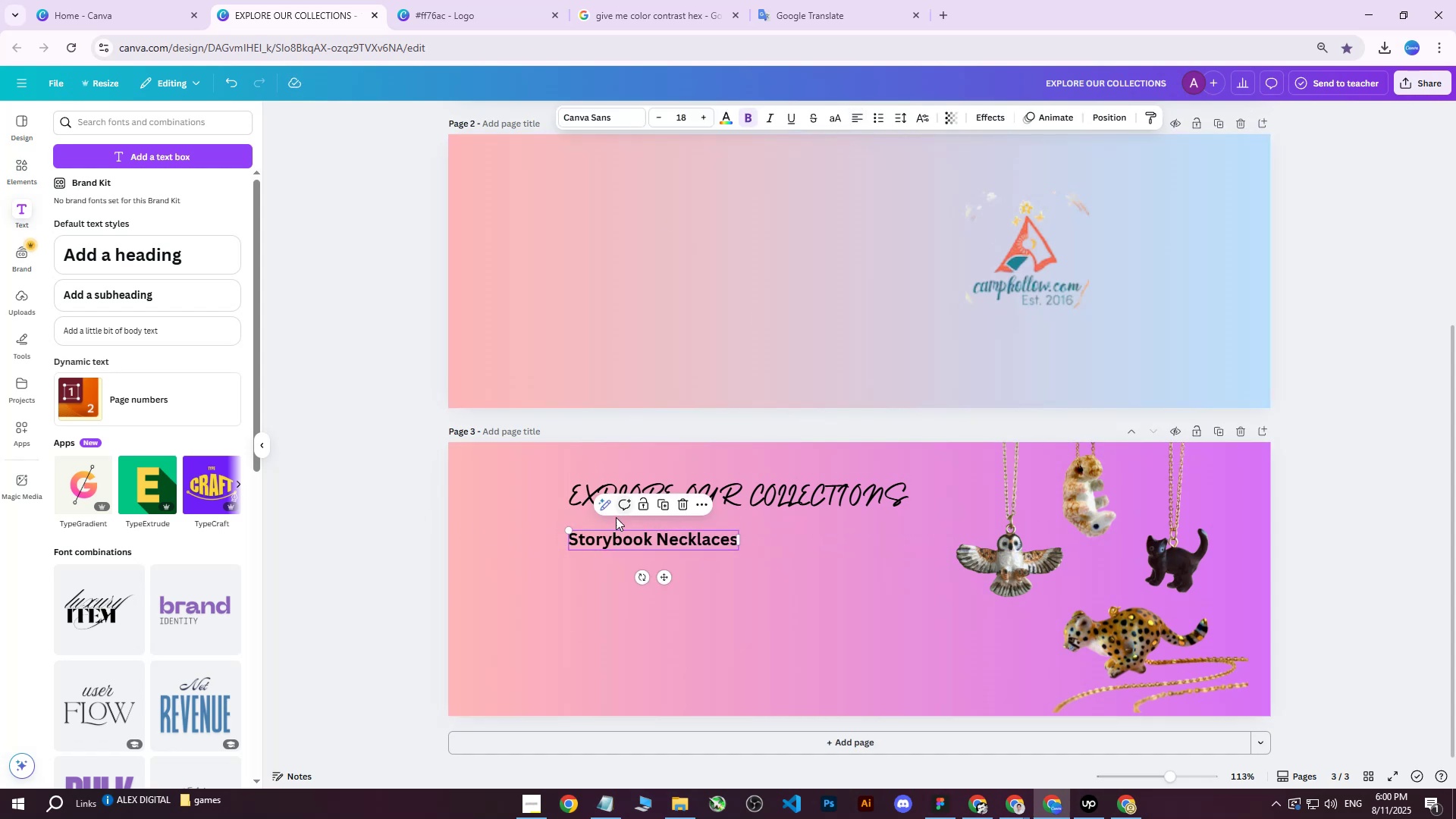 
left_click_drag(start_coordinate=[603, 537], to_coordinate=[603, 527])
 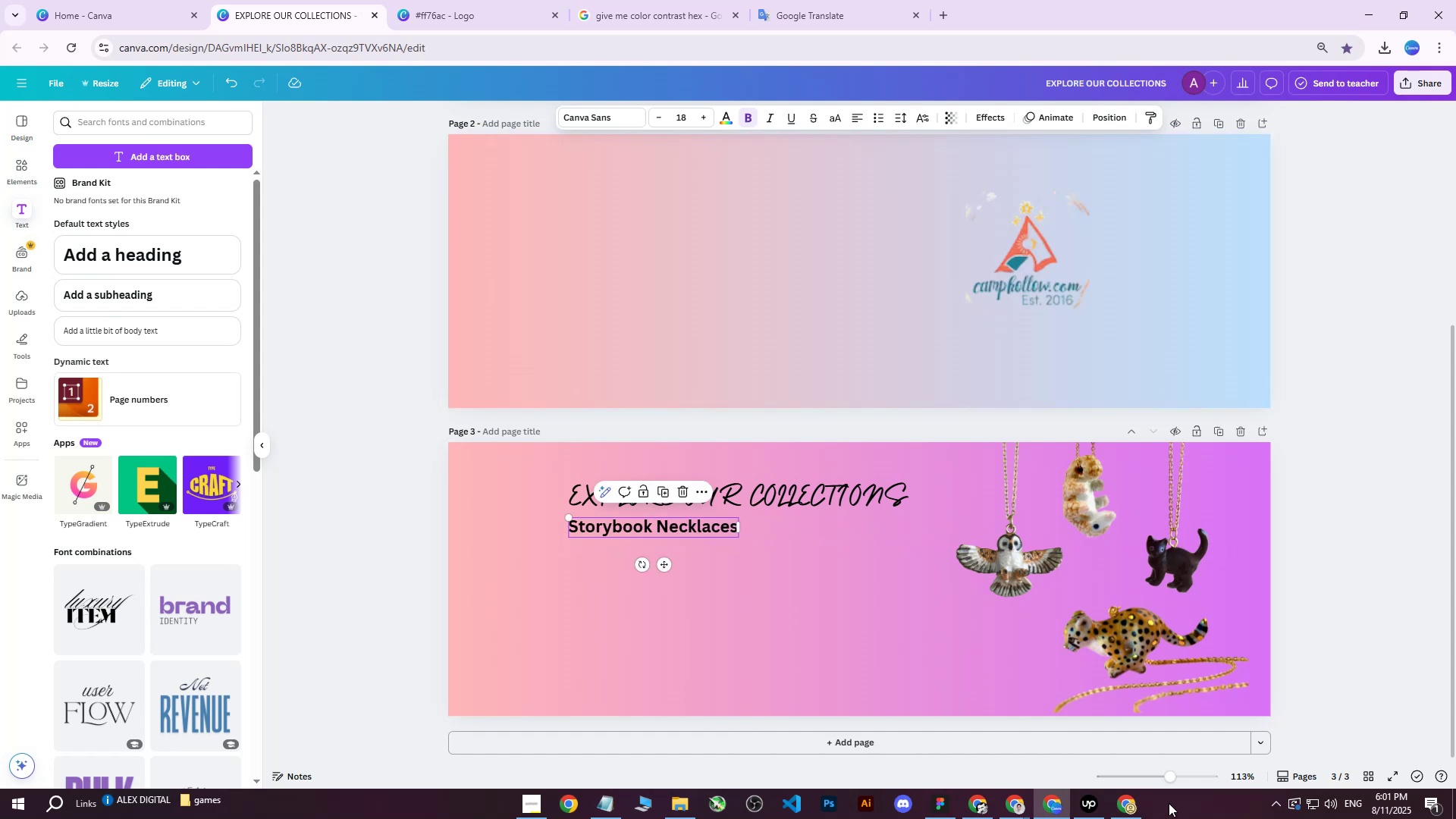 
left_click([1128, 808])
 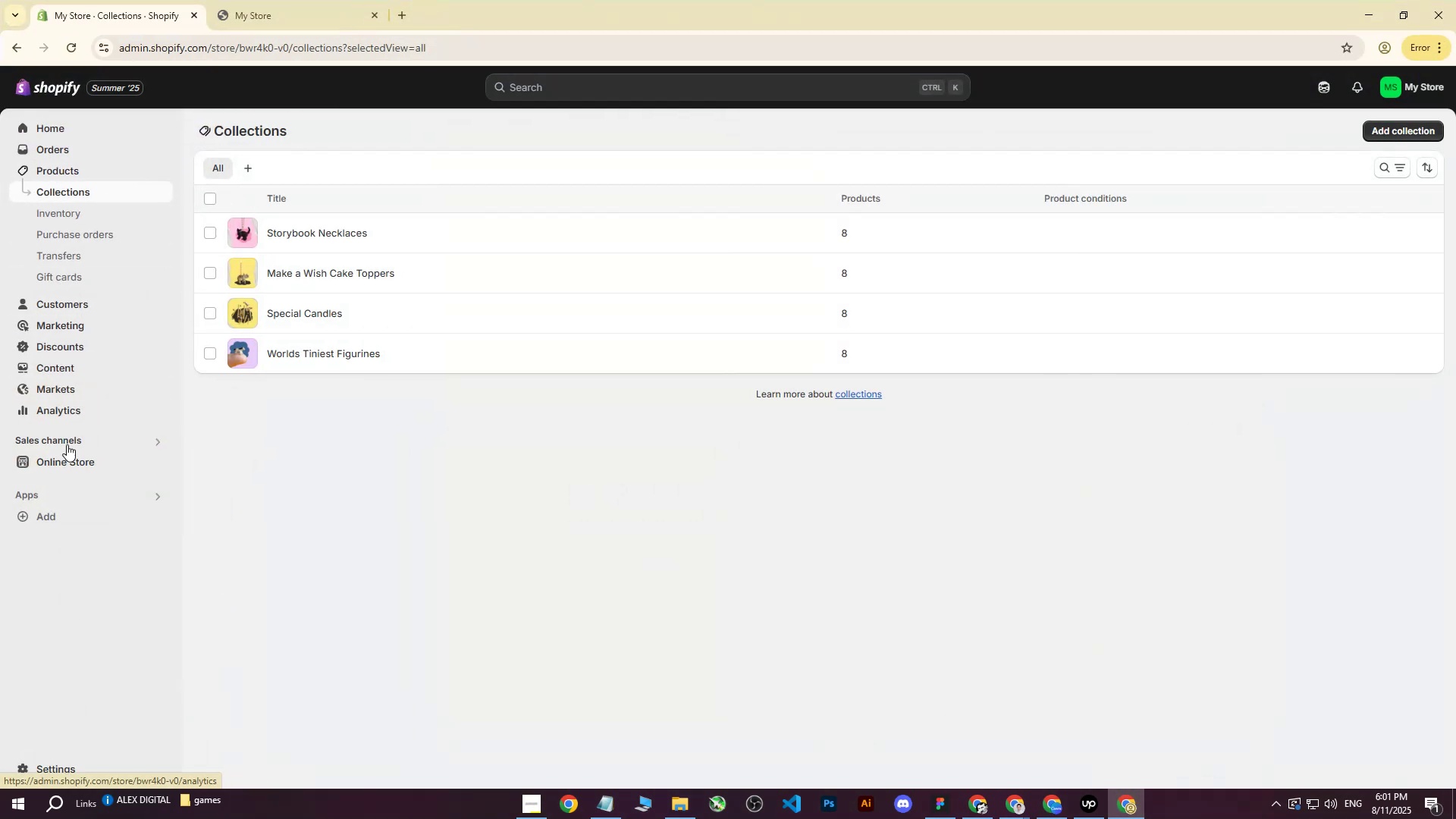 
left_click([83, 467])
 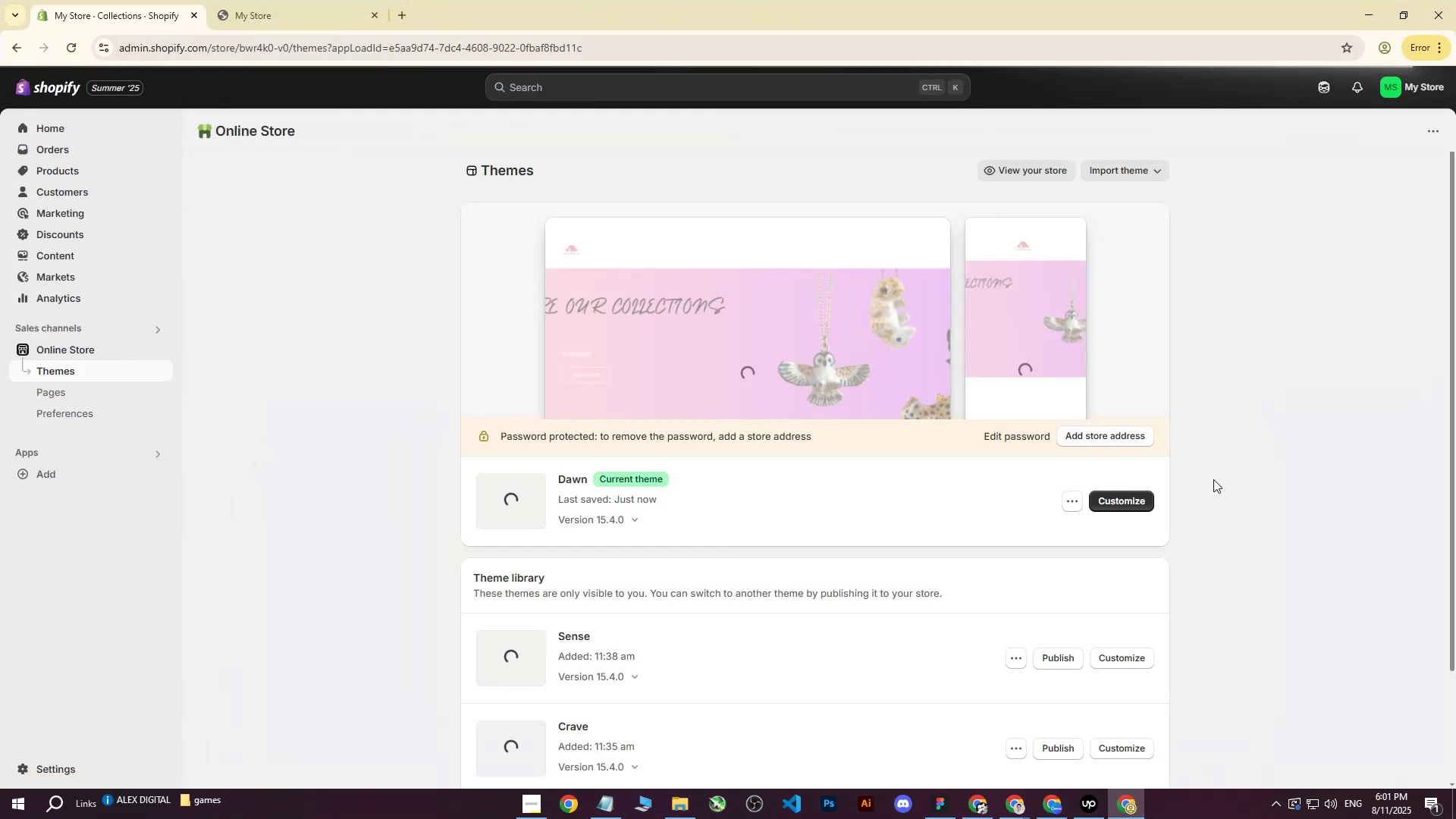 
left_click([1141, 501])
 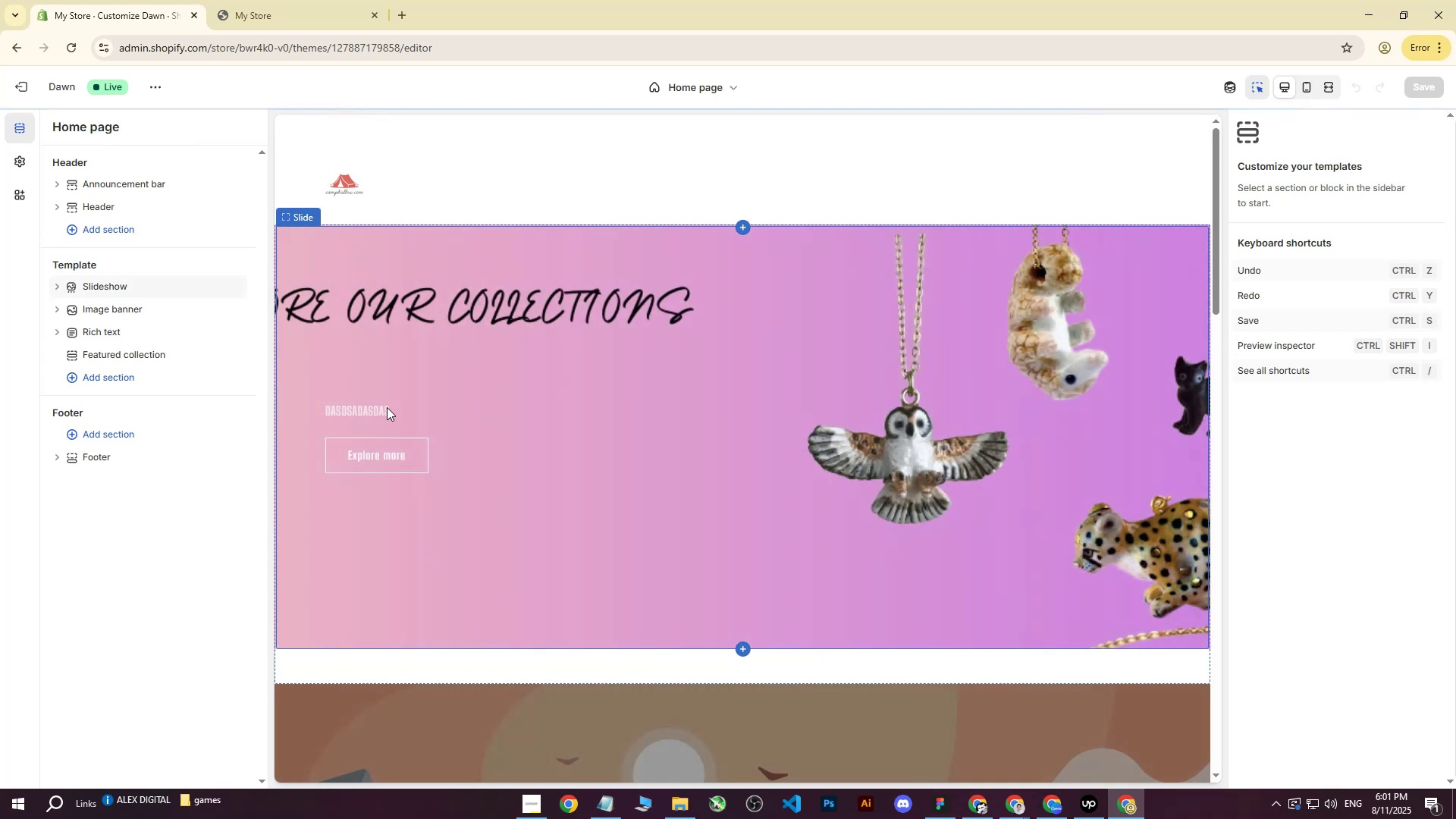 
left_click([20, 155])
 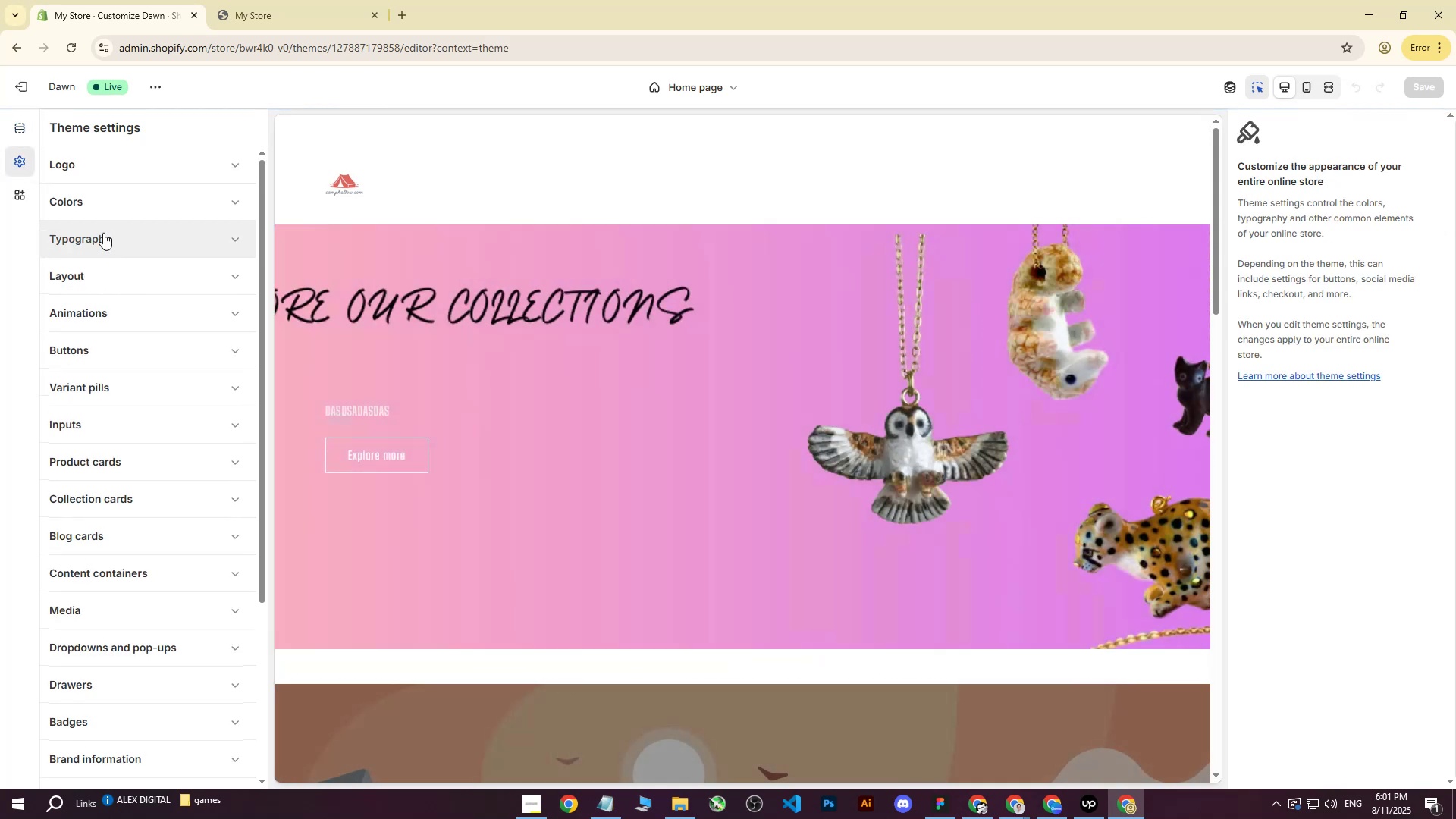 
left_click([103, 234])
 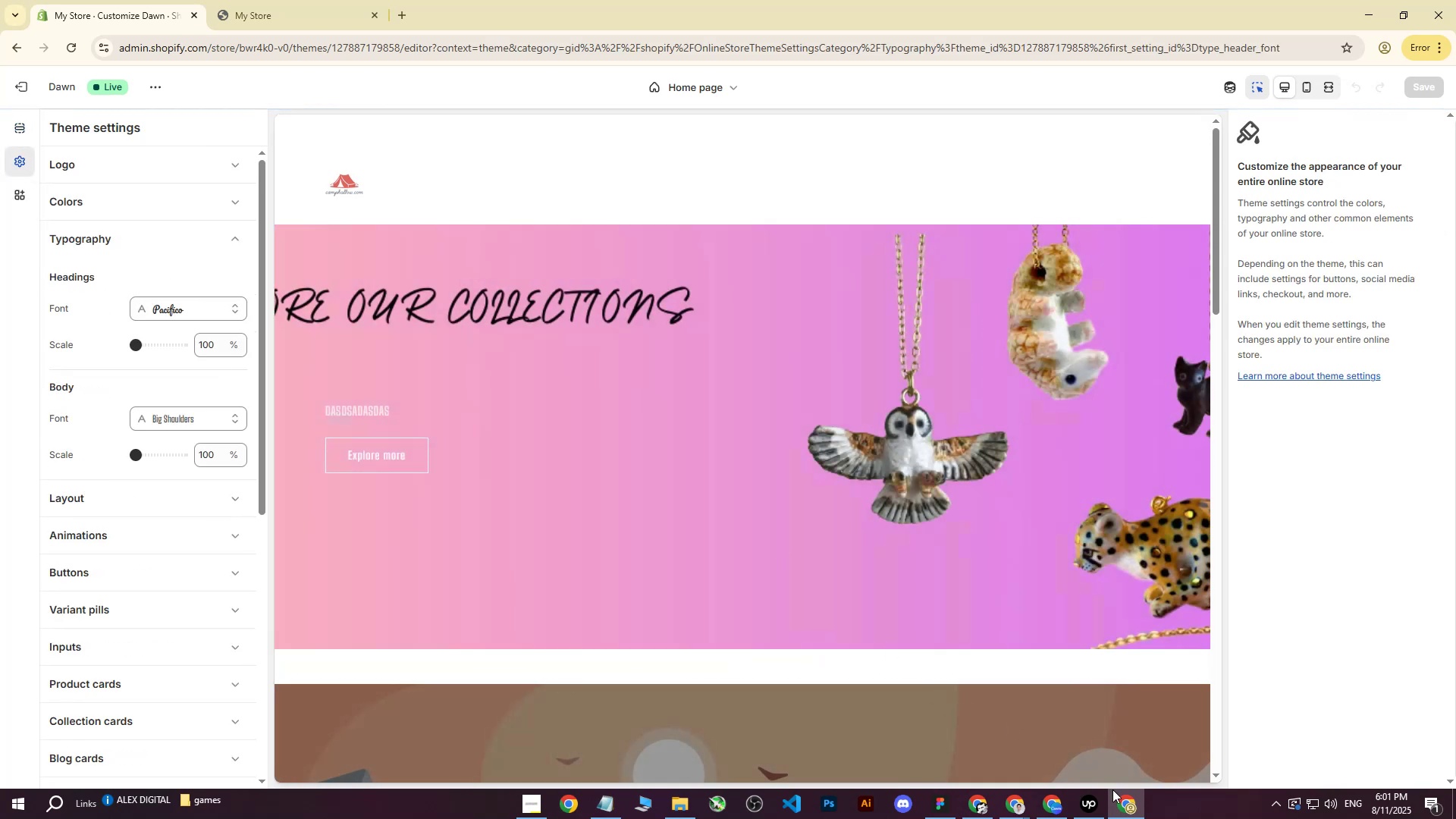 
left_click([1053, 808])
 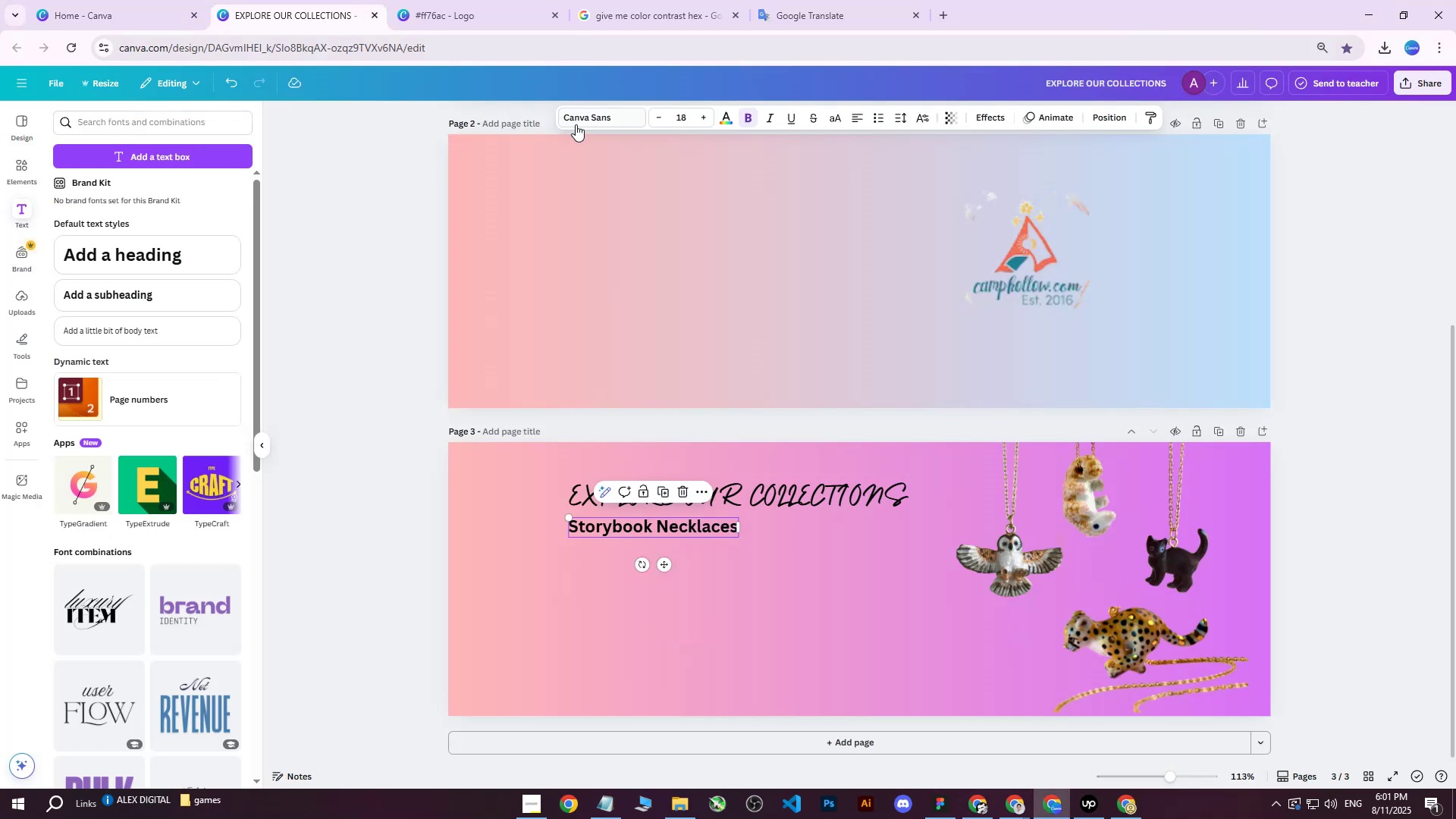 
left_click([604, 116])
 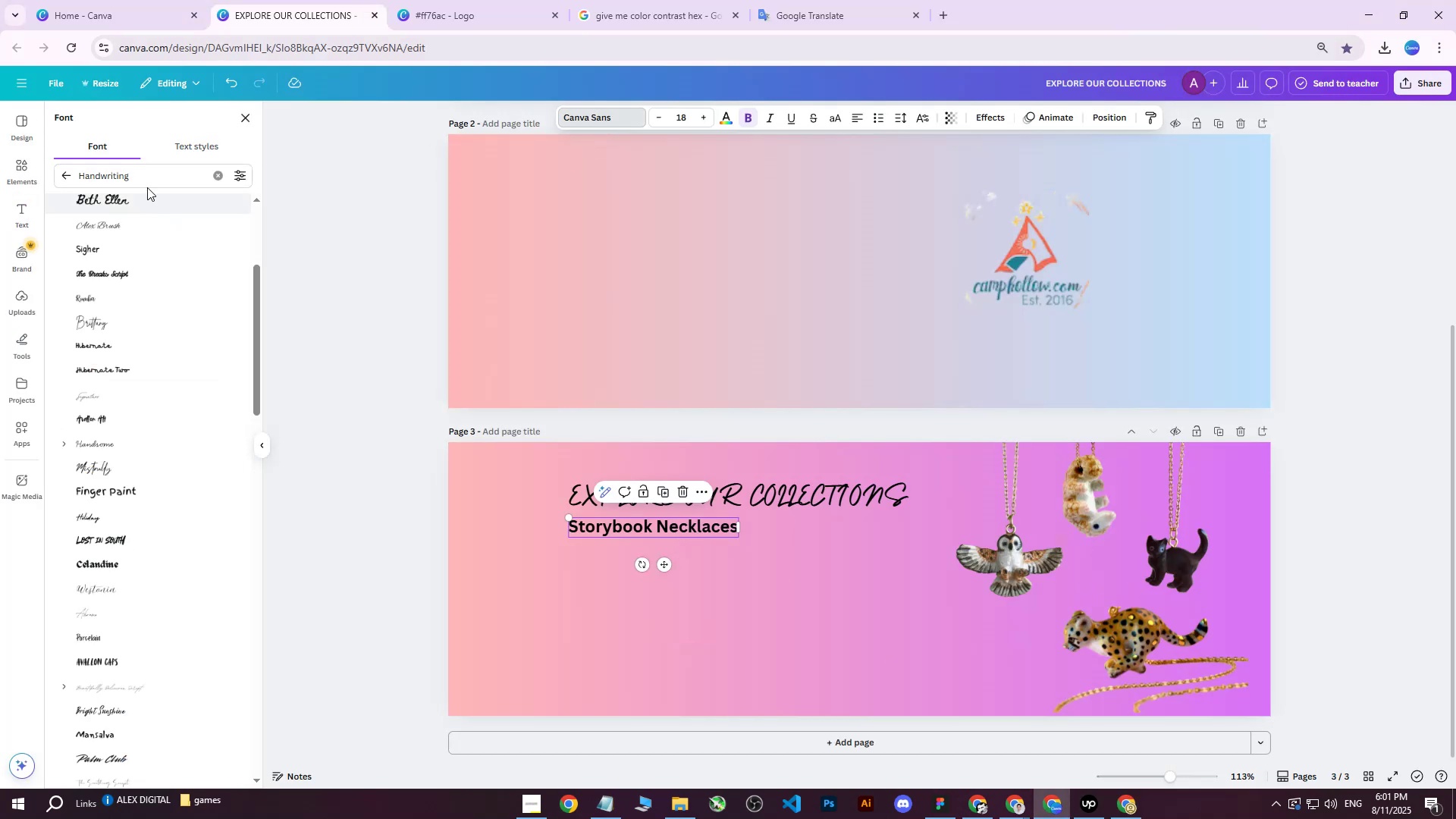 
left_click([143, 176])
 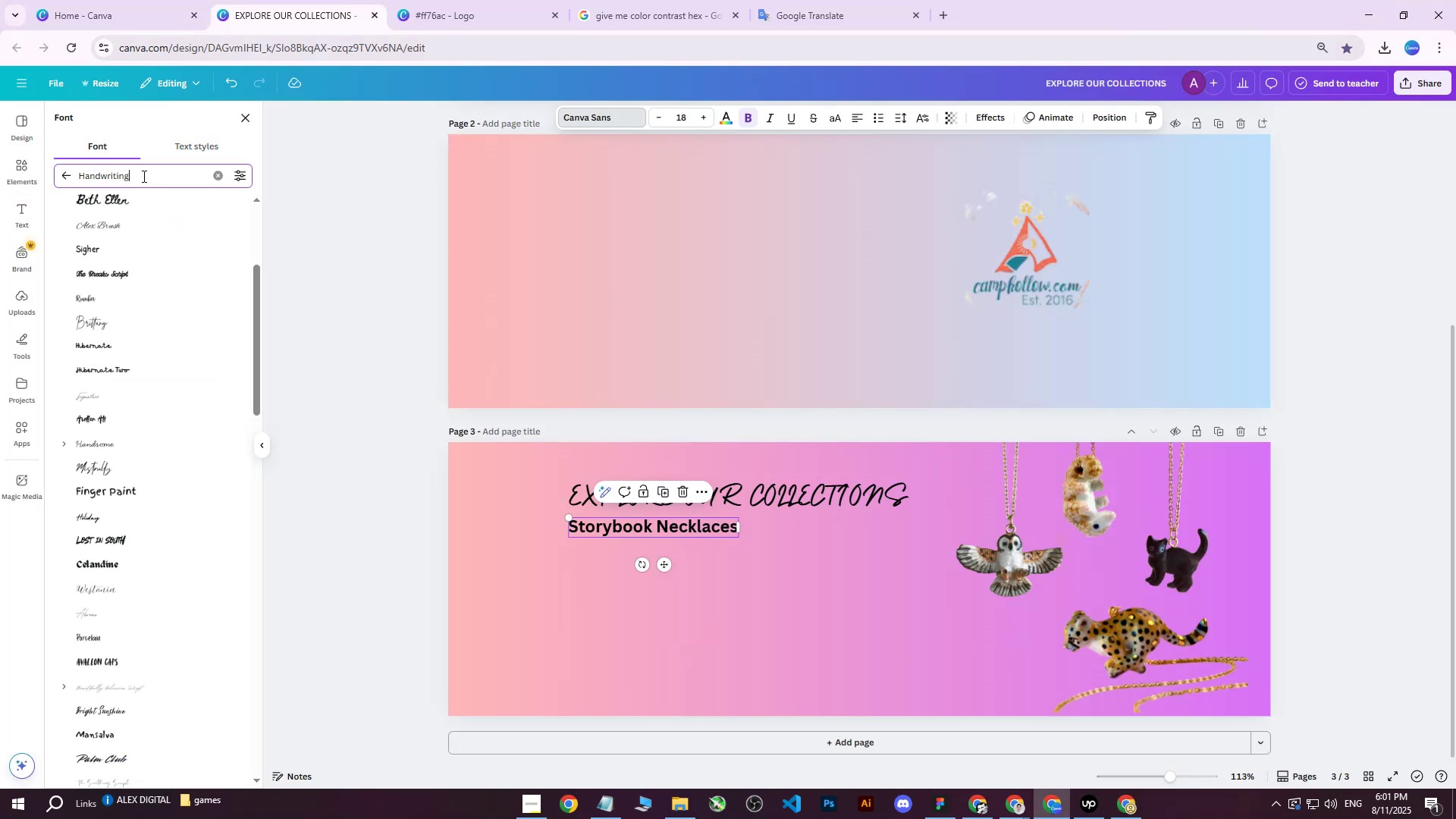 
left_click_drag(start_coordinate=[143, 176], to_coordinate=[31, 171])
 